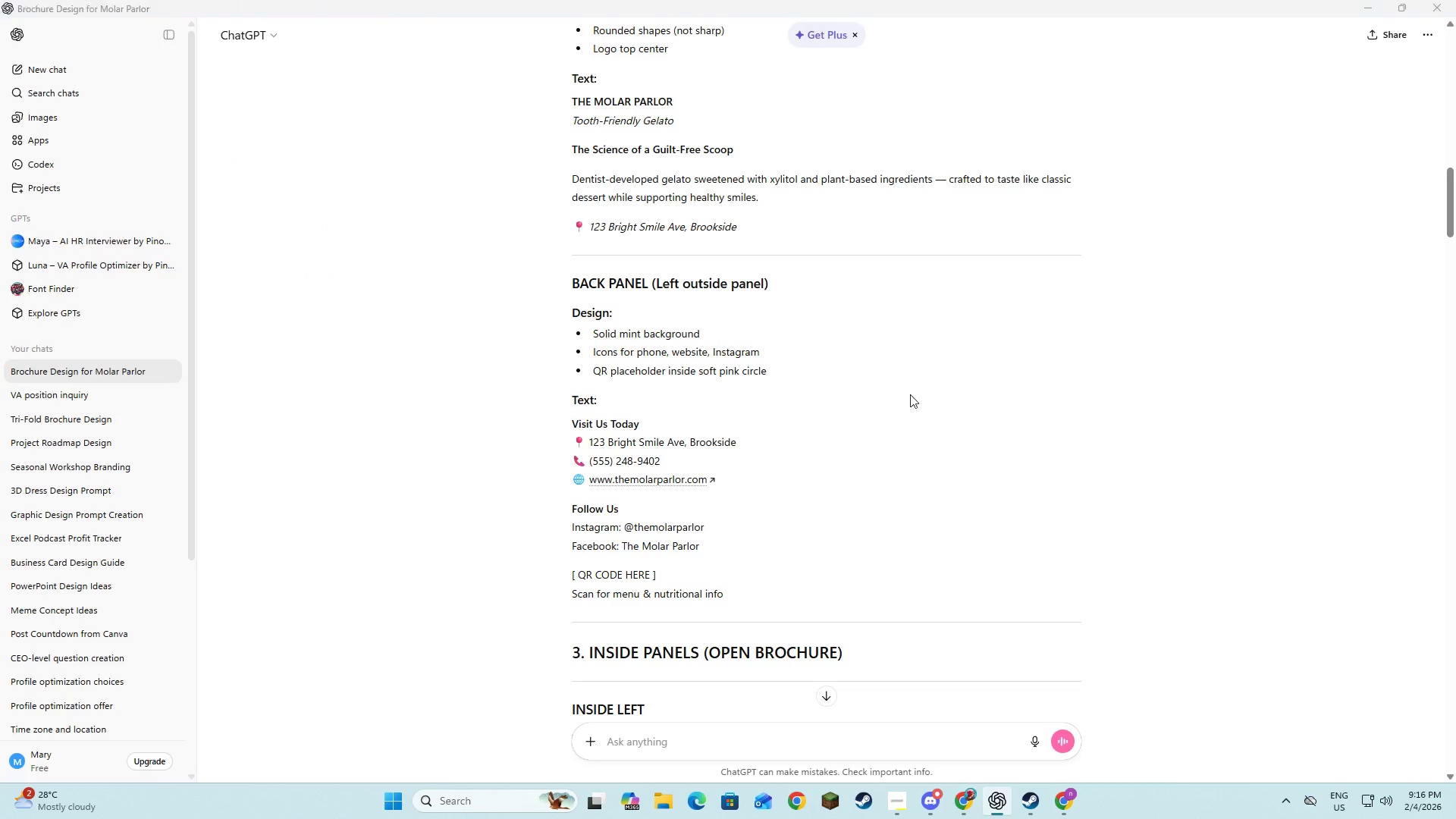 
key(Alt+Tab)
 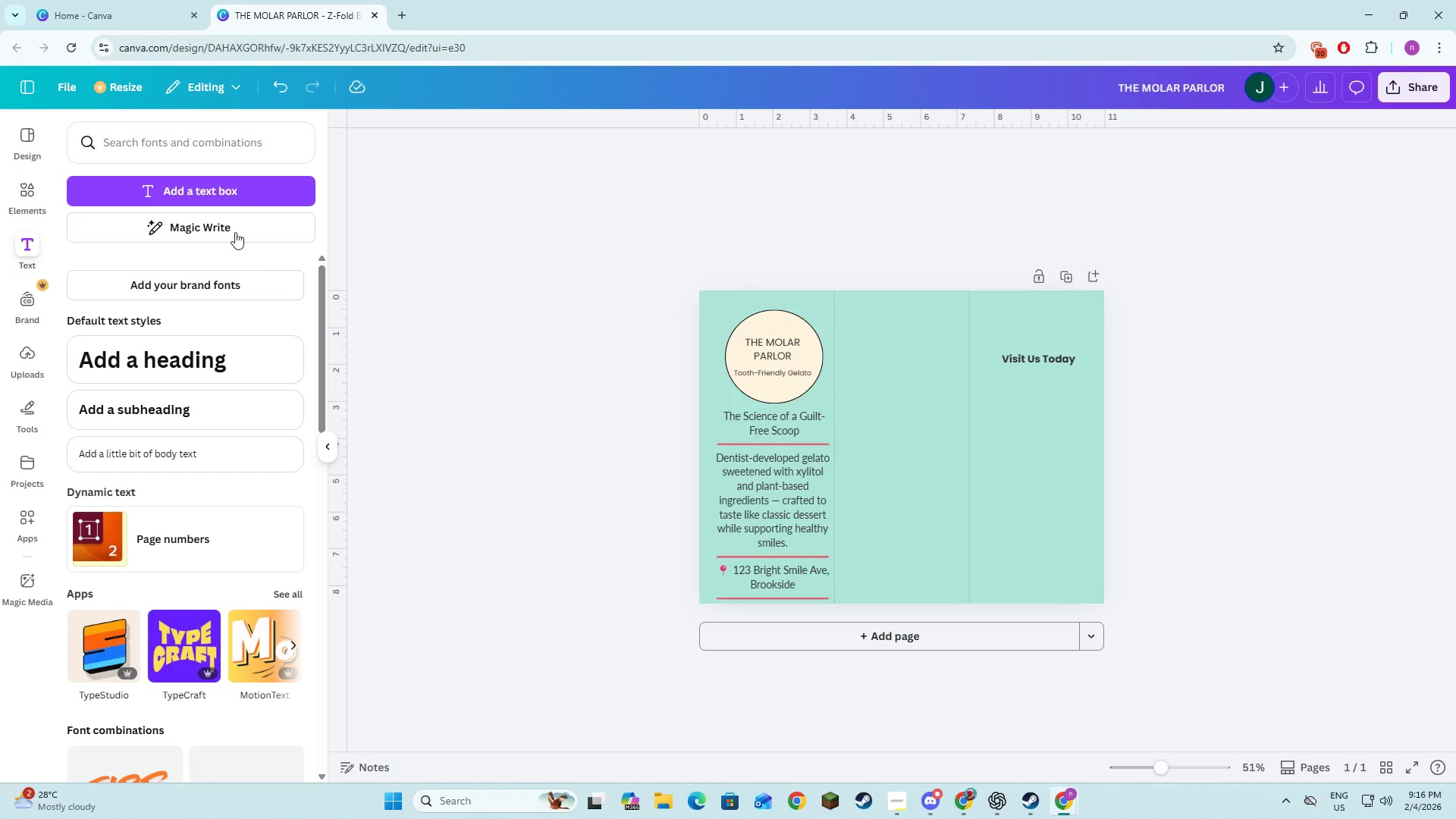 
left_click([224, 196])
 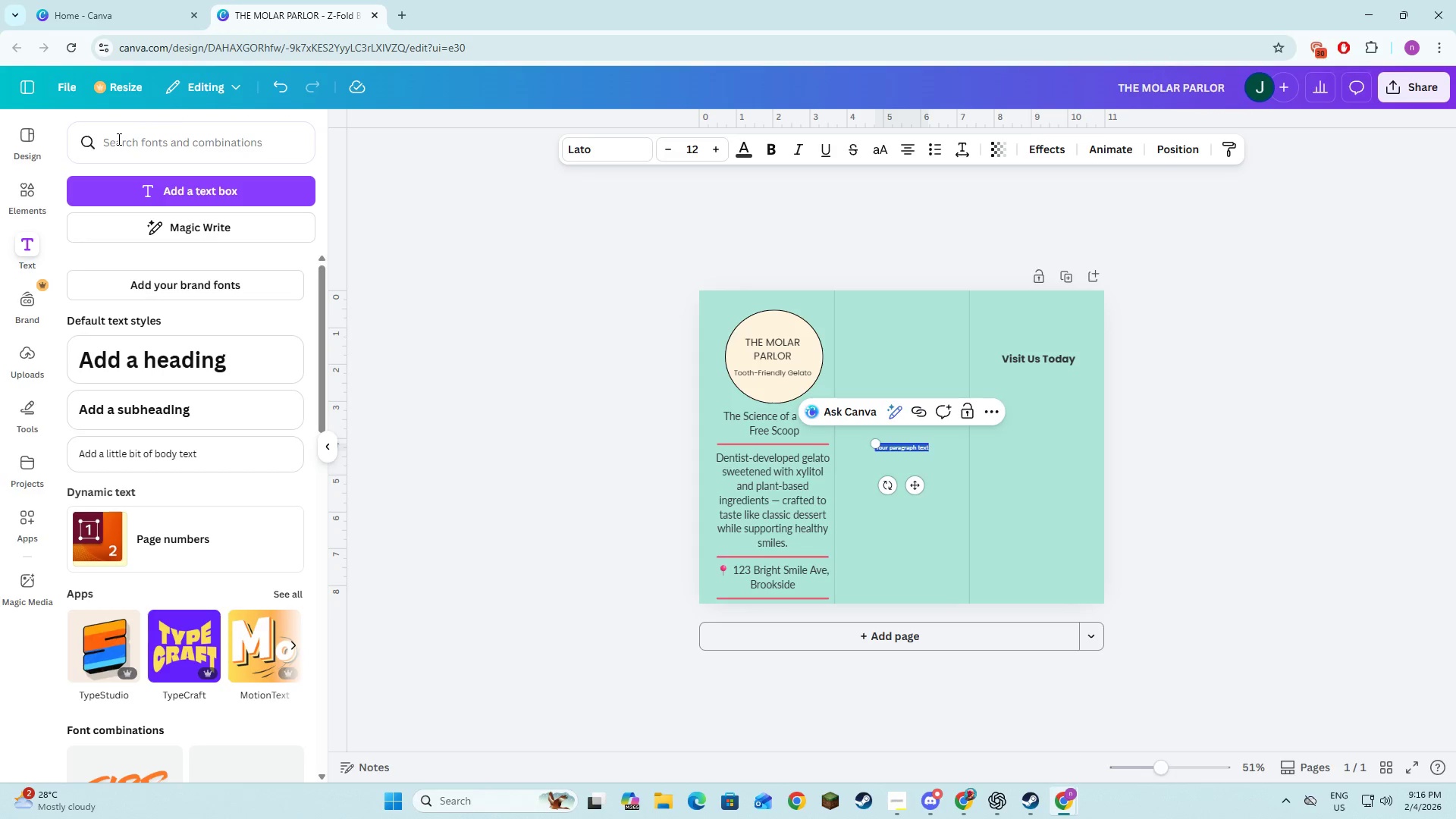 
left_click([24, 194])
 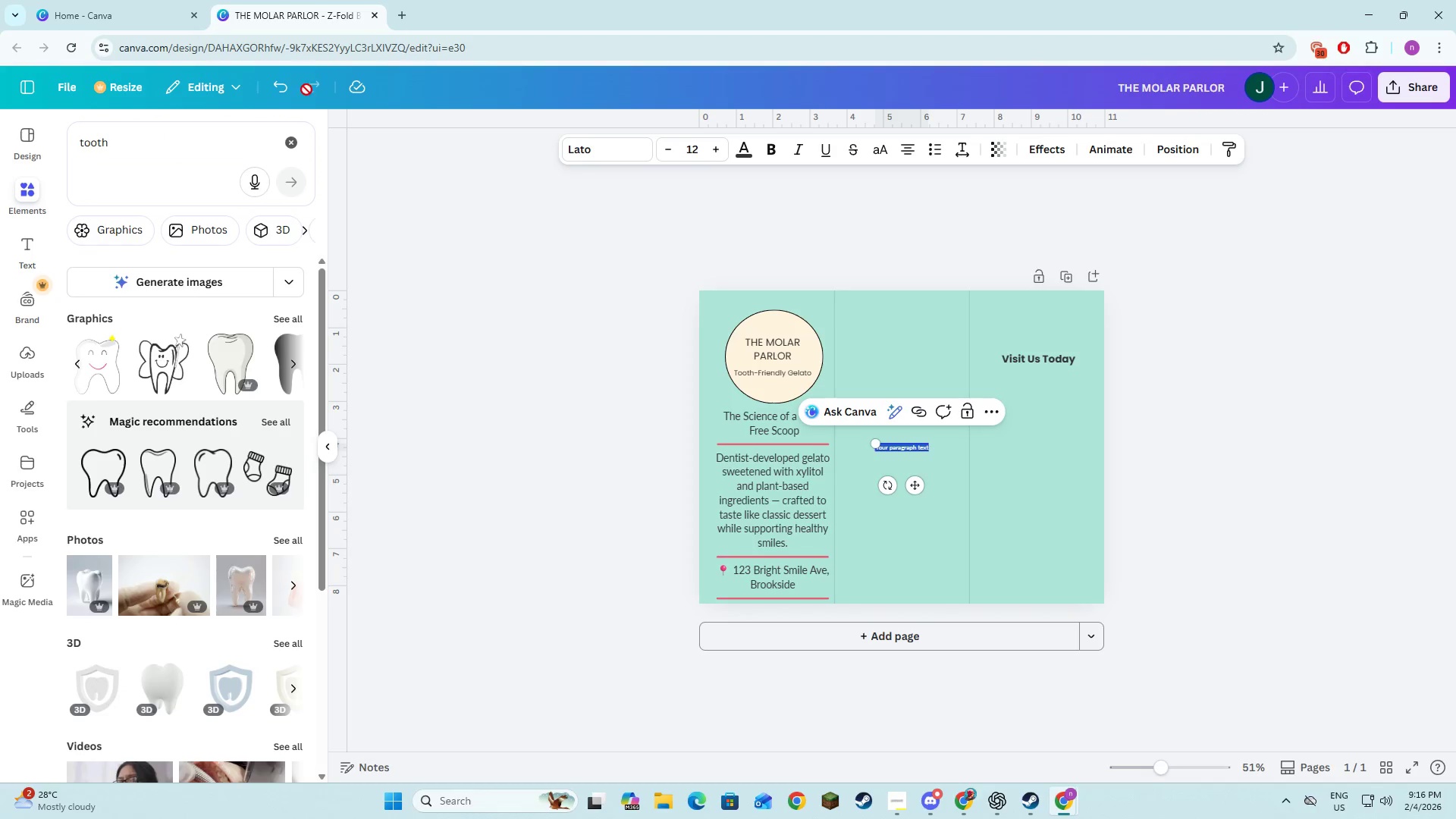 
left_click([297, 143])
 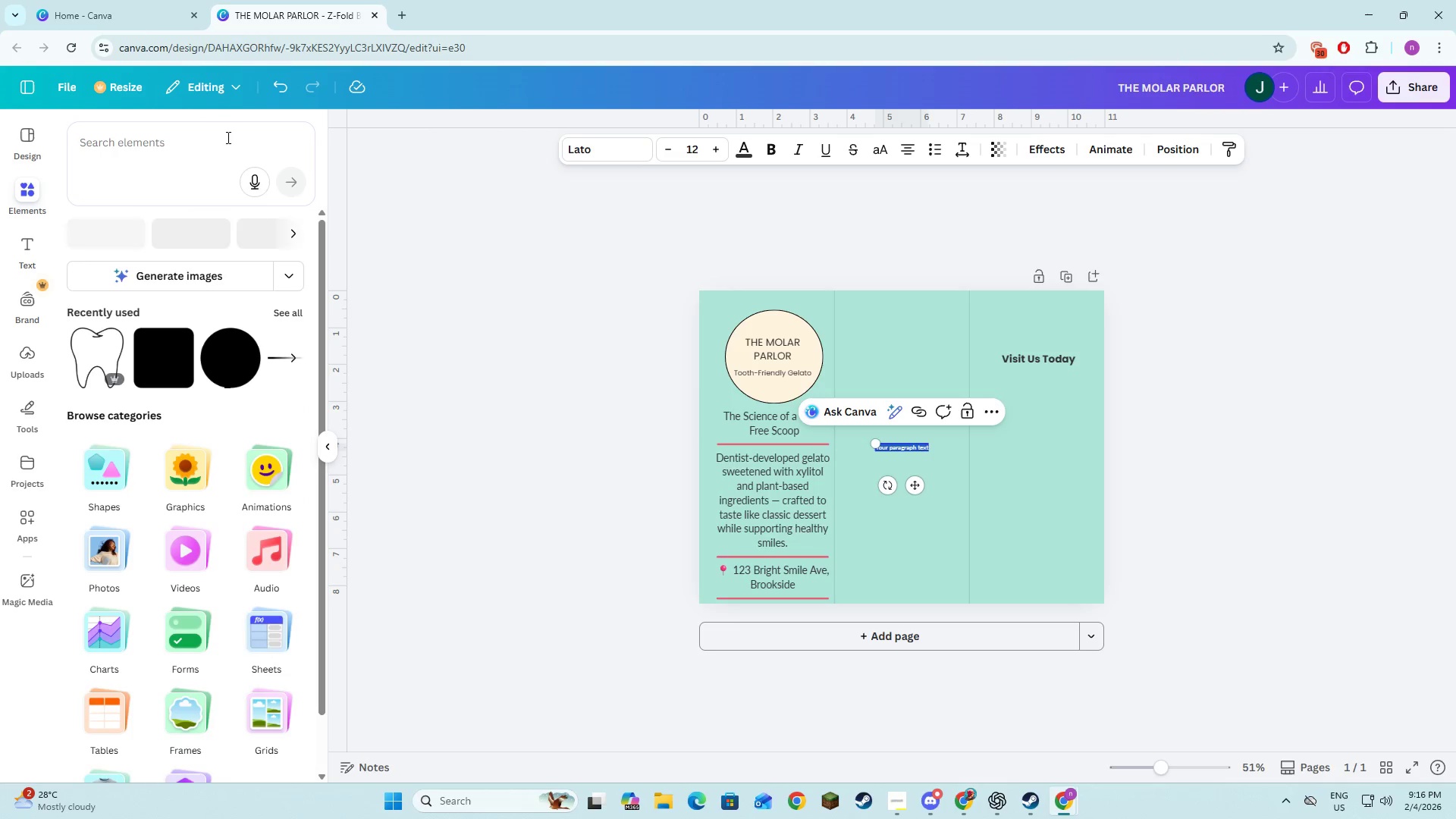 
left_click([227, 137])
 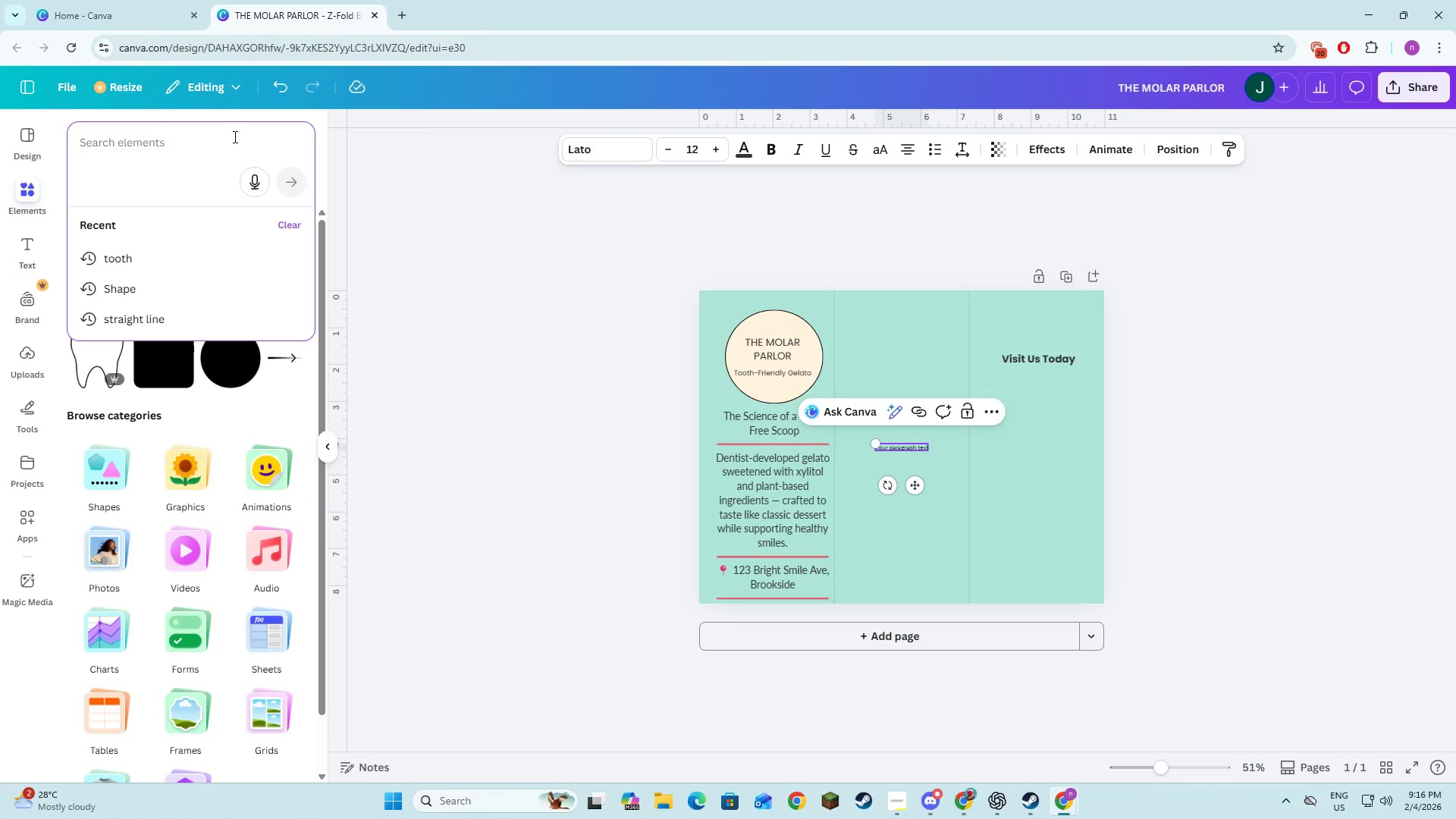 
type(pin)
 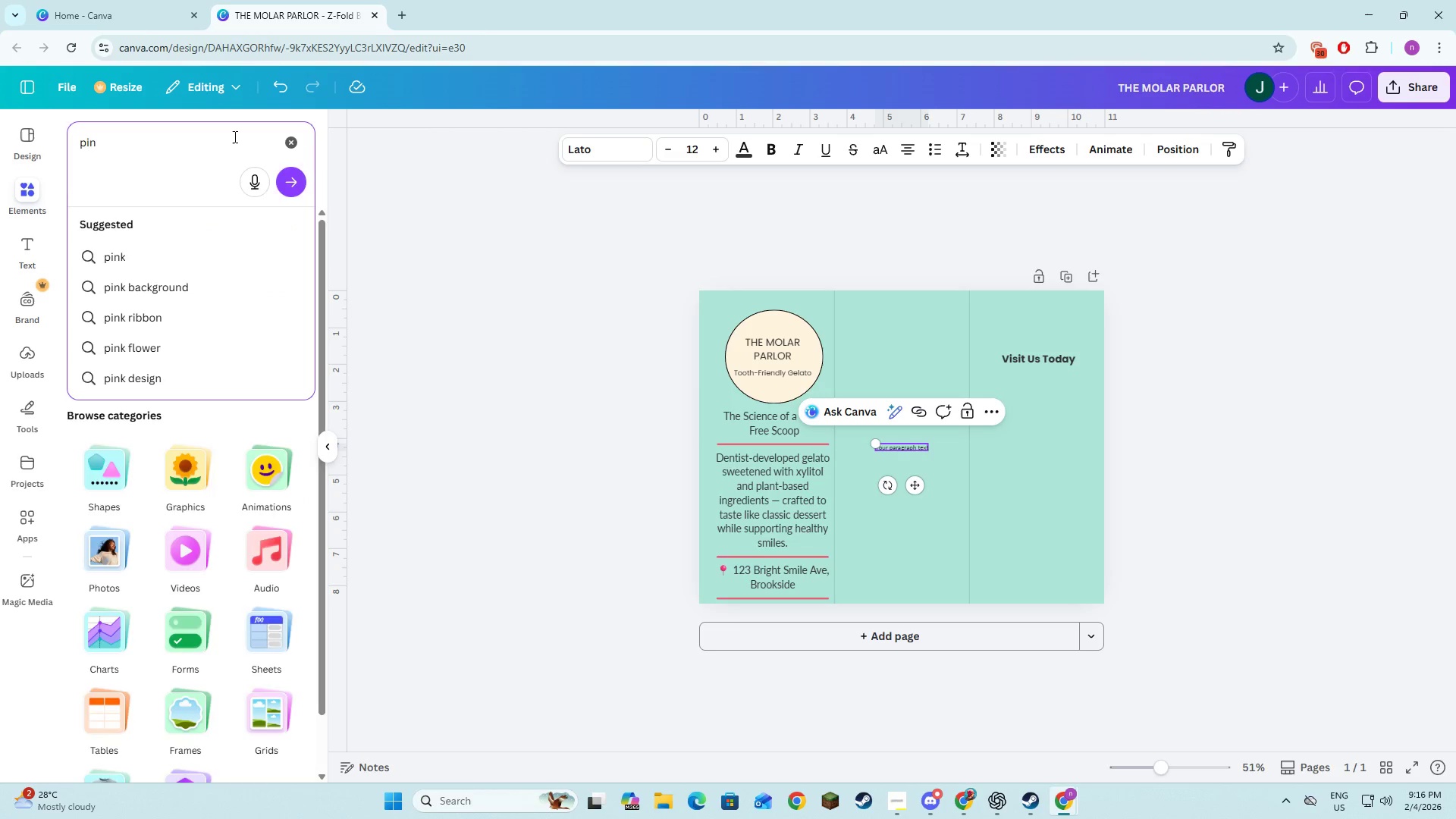 
key(Enter)
 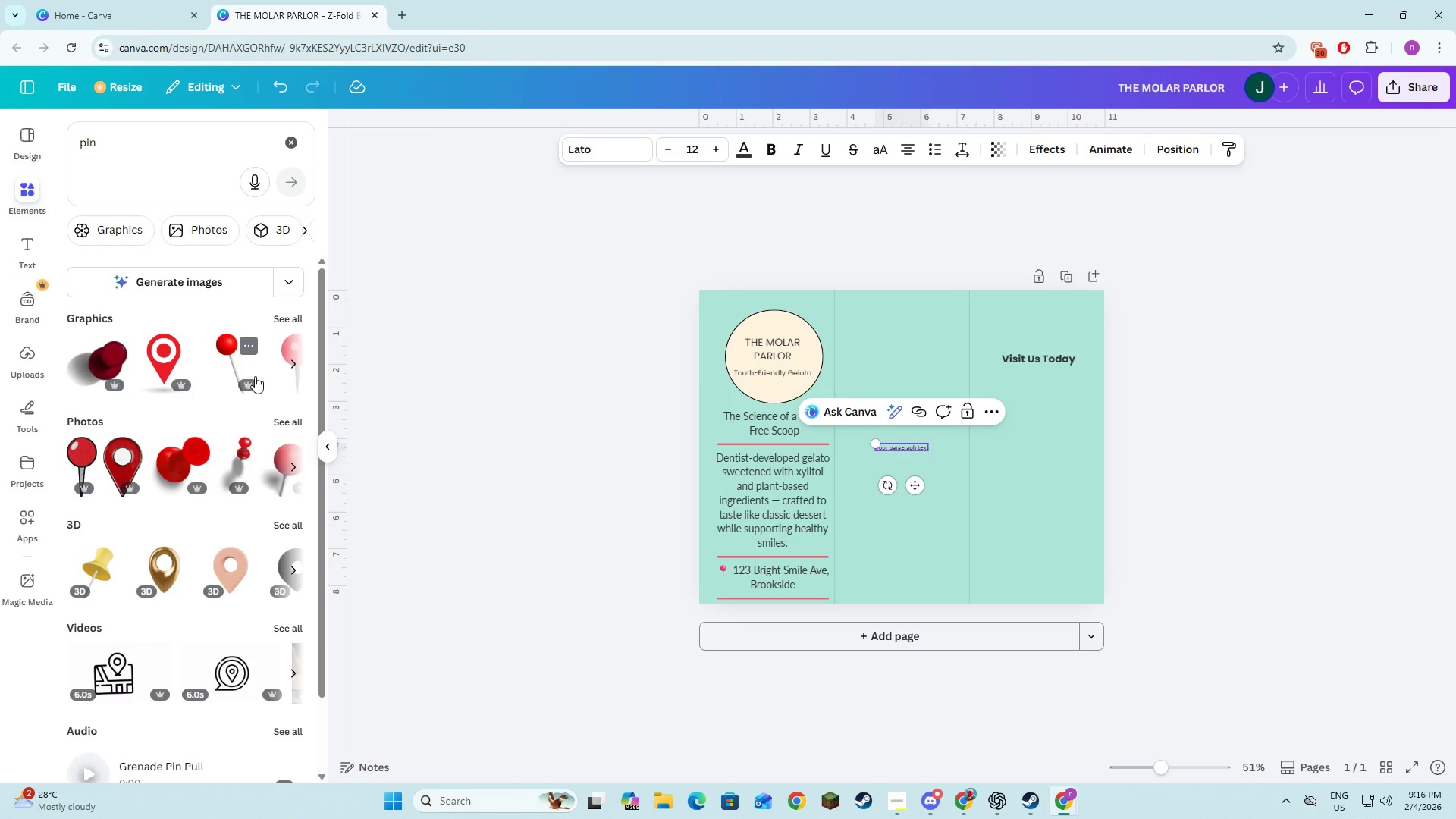 
left_click([297, 359])
 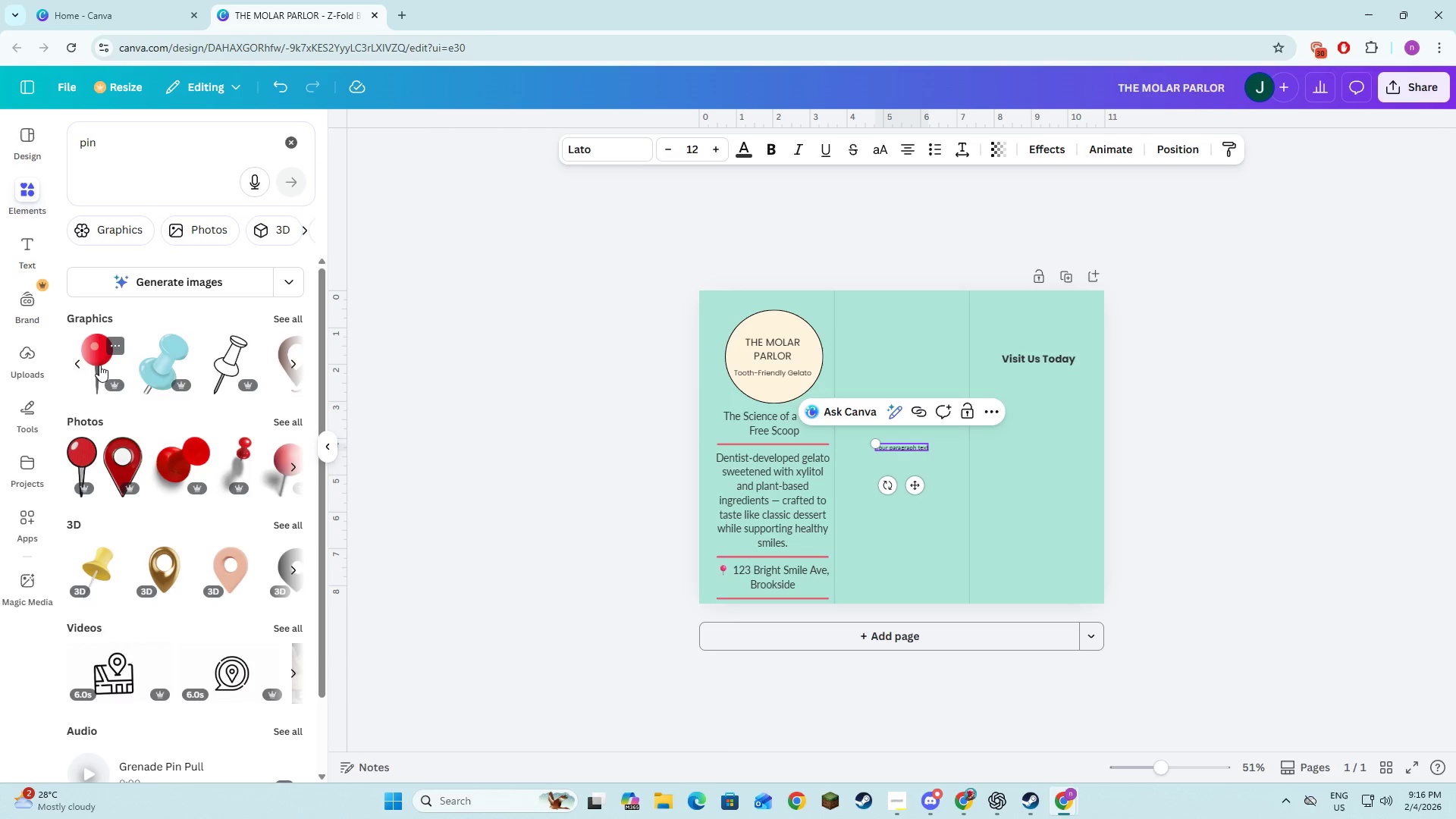 
left_click([99, 368])
 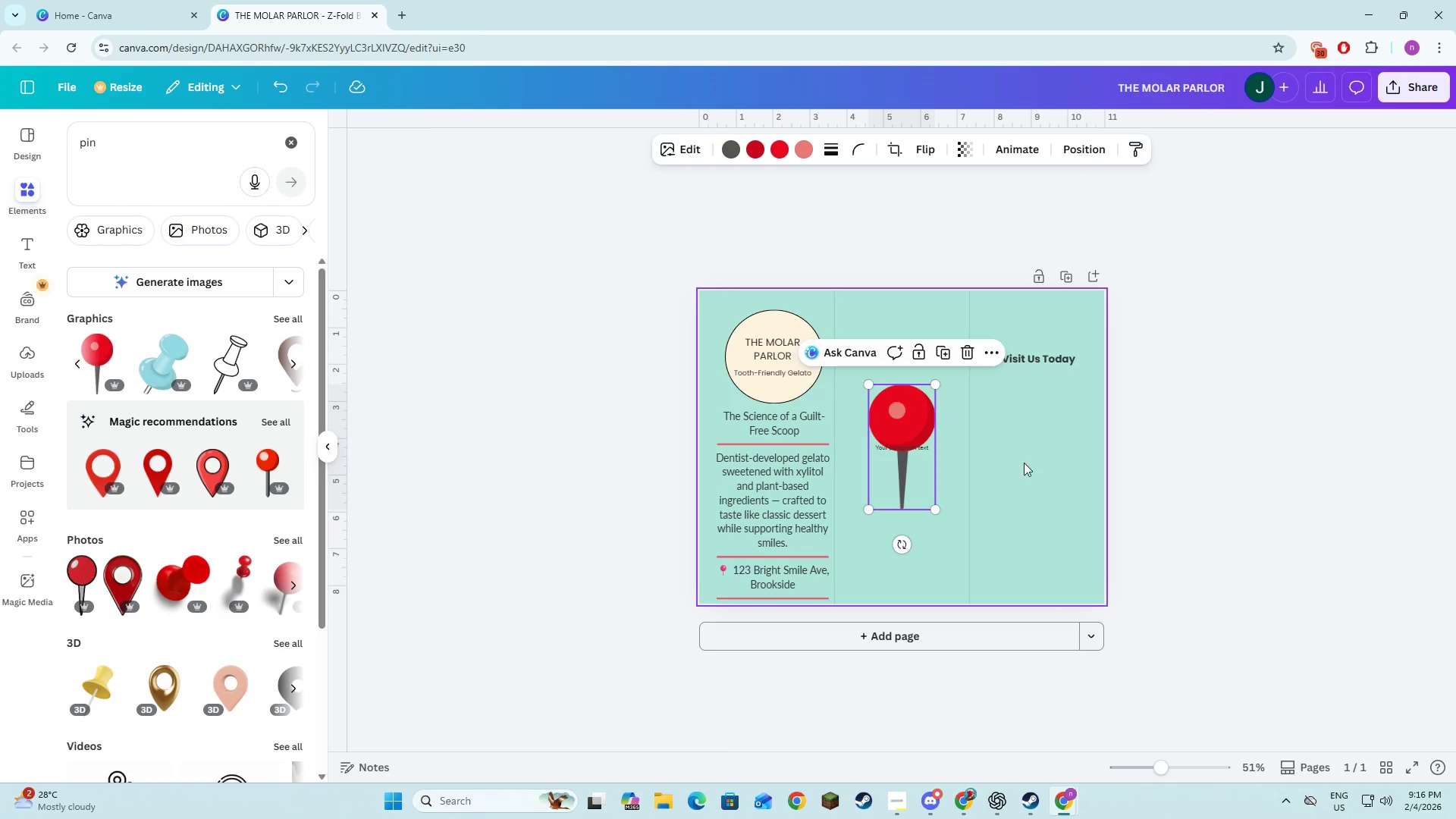 
left_click_drag(start_coordinate=[902, 472], to_coordinate=[990, 492])
 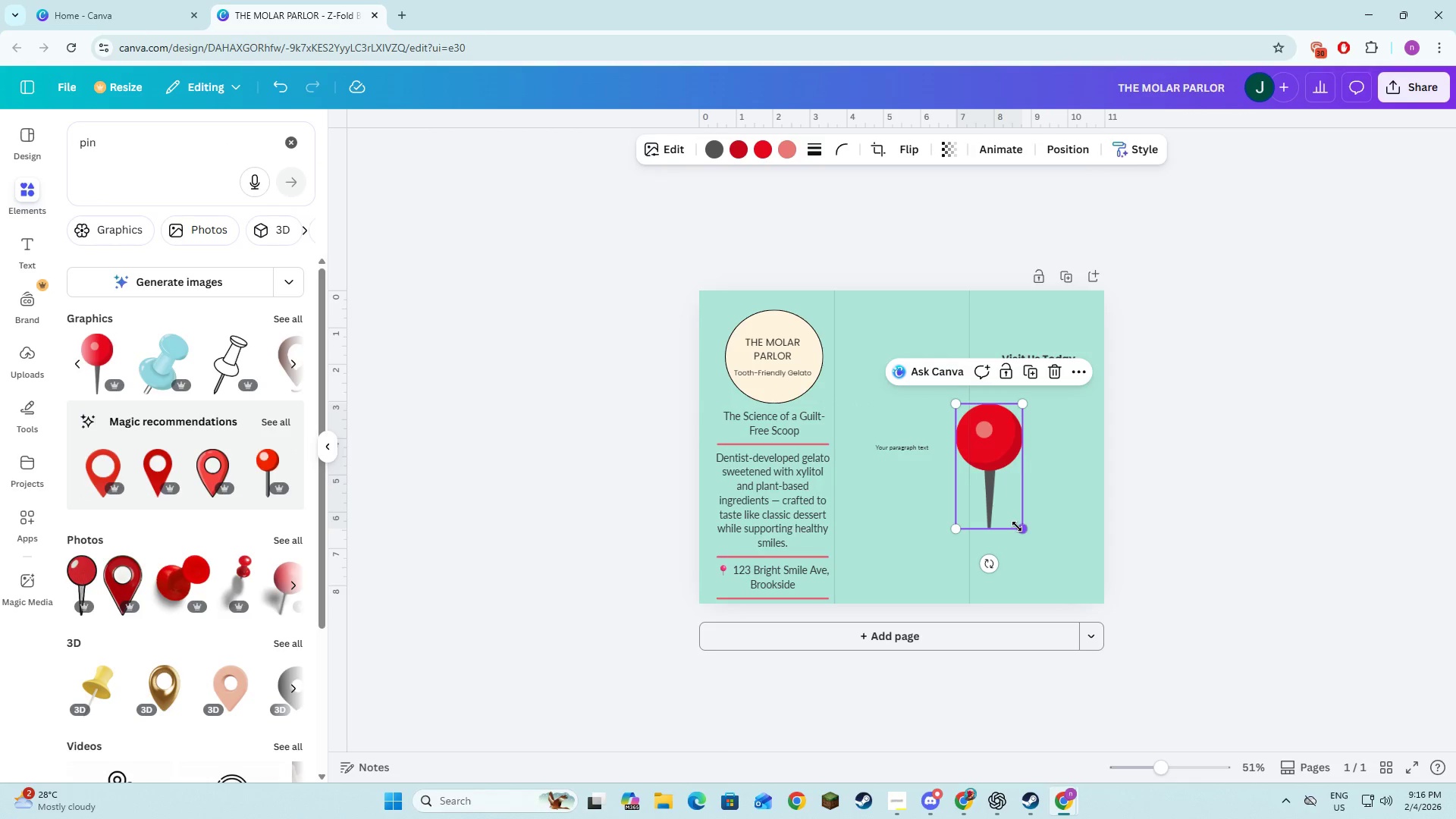 
left_click_drag(start_coordinate=[1017, 526], to_coordinate=[971, 425])
 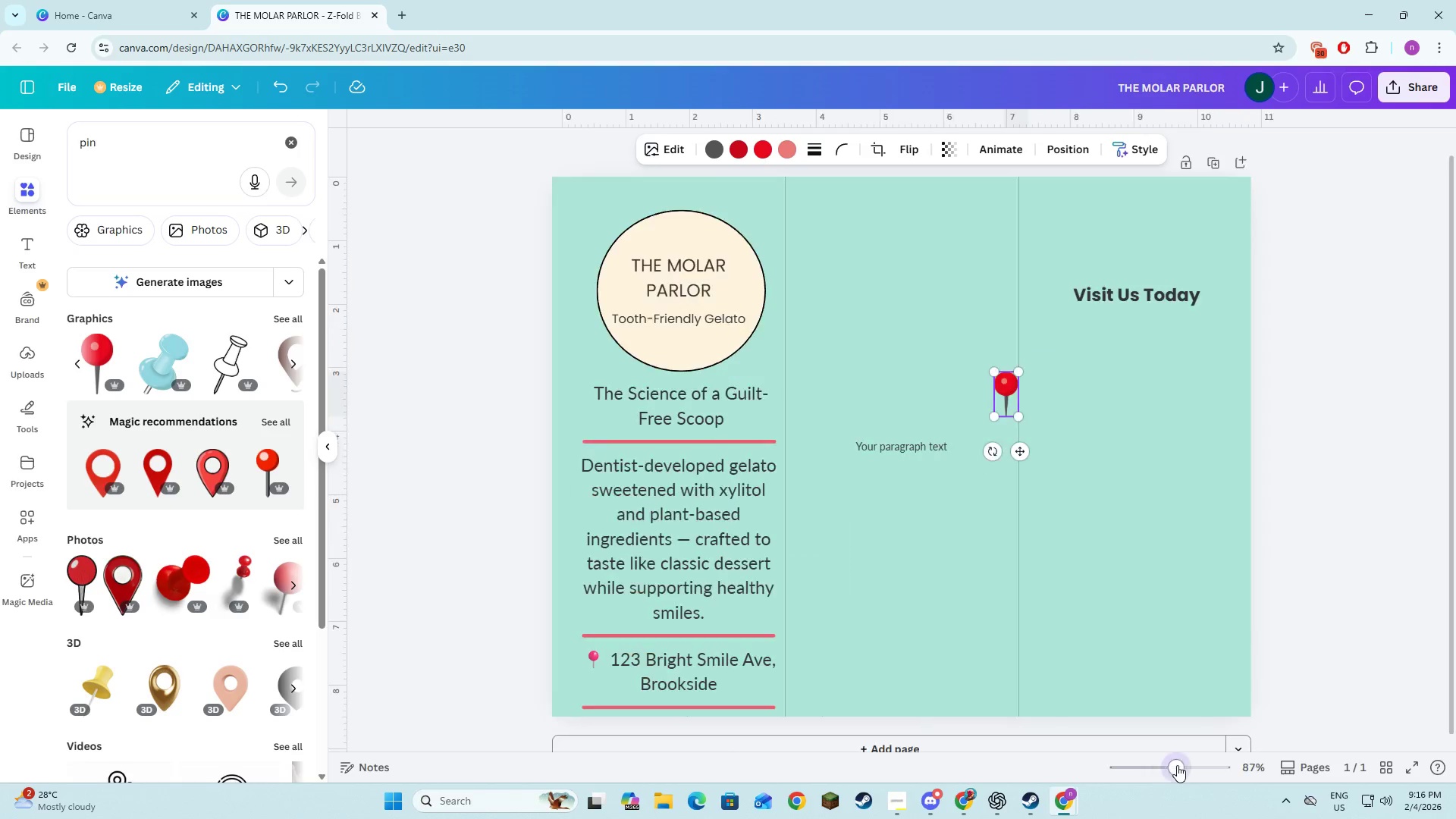 
left_click([1201, 761])
 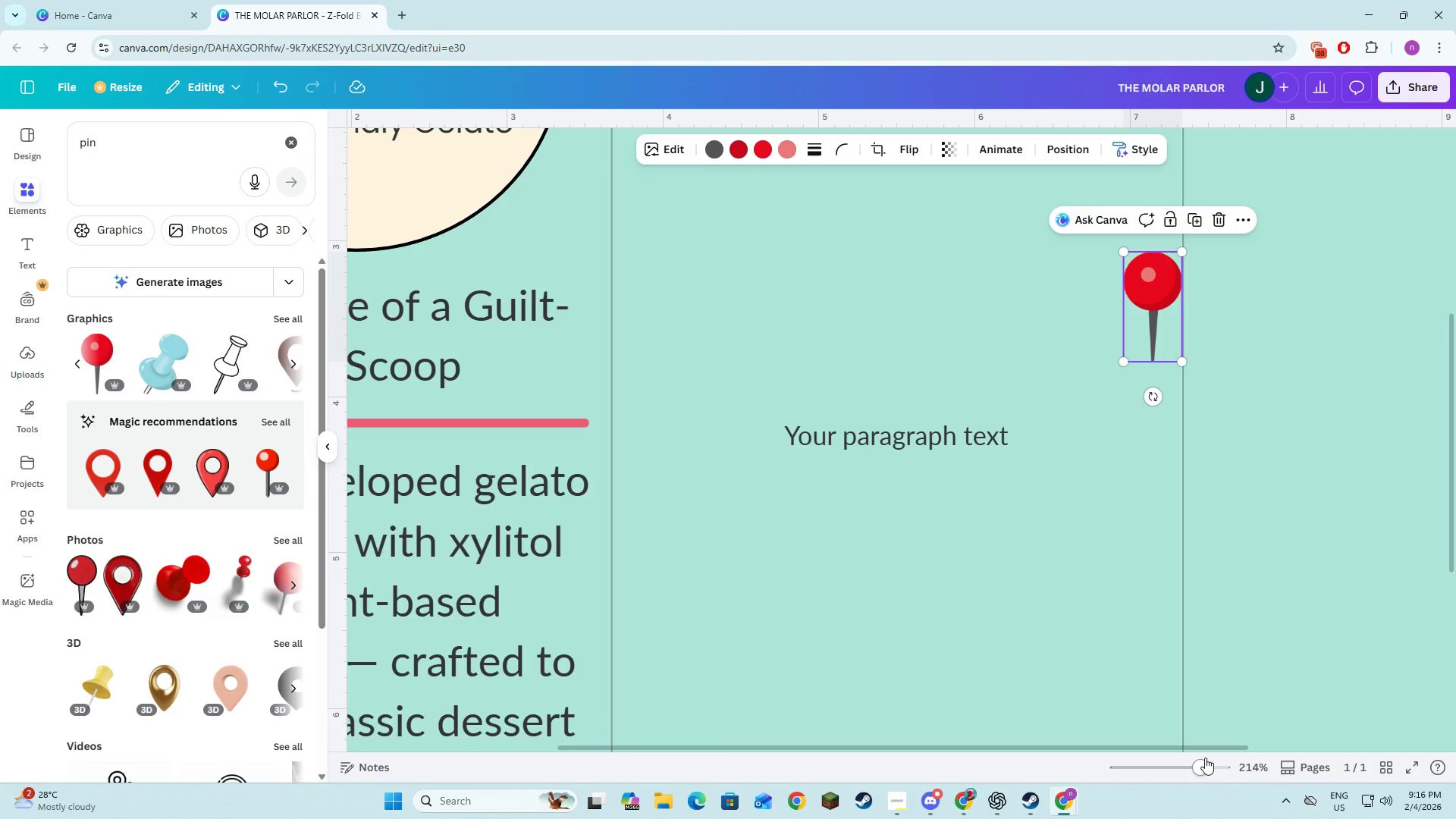 
left_click([1185, 766])
 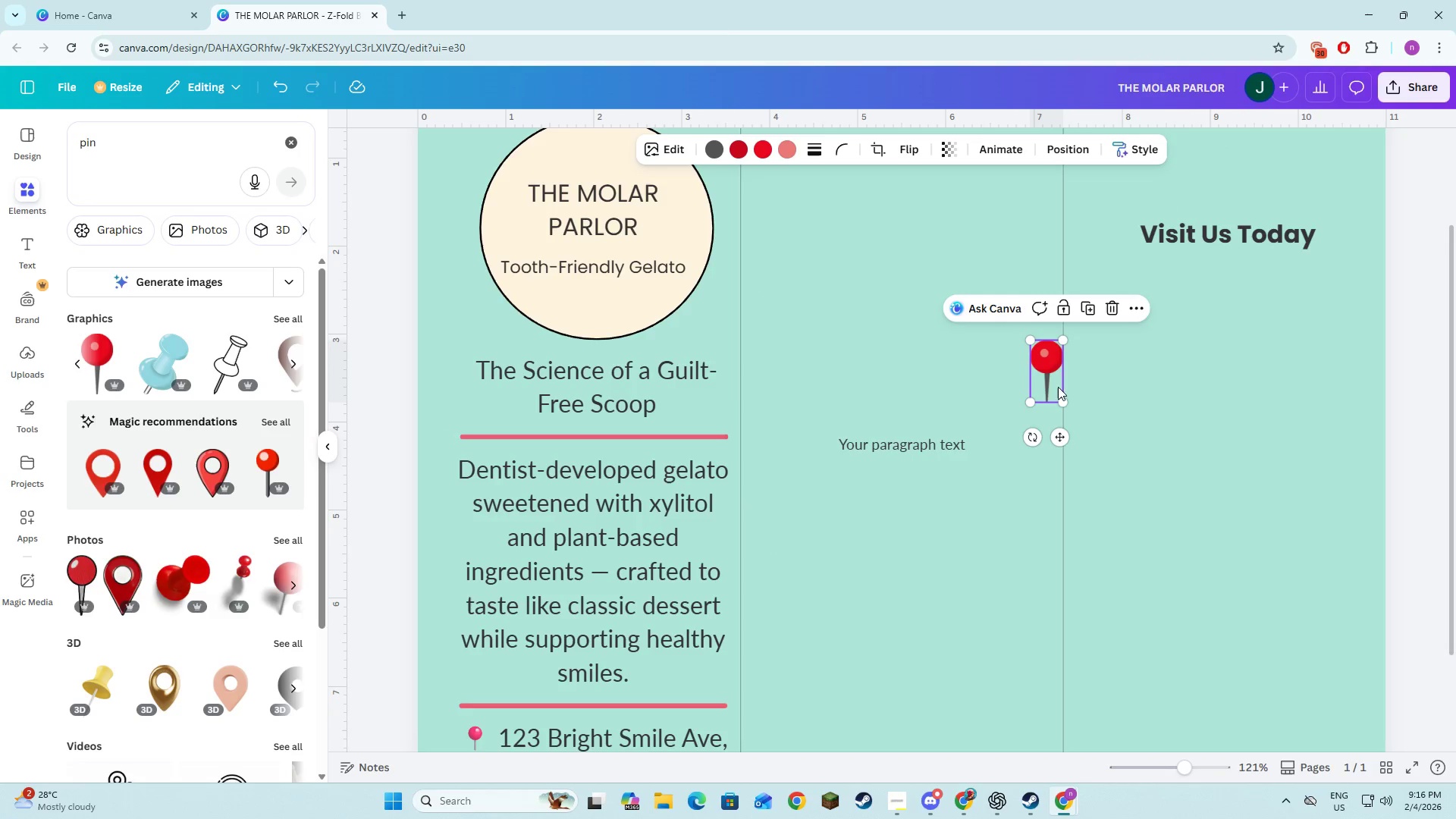 
left_click_drag(start_coordinate=[1043, 379], to_coordinate=[1094, 355])
 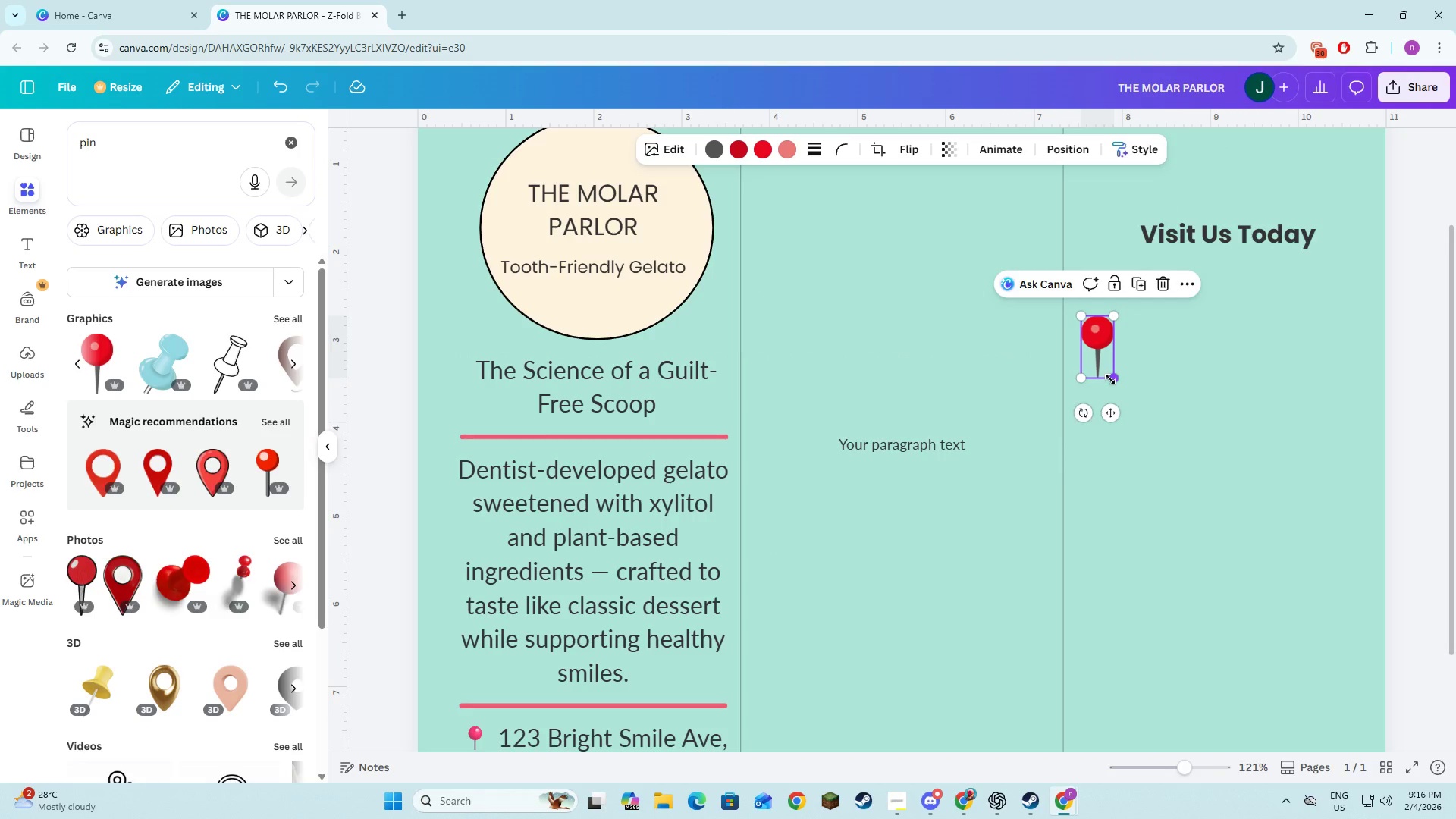 
left_click_drag(start_coordinate=[1110, 379], to_coordinate=[1106, 354])
 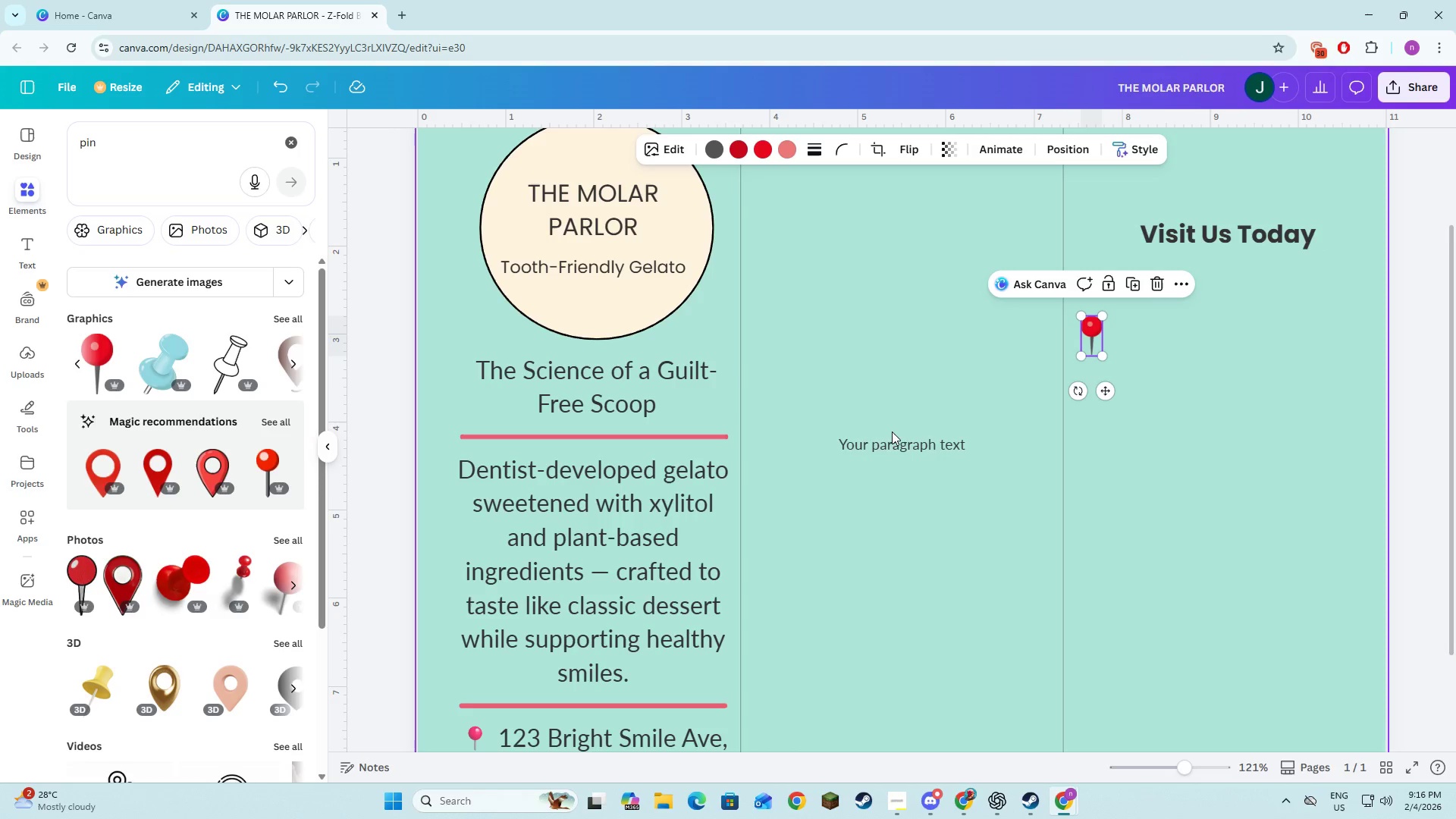 
left_click([893, 443])
 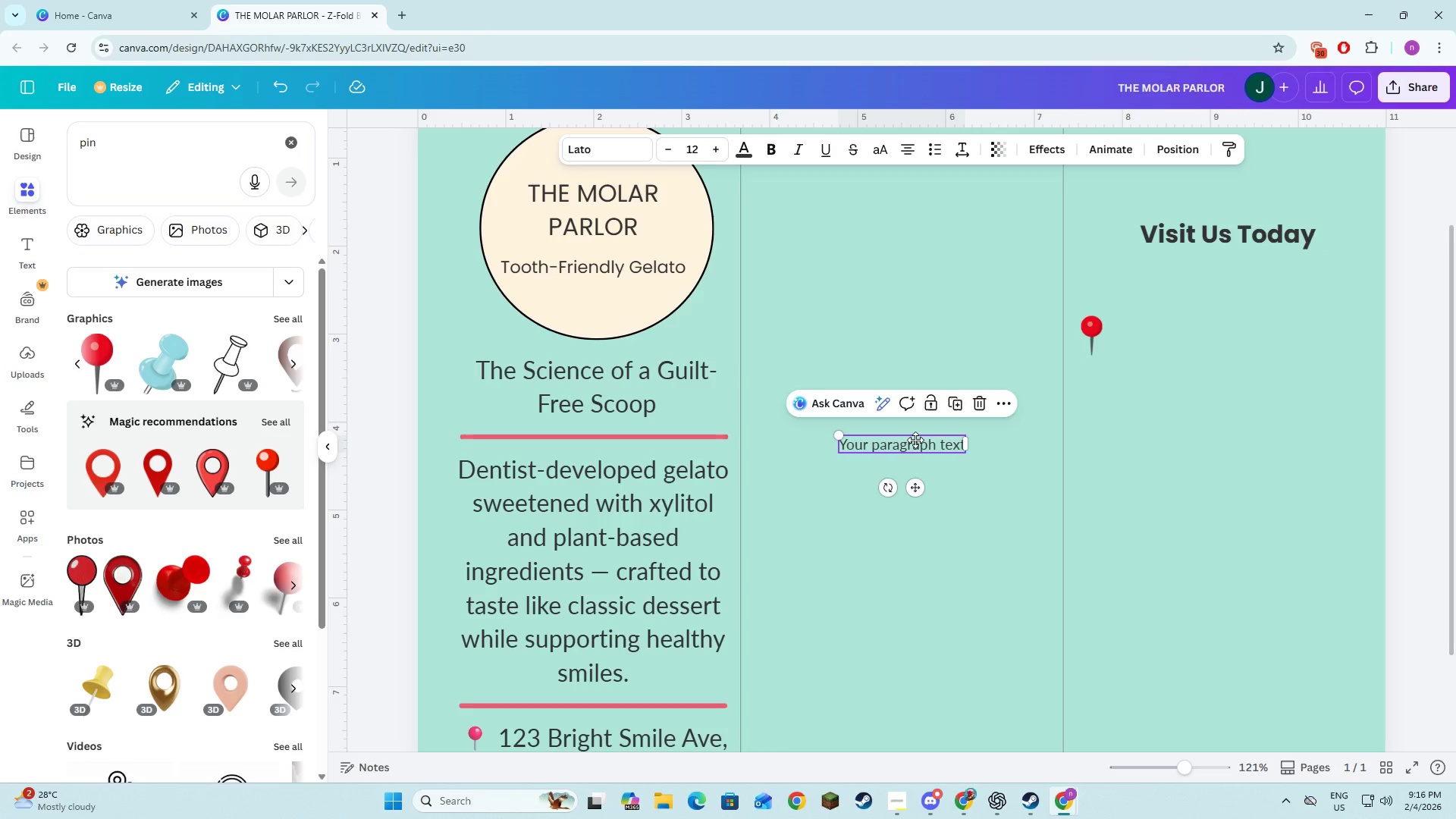 
left_click_drag(start_coordinate=[893, 443], to_coordinate=[1189, 336])
 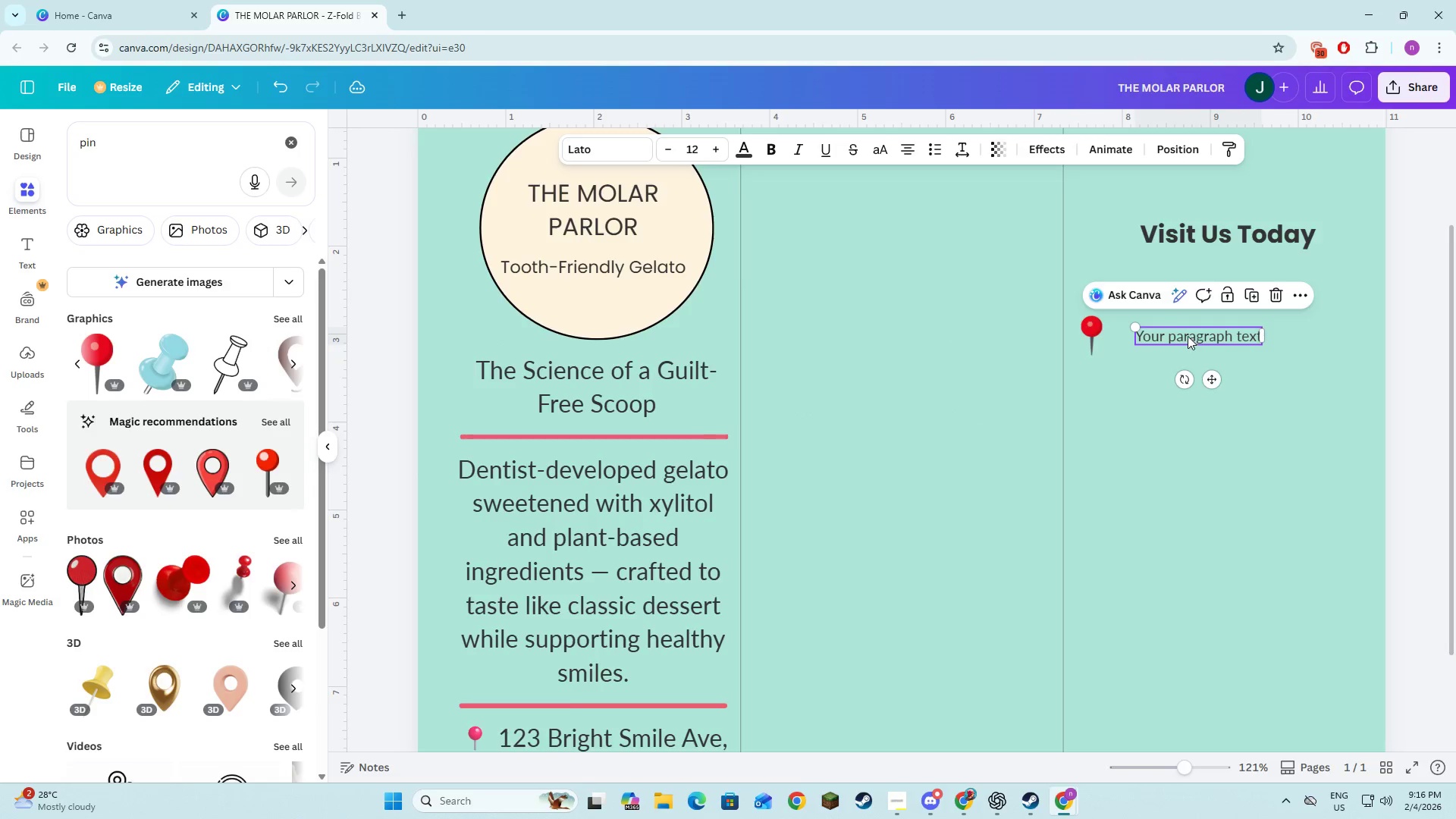 
key(Alt+AltLeft)
 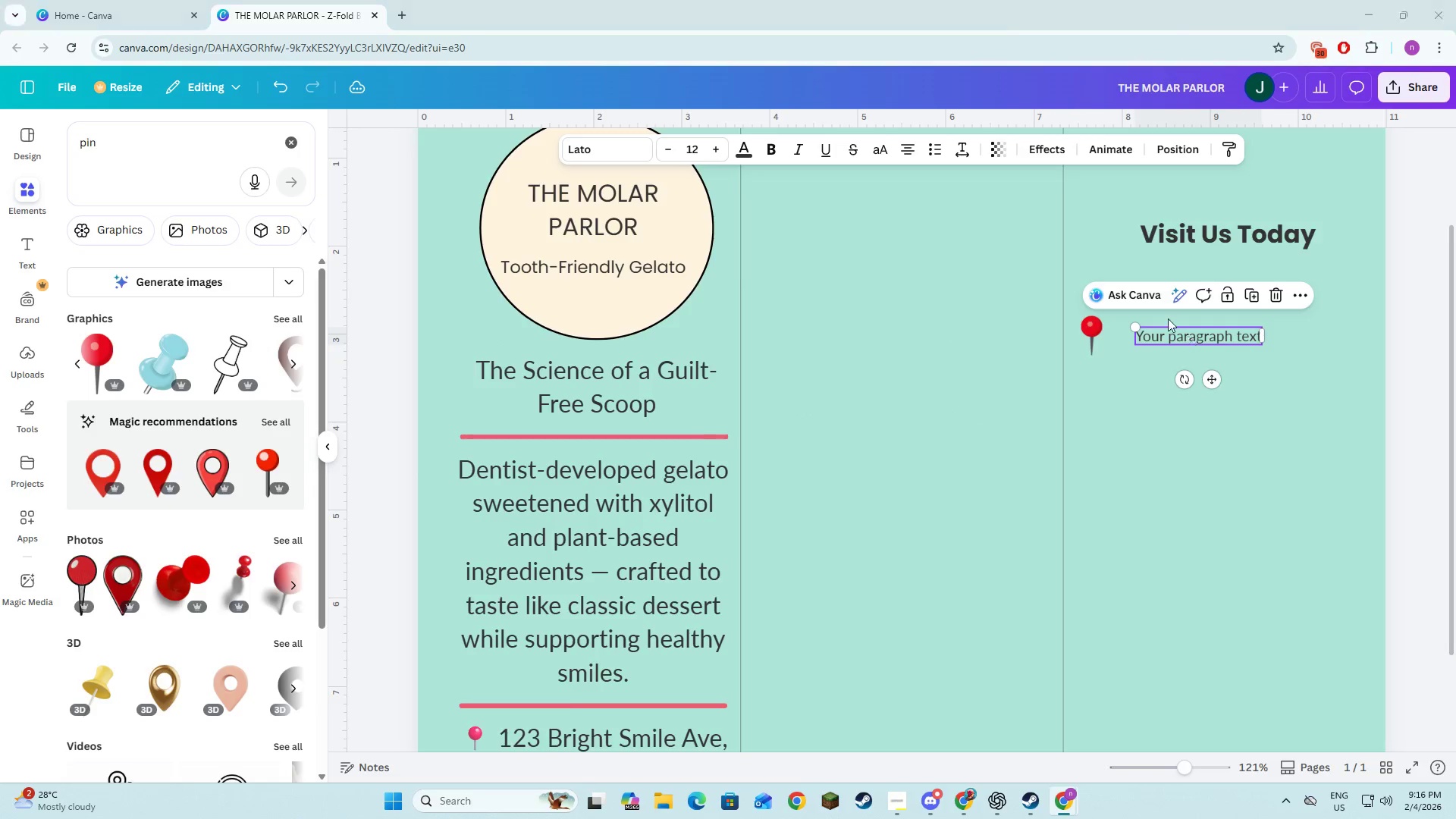 
key(Alt+Tab)
 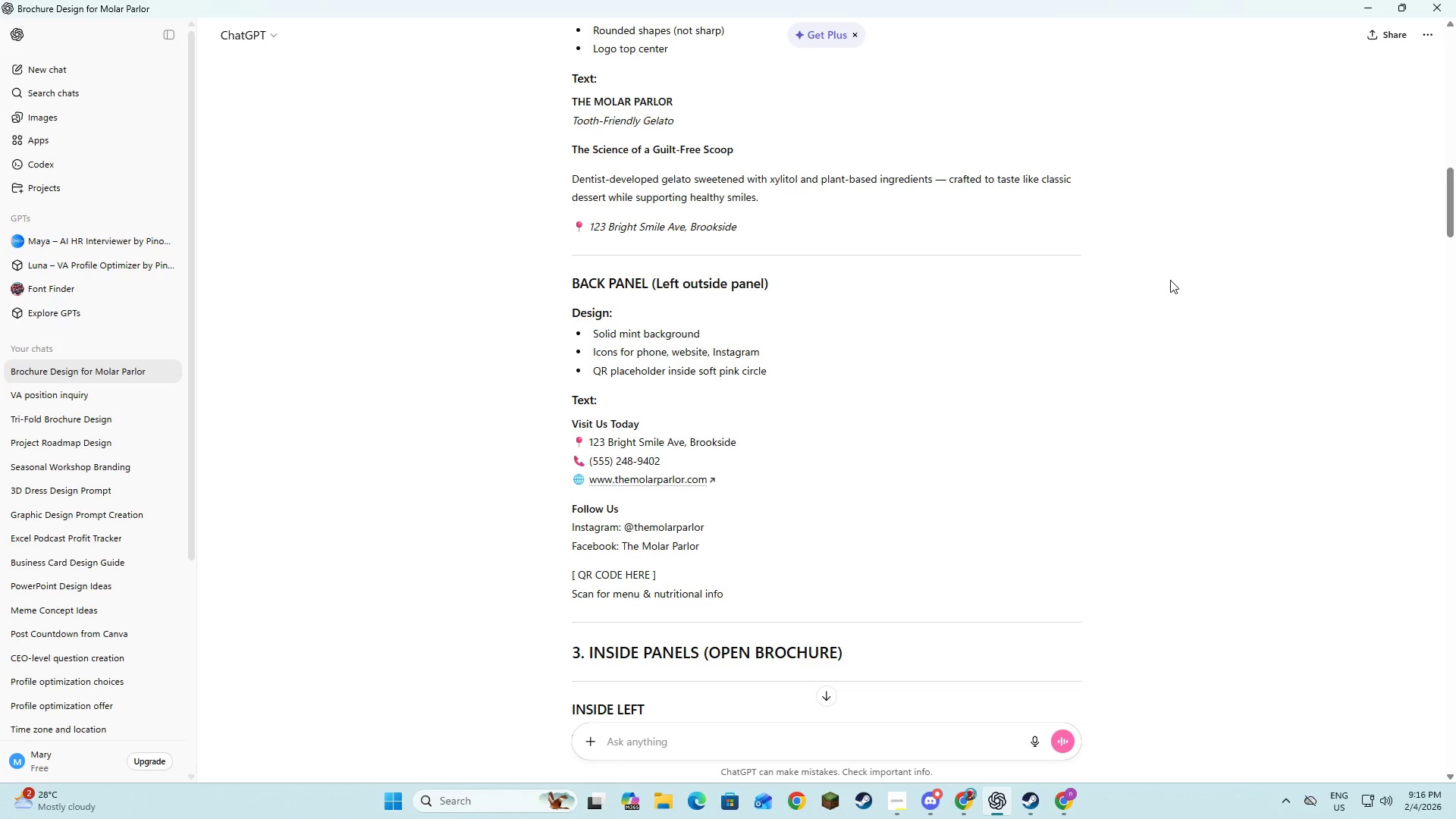 
key(Alt+AltLeft)
 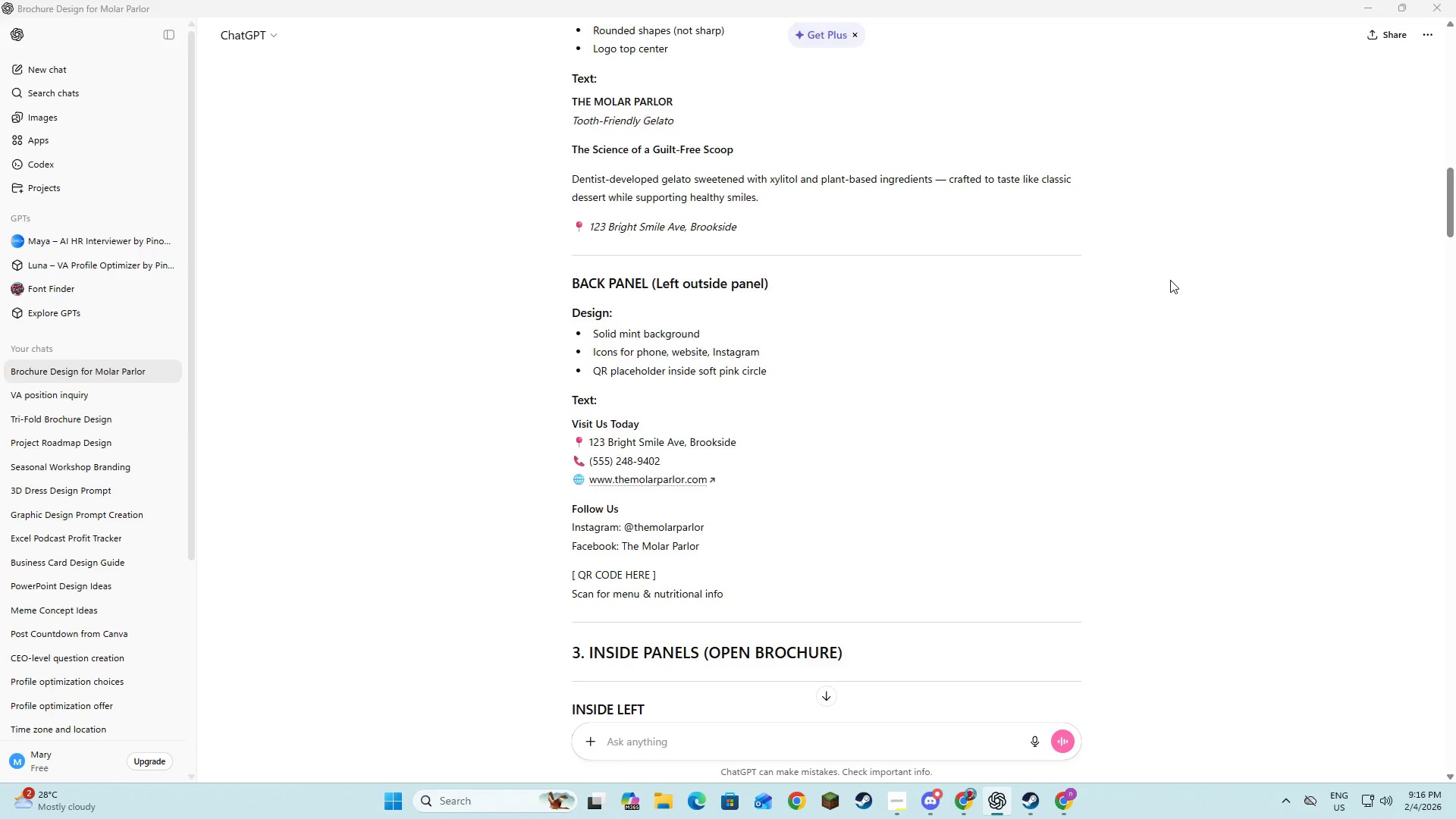 
key(Alt+Tab)
 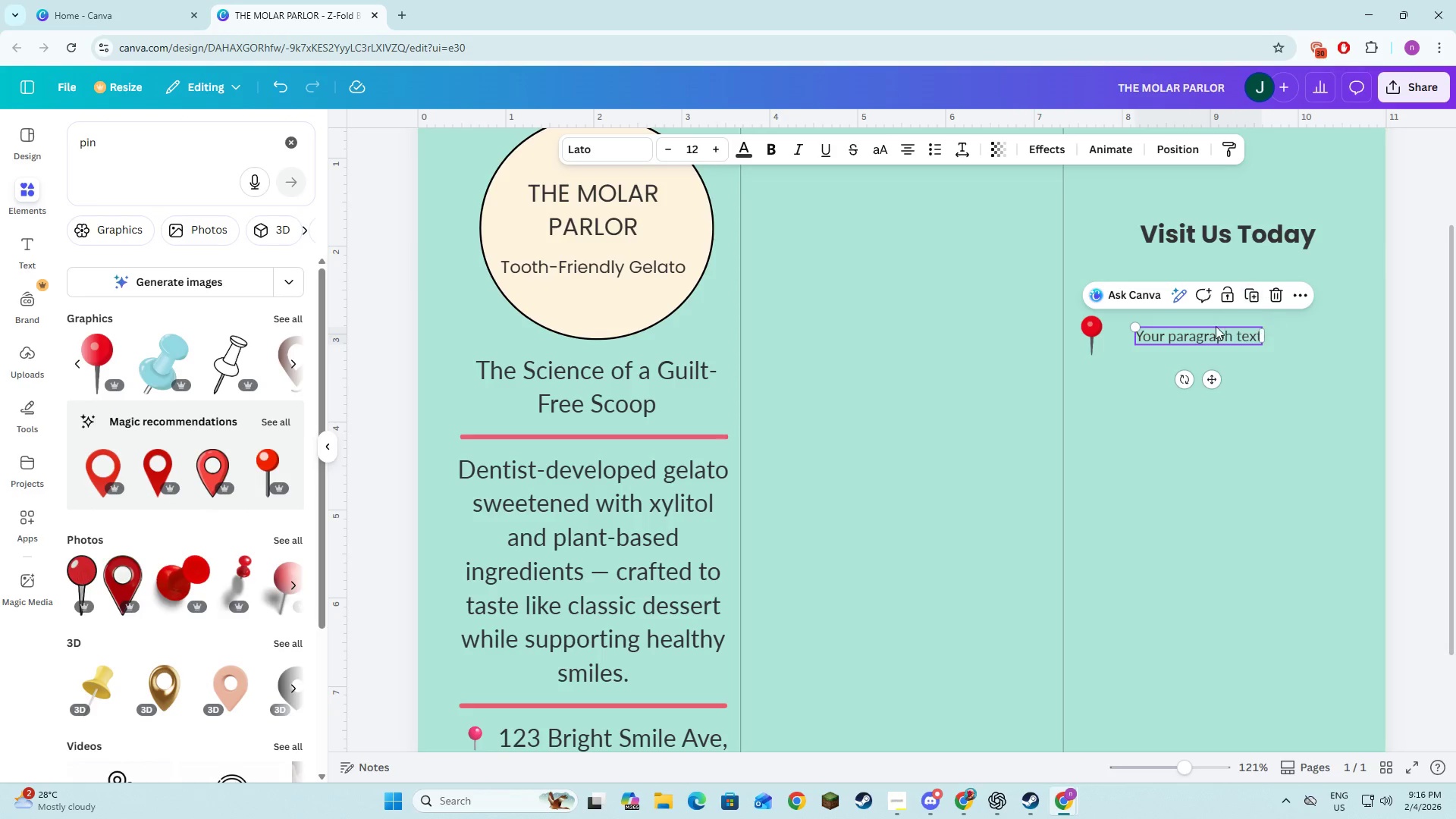 
left_click([1216, 326])
 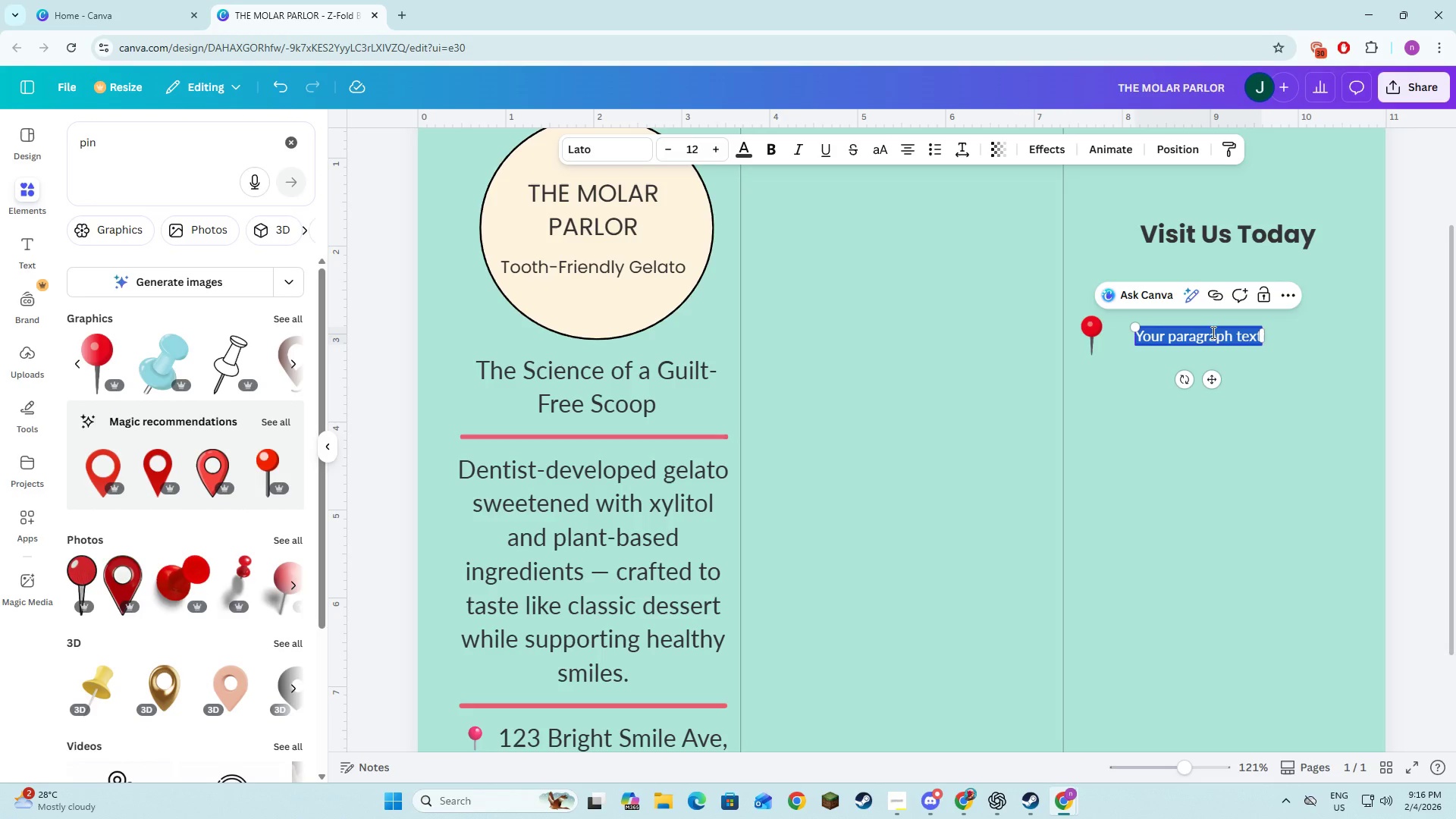 
type(123 Brightsmil)
key(Backspace)
type(le)
 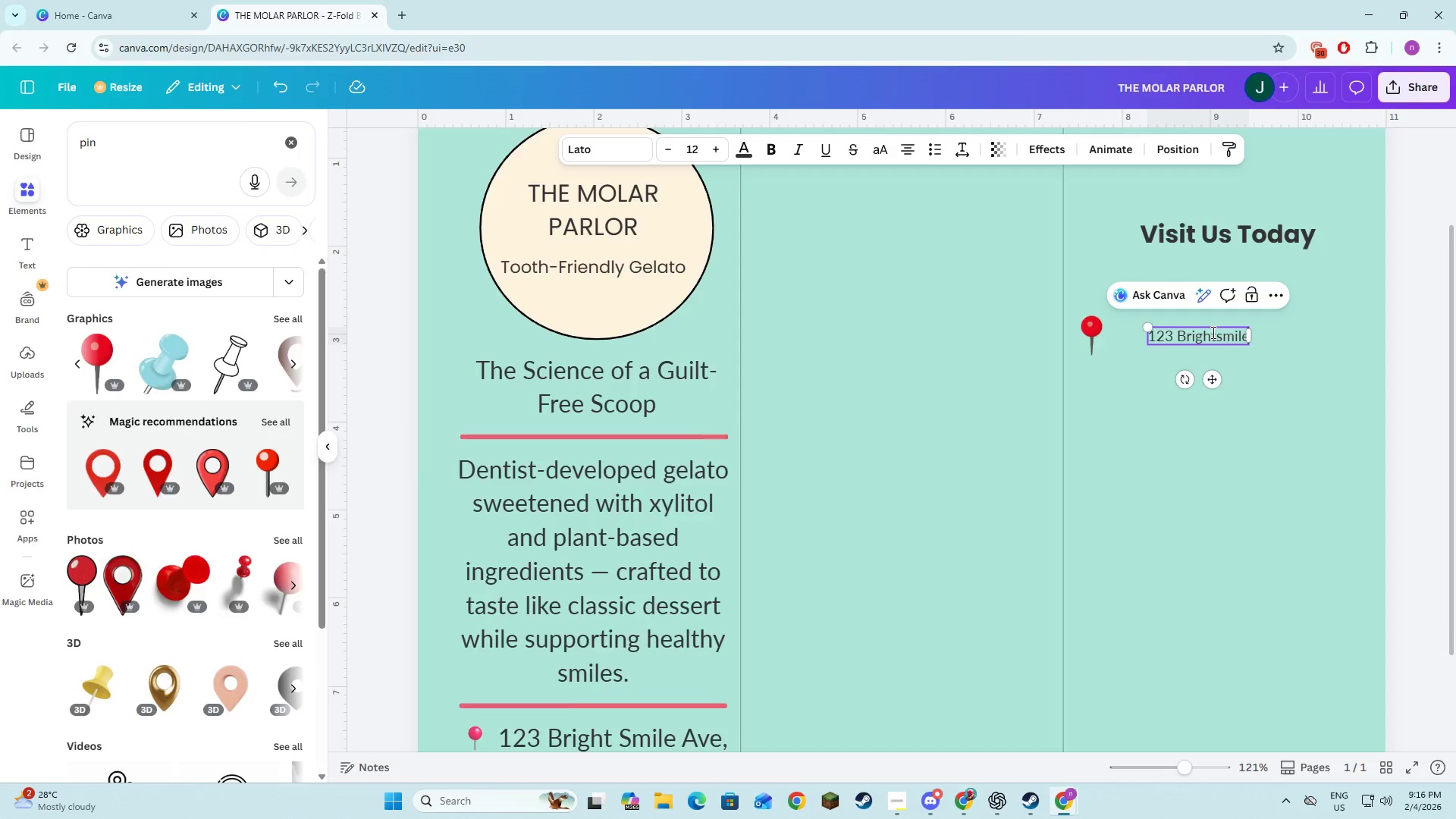 
key(Alt+AltLeft)
 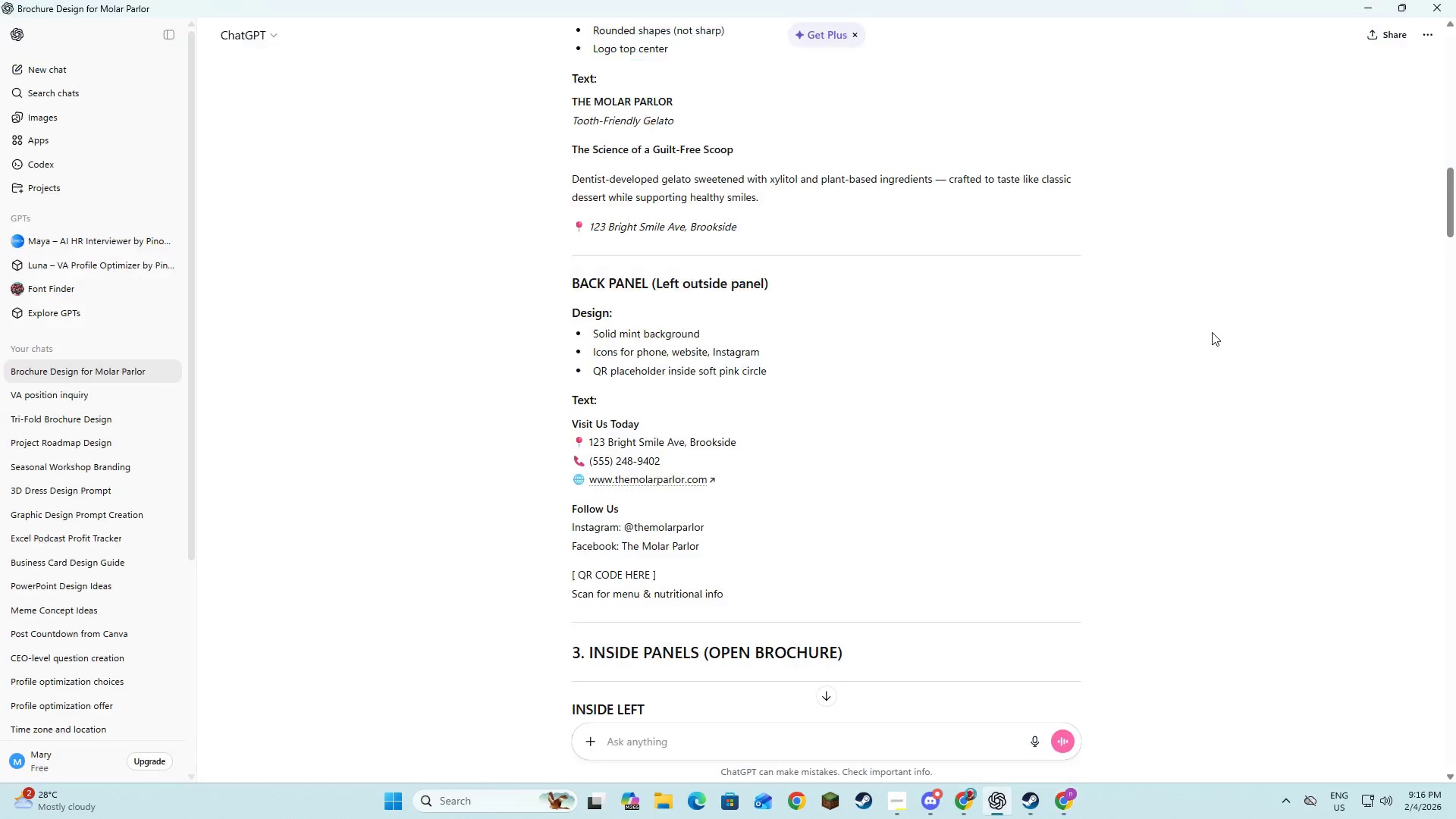 
key(Alt+Tab)
 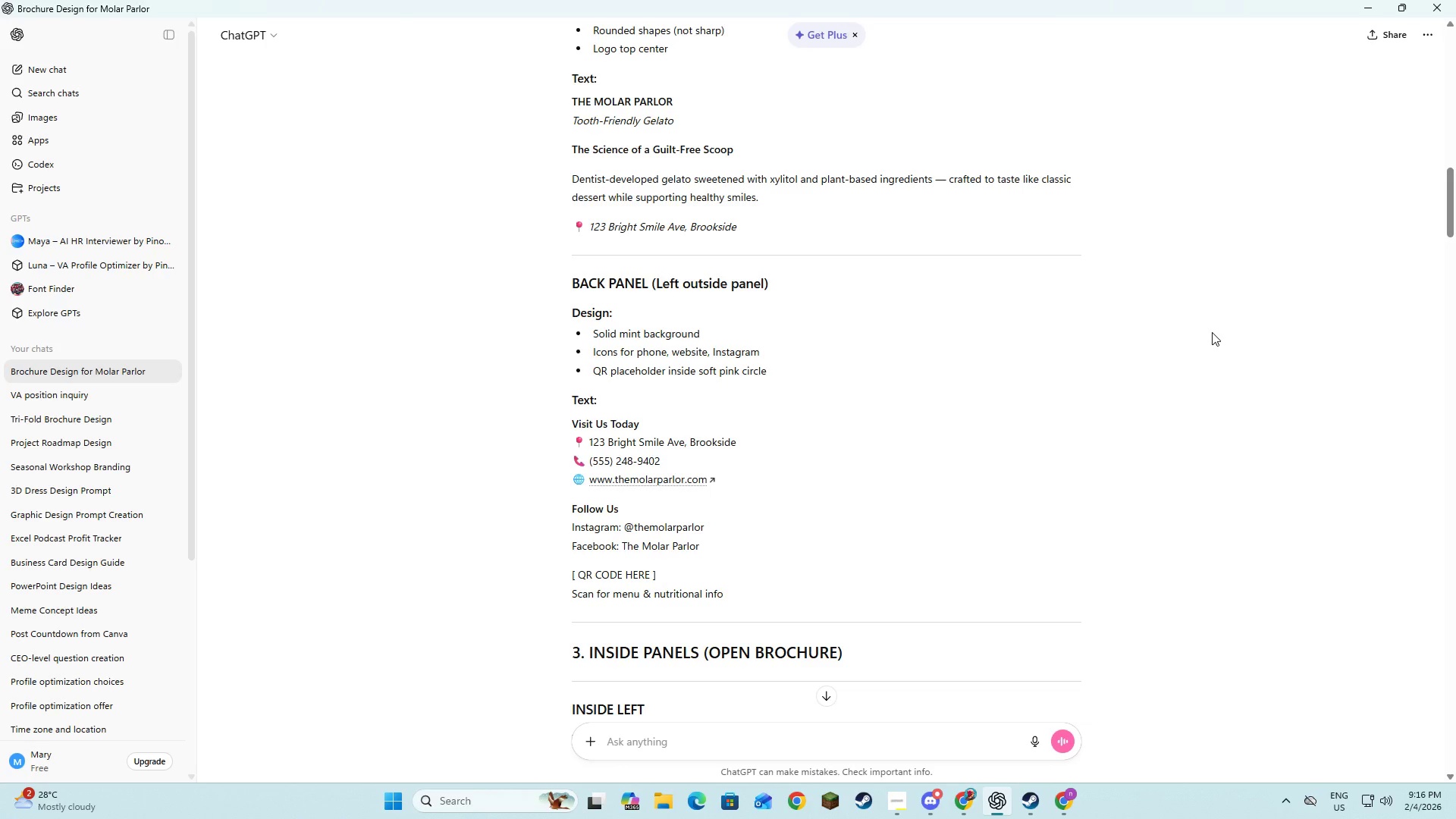 
key(Alt+AltLeft)
 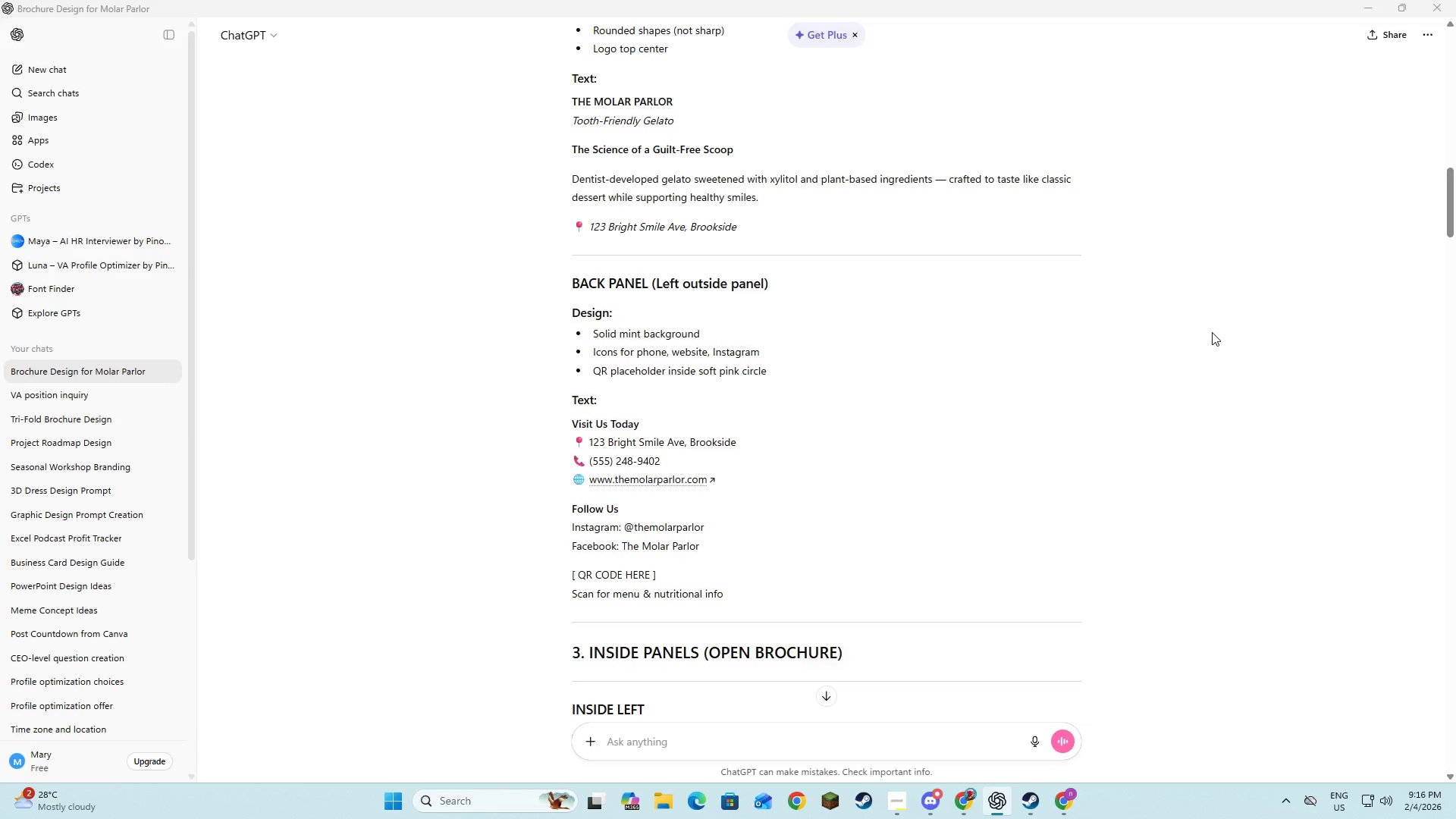 
key(Tab)
type( Ave, )
 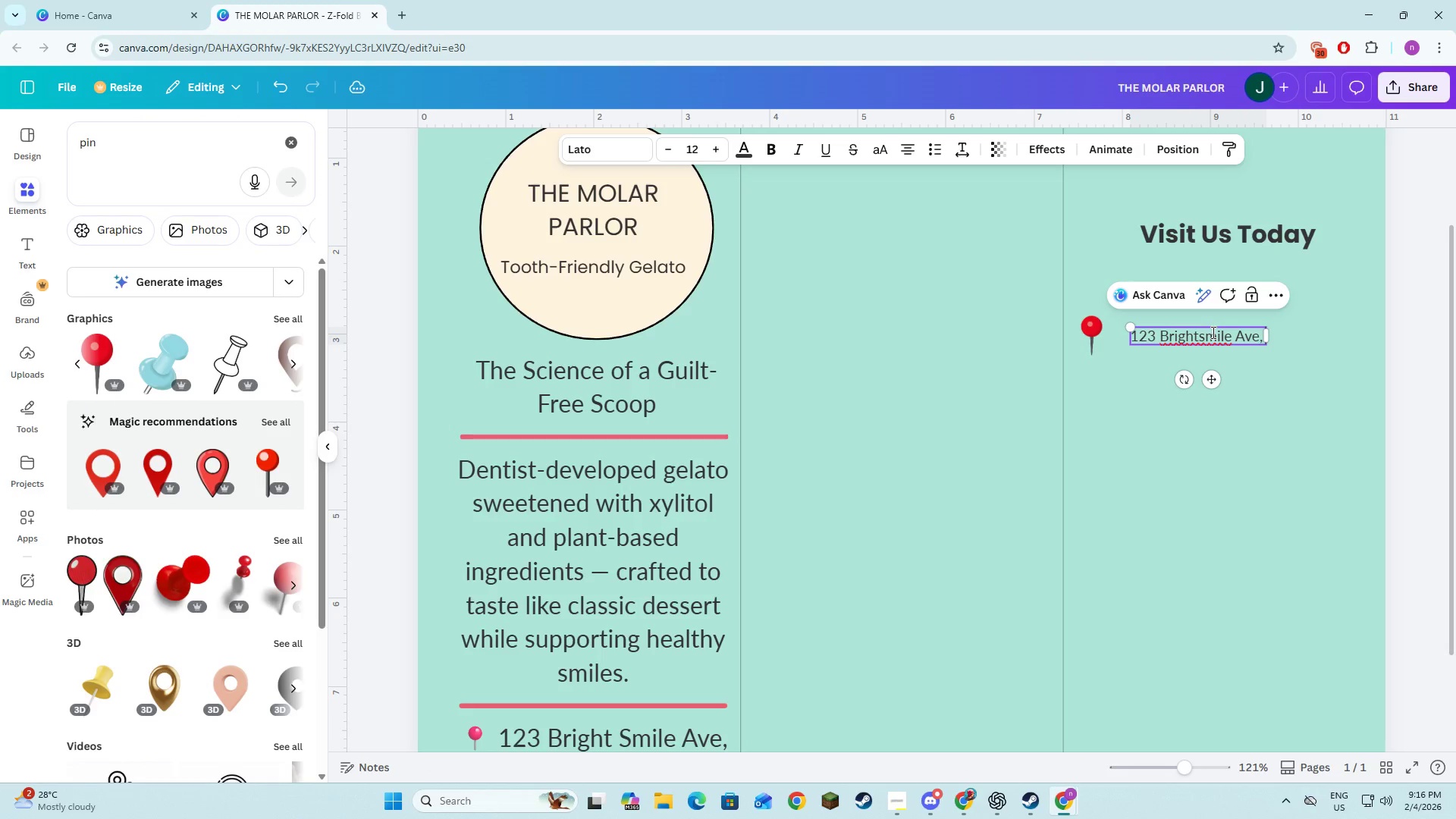 
key(Alt+AltLeft)
 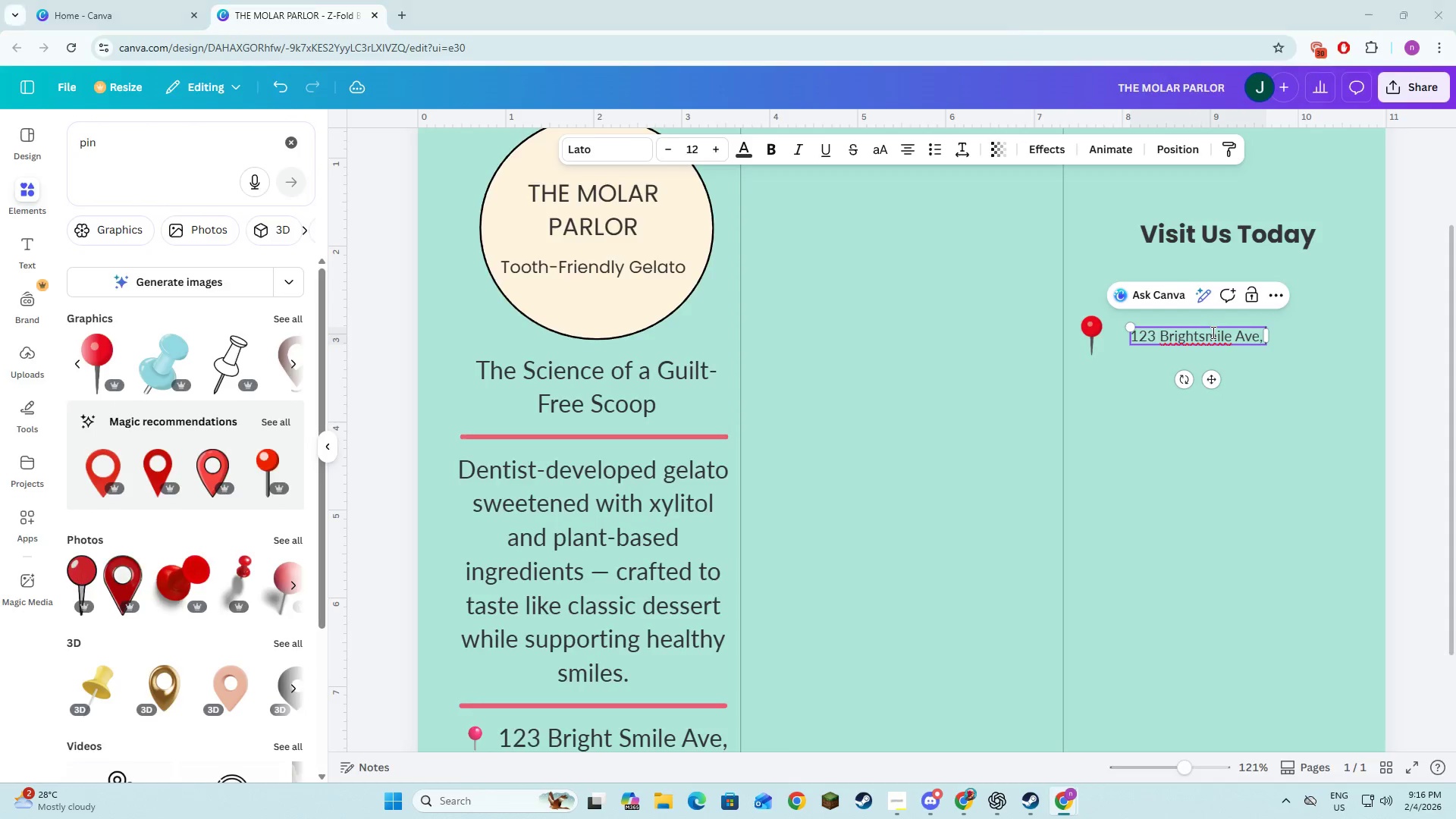 
key(Alt+Tab)
 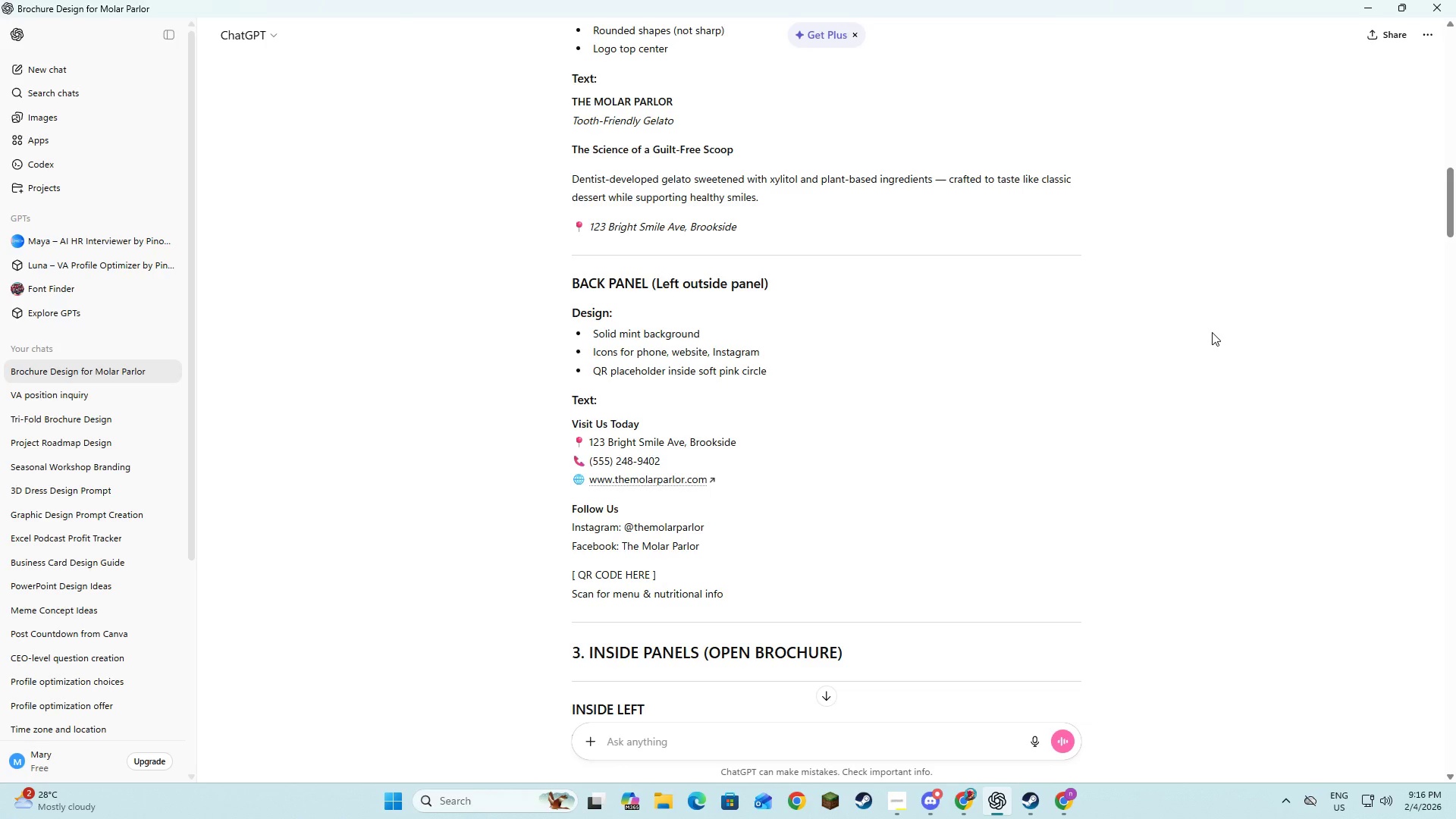 
key(Alt+AltLeft)
 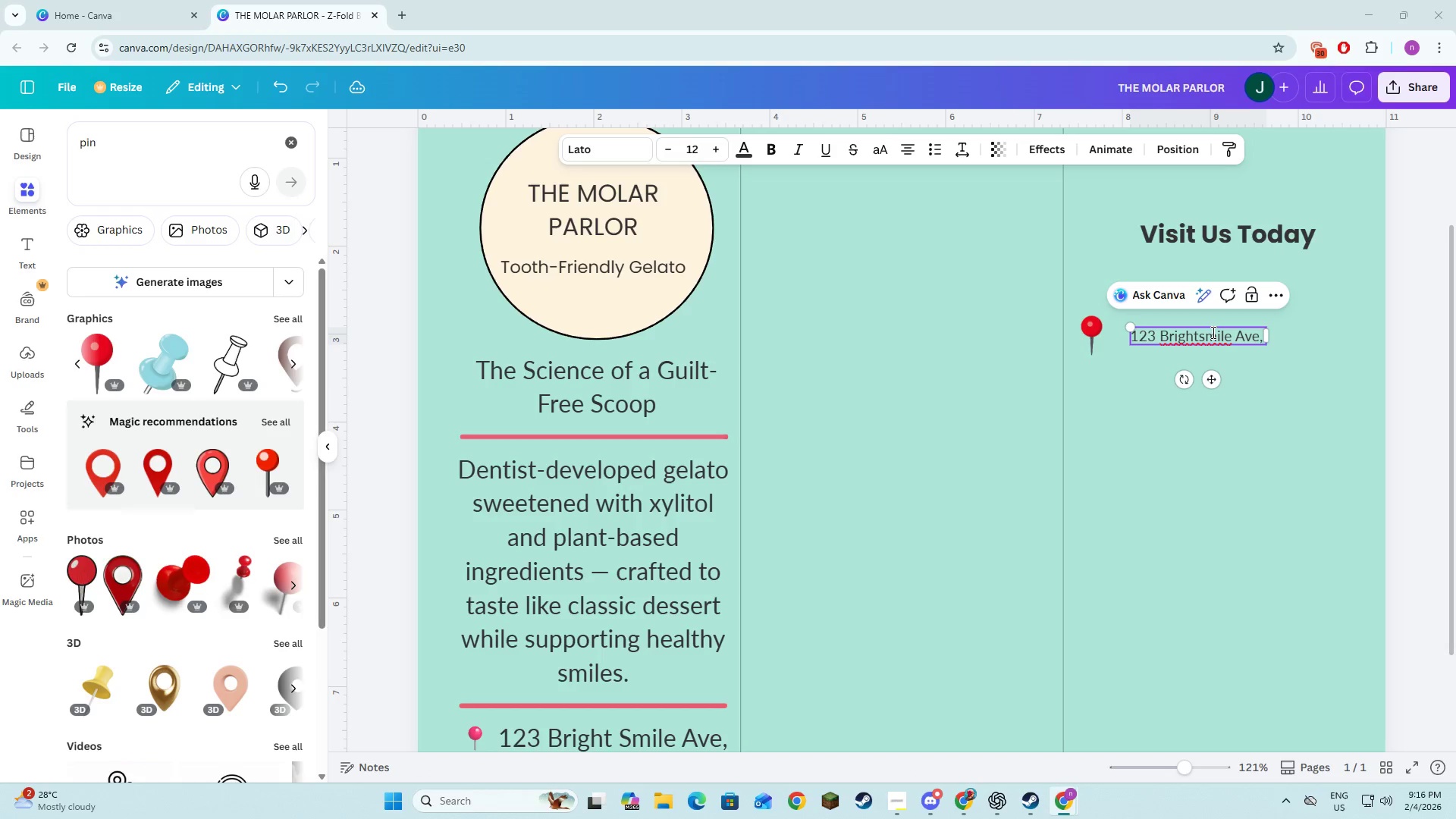 
key(Tab)
type(Brookside)
 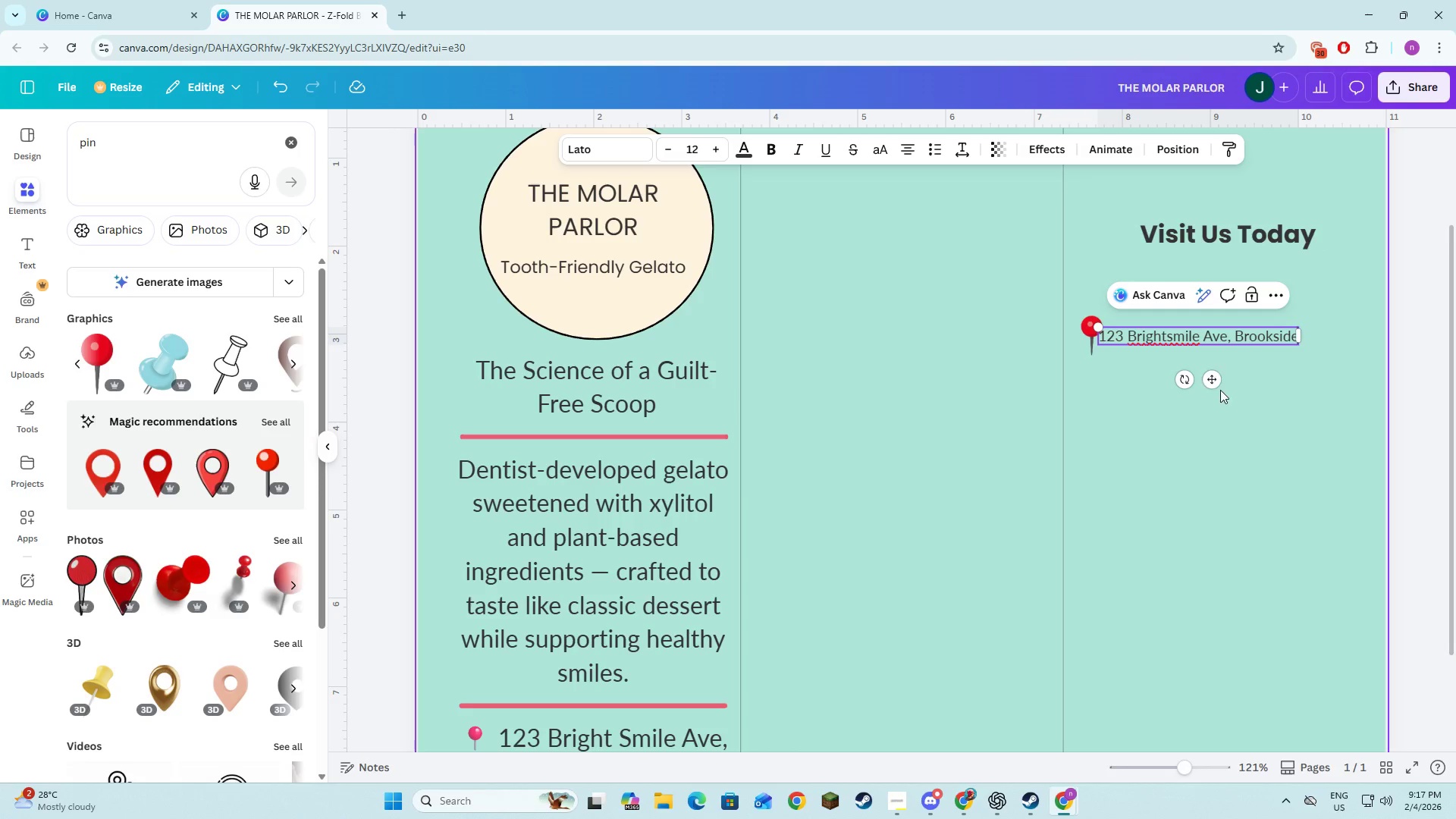 
left_click_drag(start_coordinate=[1219, 375], to_coordinate=[1246, 377])
 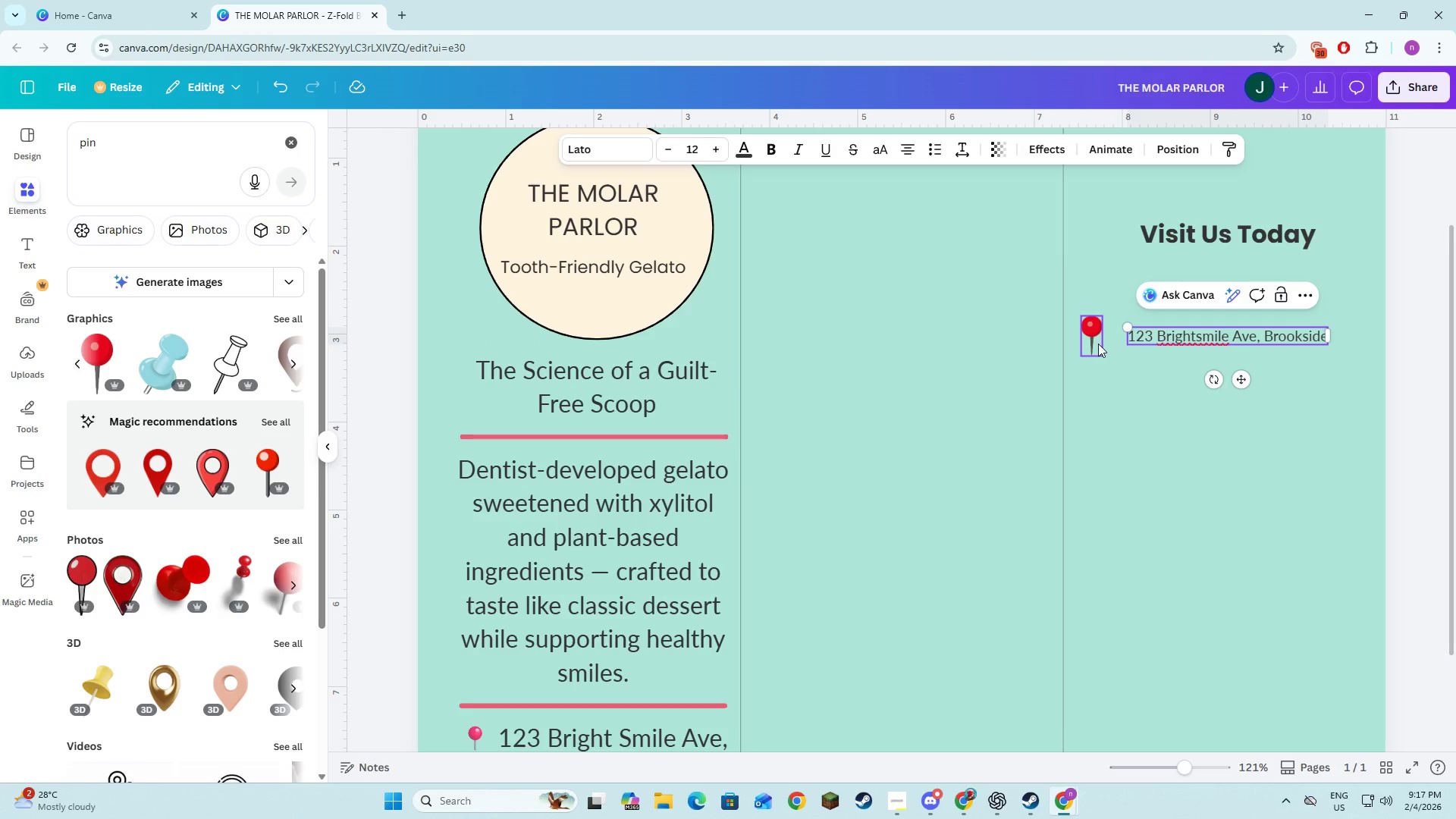 
left_click([1095, 344])
 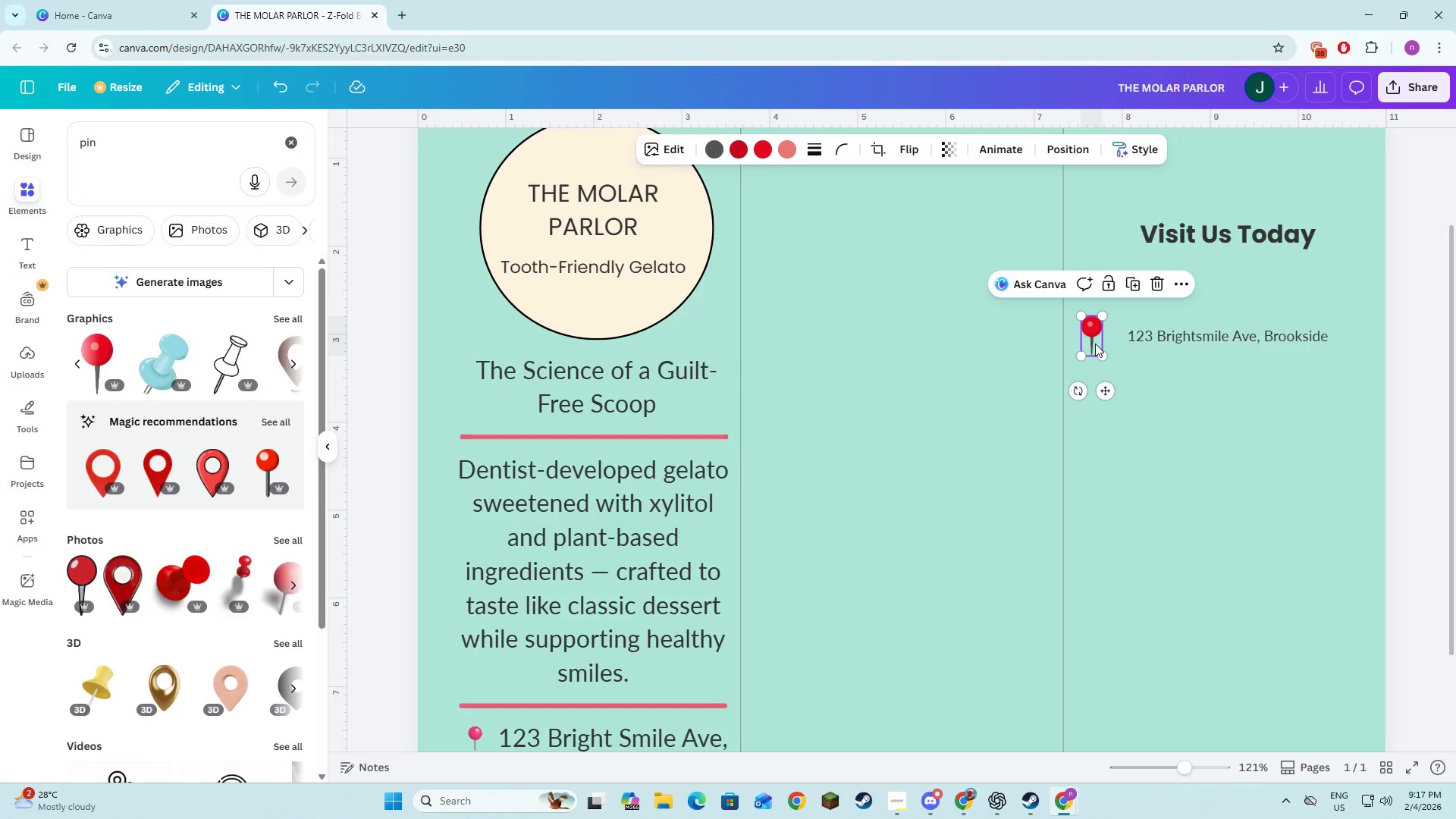 
left_click_drag(start_coordinate=[1095, 344], to_coordinate=[1106, 344])
 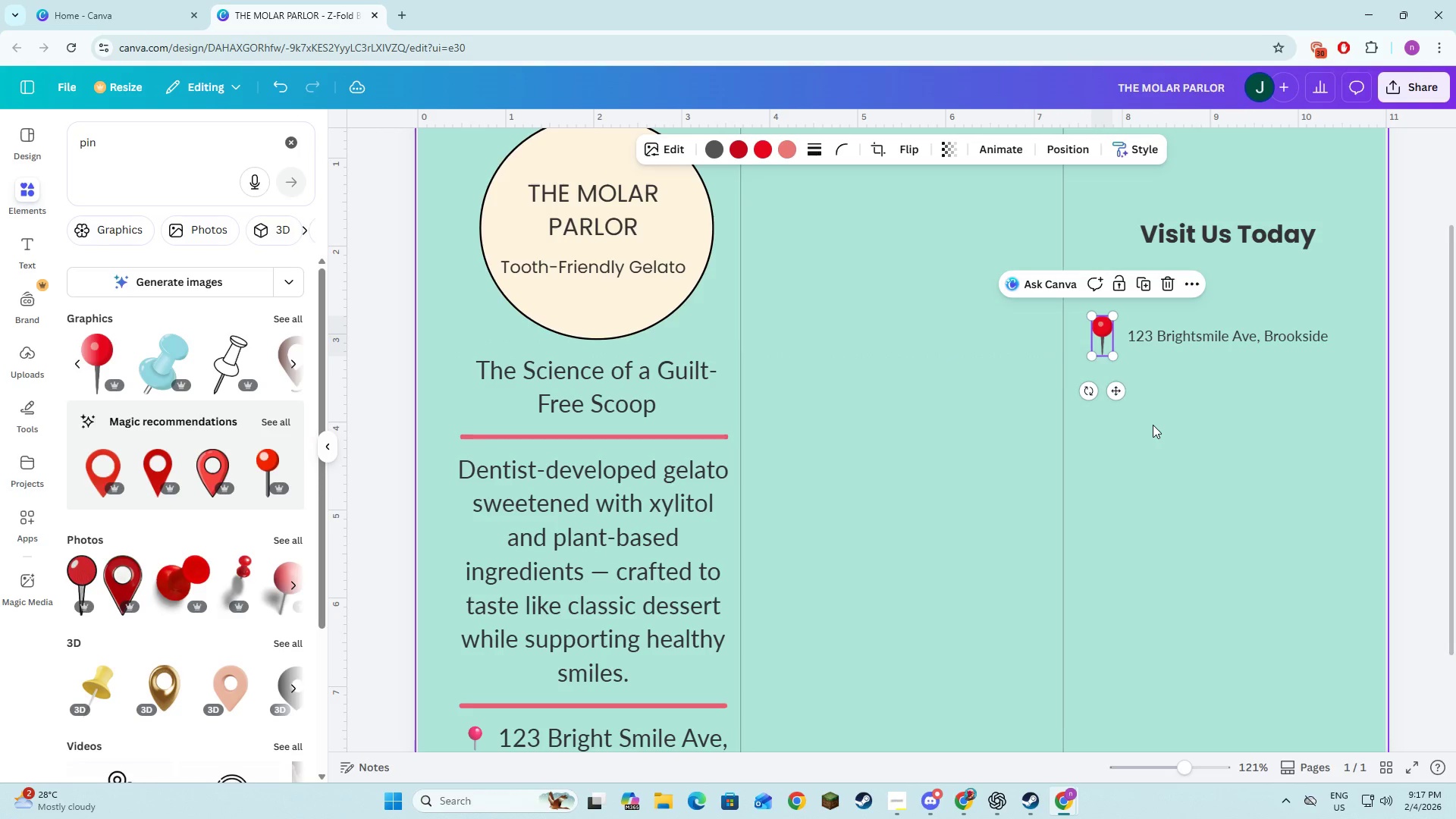 
left_click([1153, 425])
 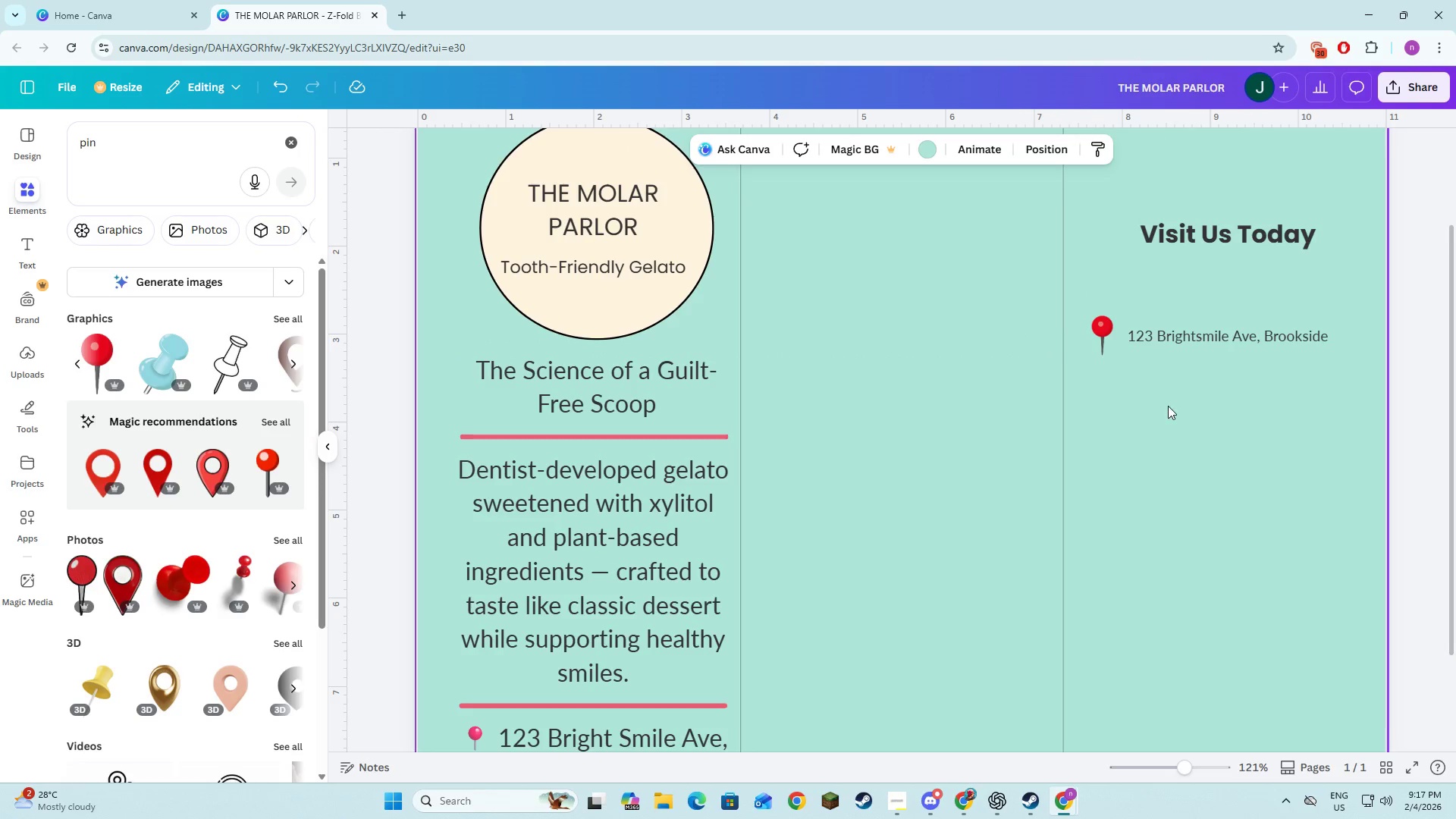 
key(Alt+AltLeft)
 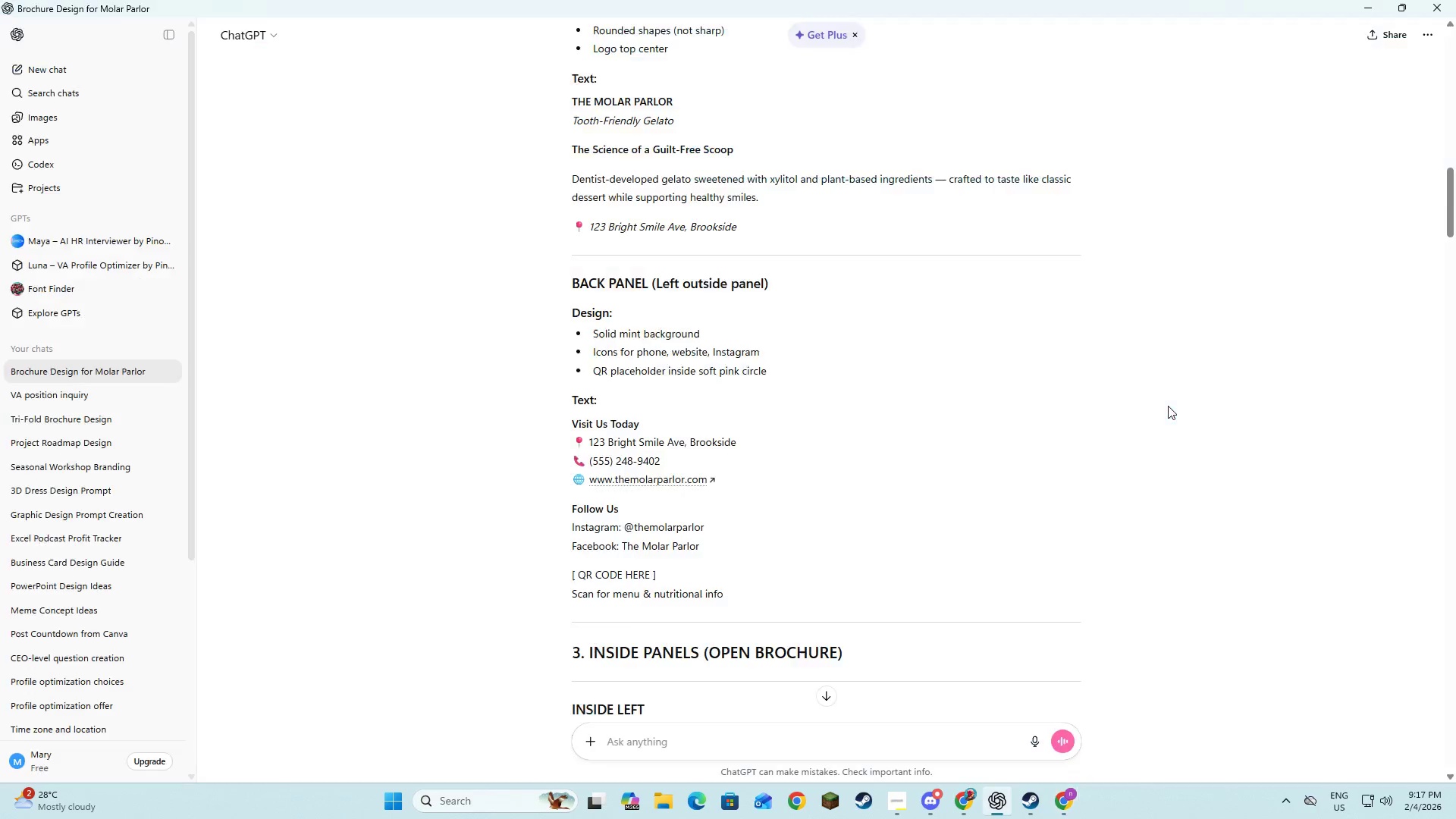 
key(Alt+Tab)
 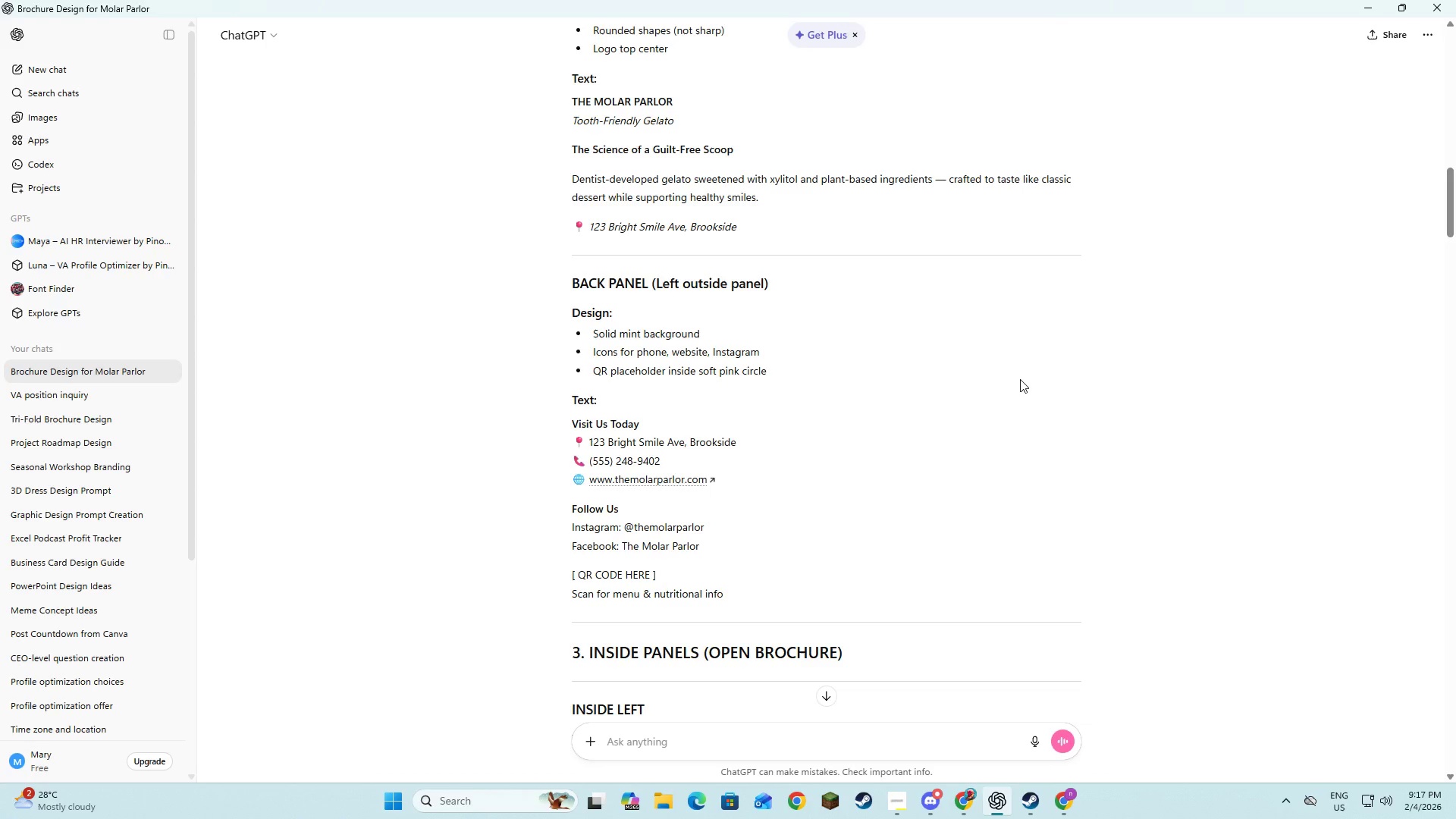 
key(Alt+AltLeft)
 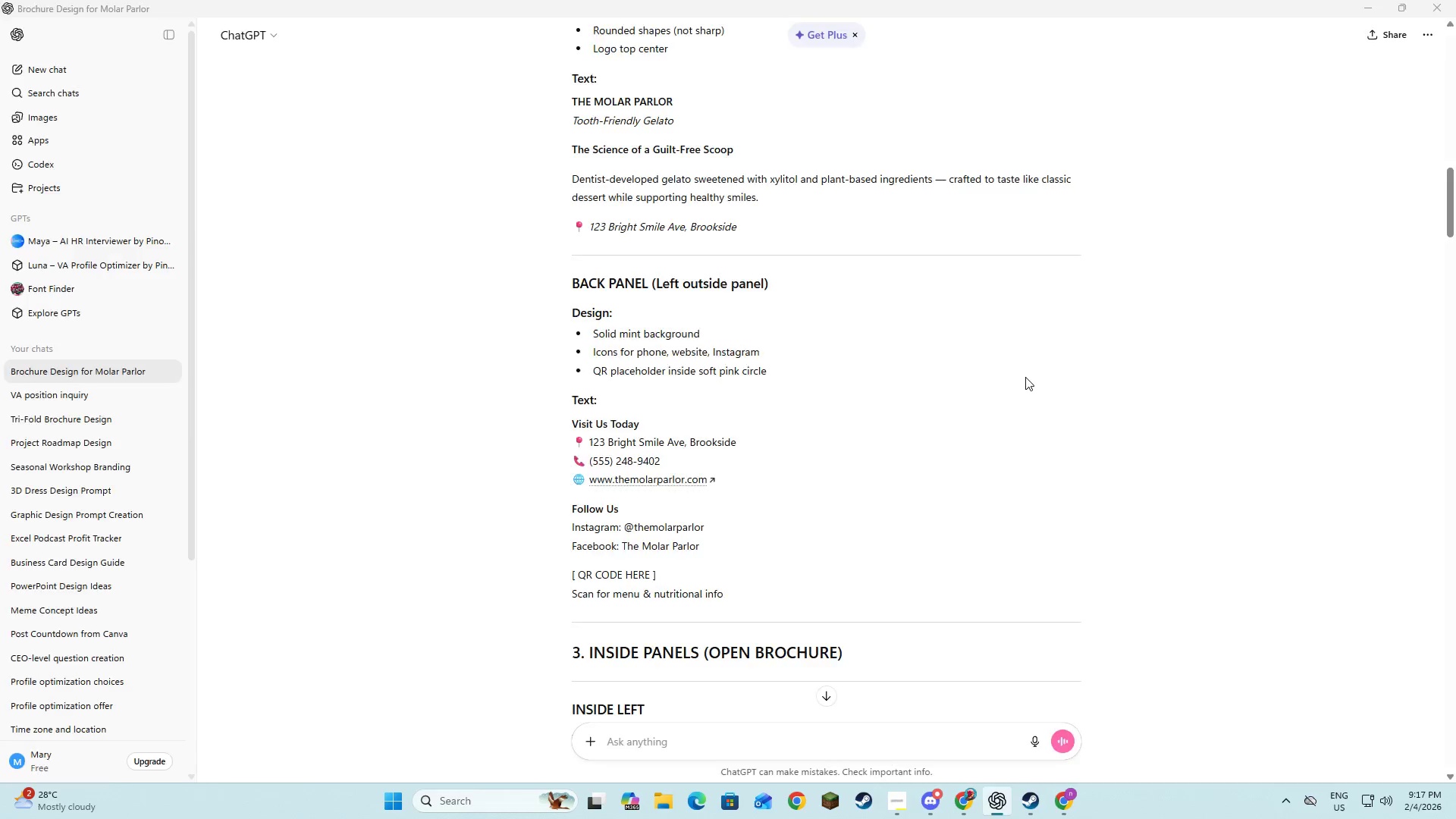 
key(Alt+Tab)
 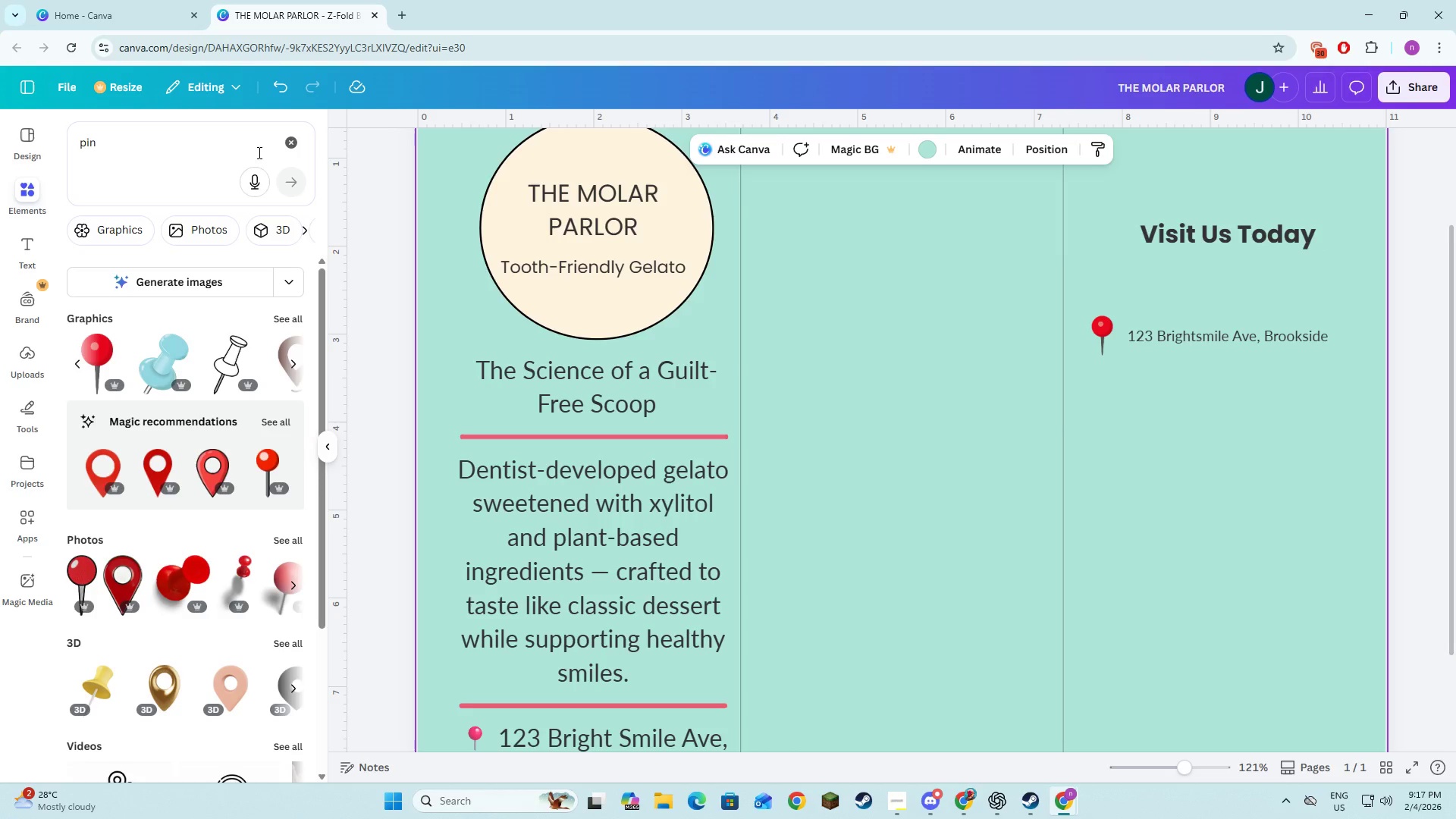 
left_click([281, 143])
 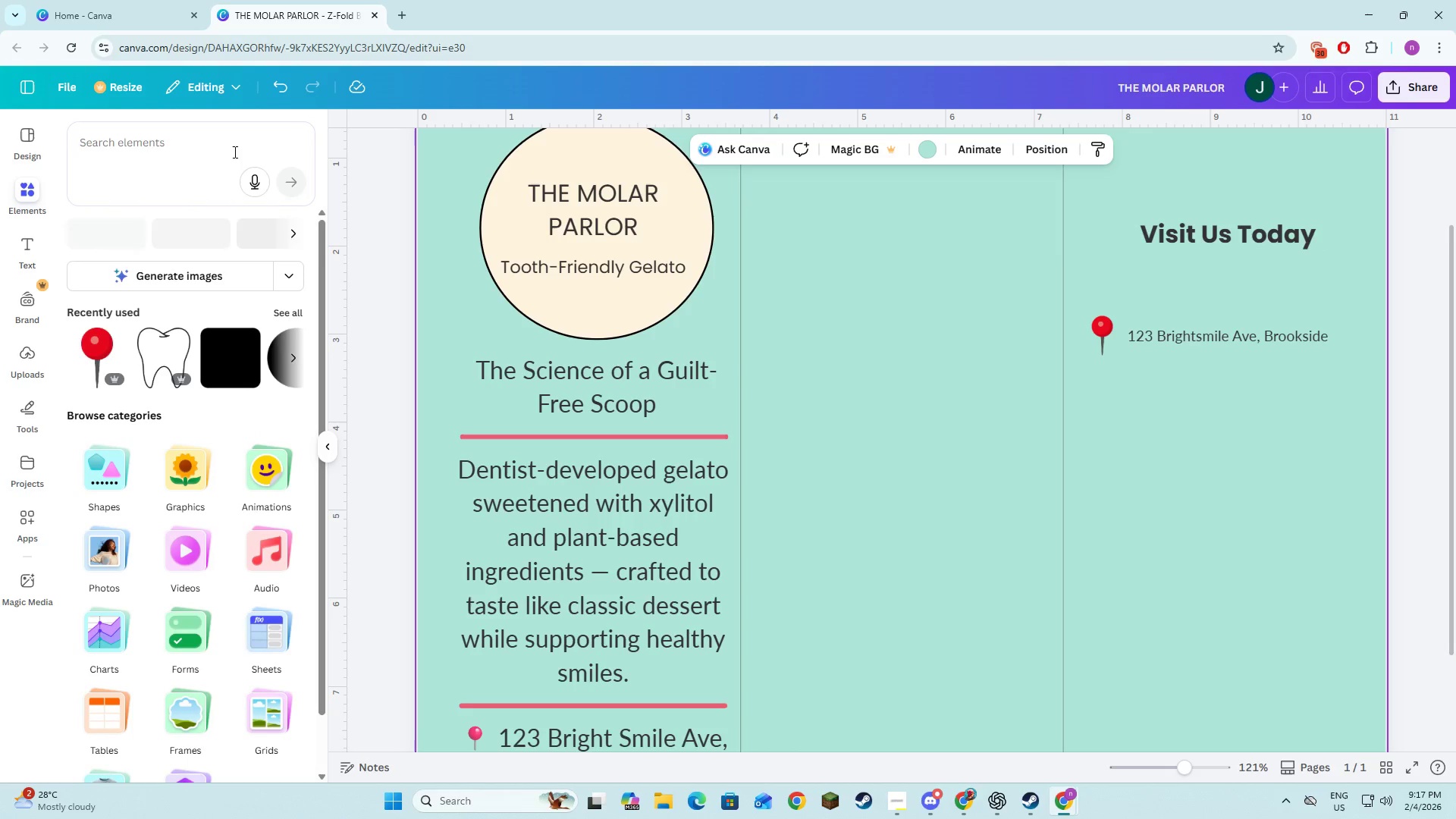 
left_click([234, 152])
 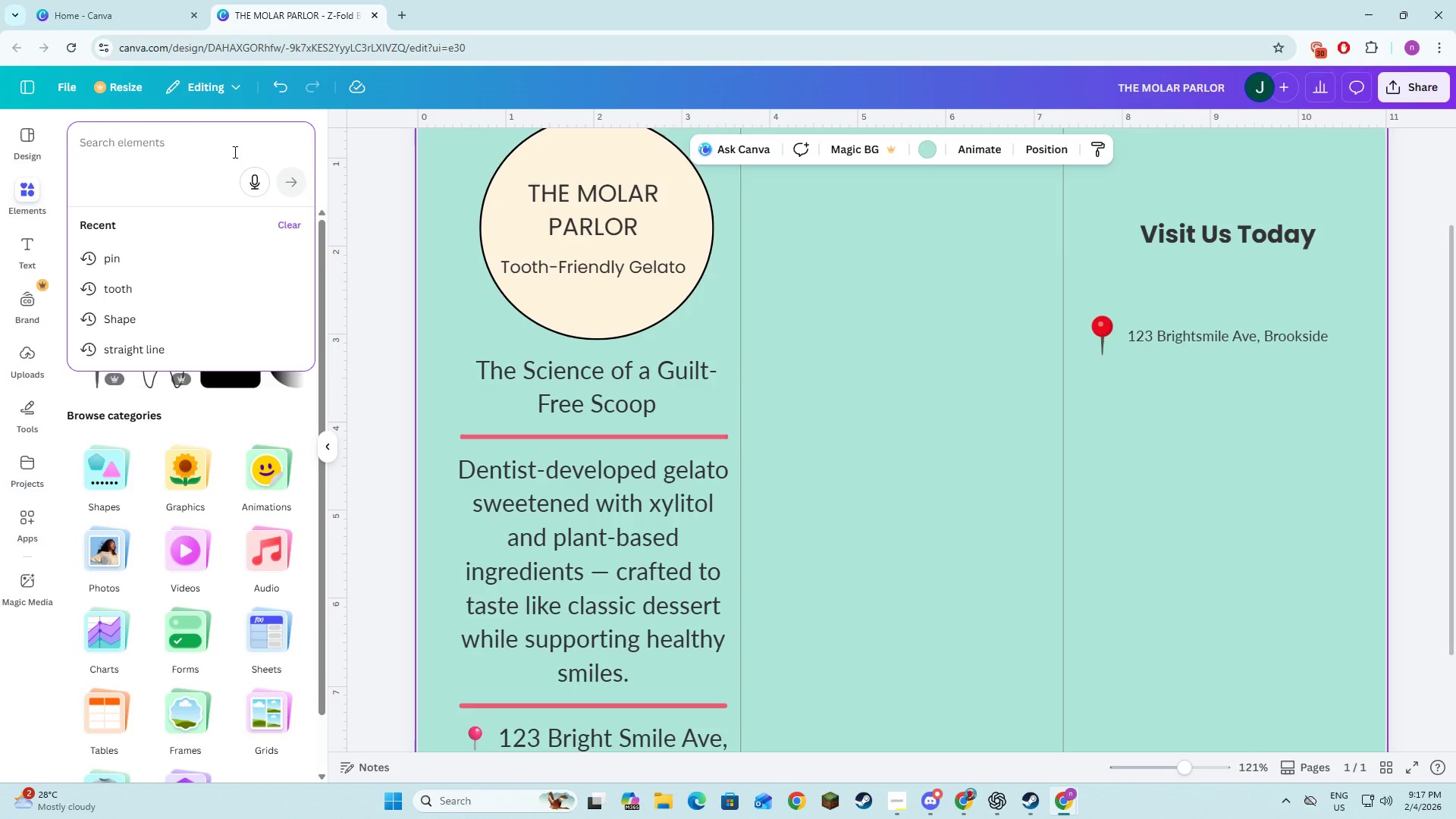 
type(phone)
 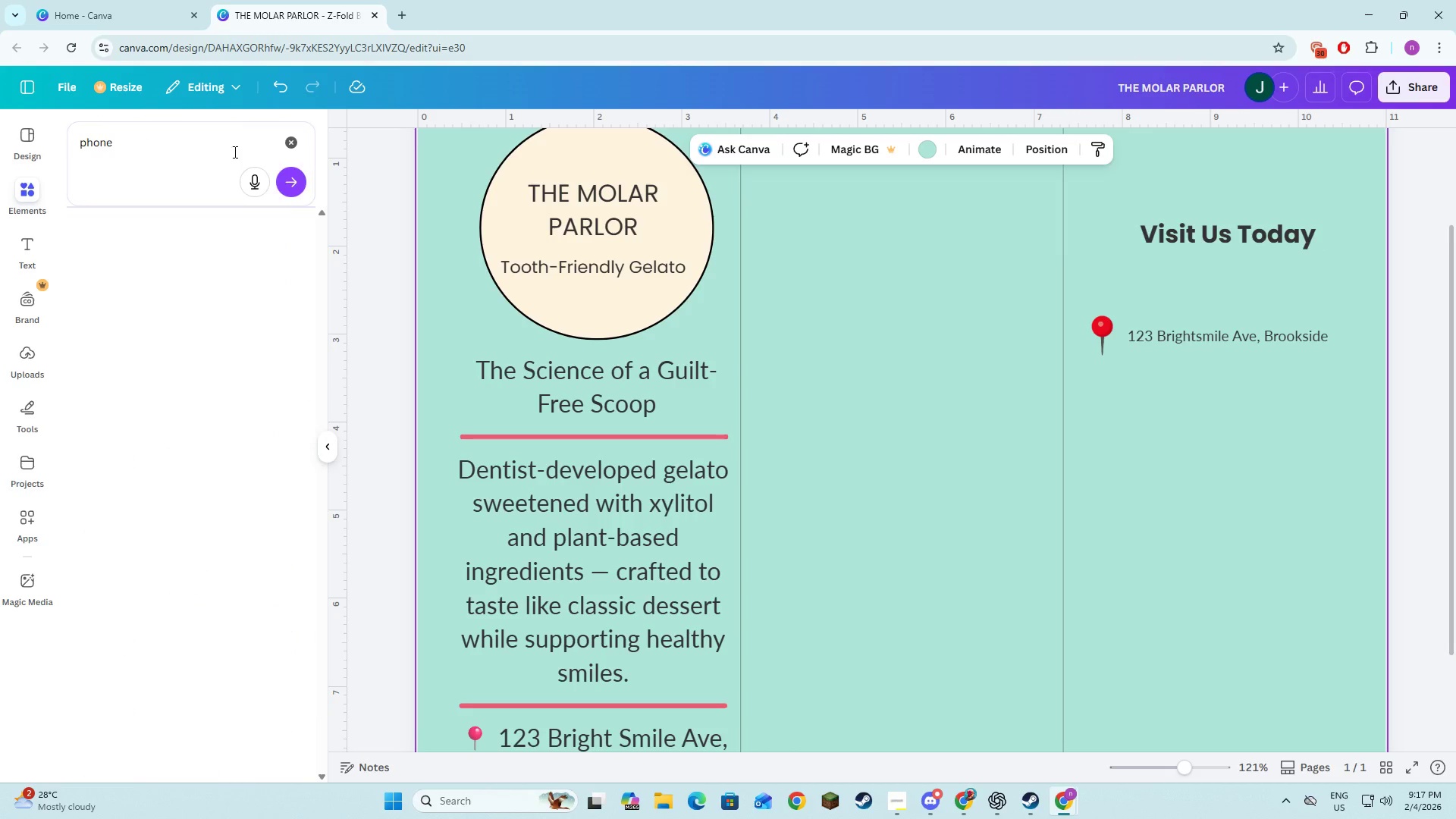 
key(Enter)
 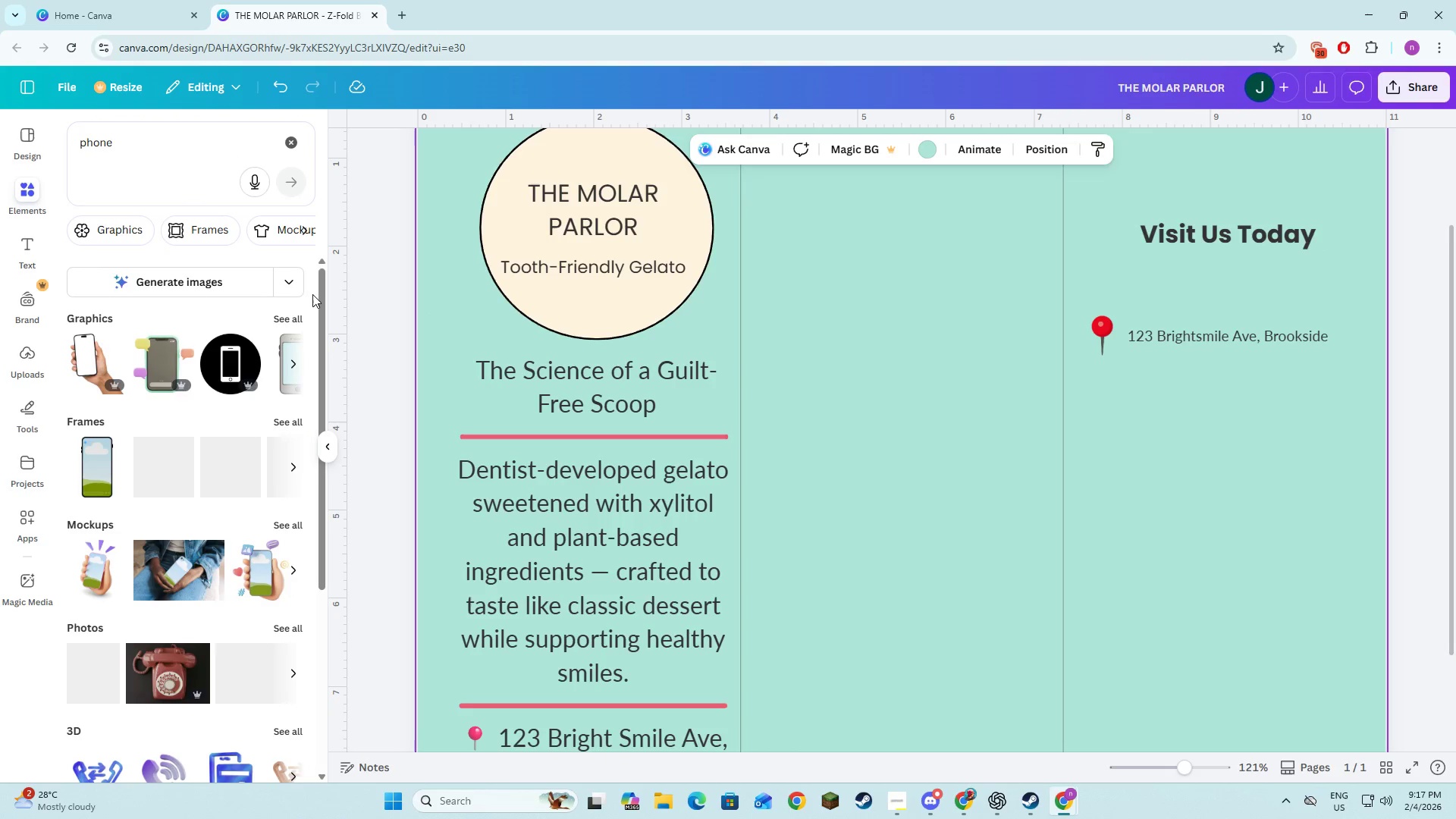 
left_click([298, 316])
 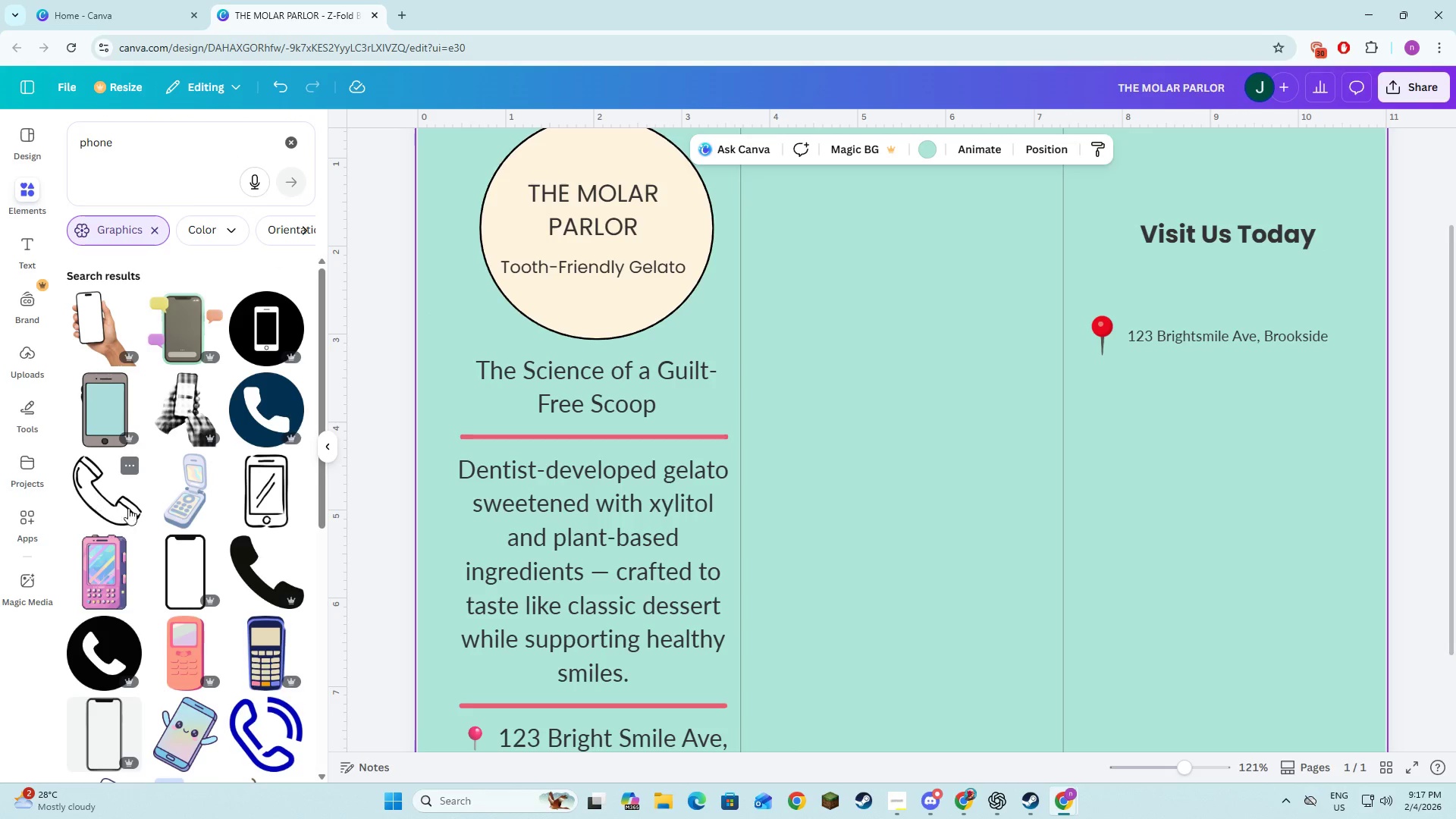 
scroll: coordinate [243, 599], scroll_direction: down, amount: 5.0
 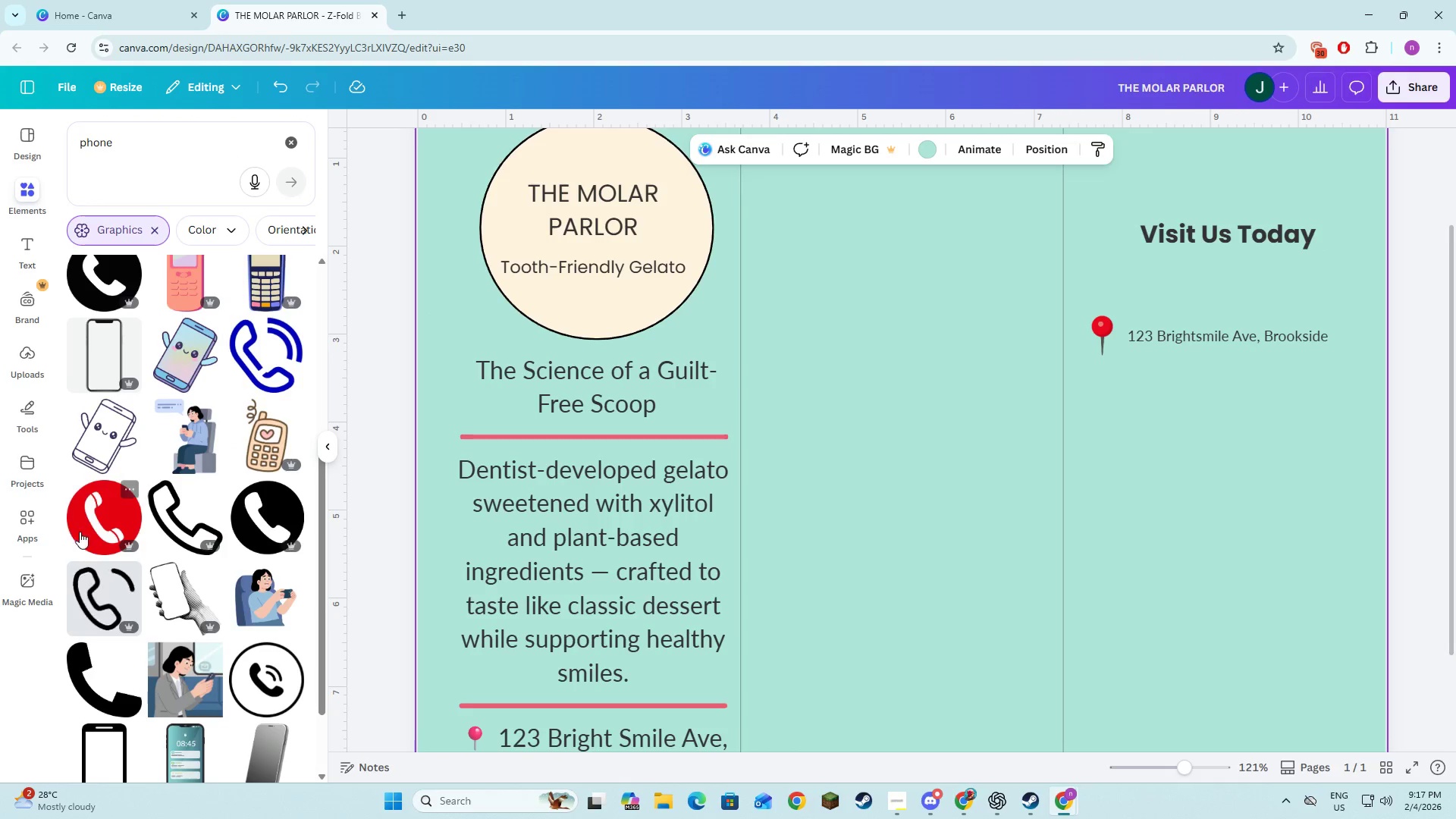 
left_click([82, 529])
 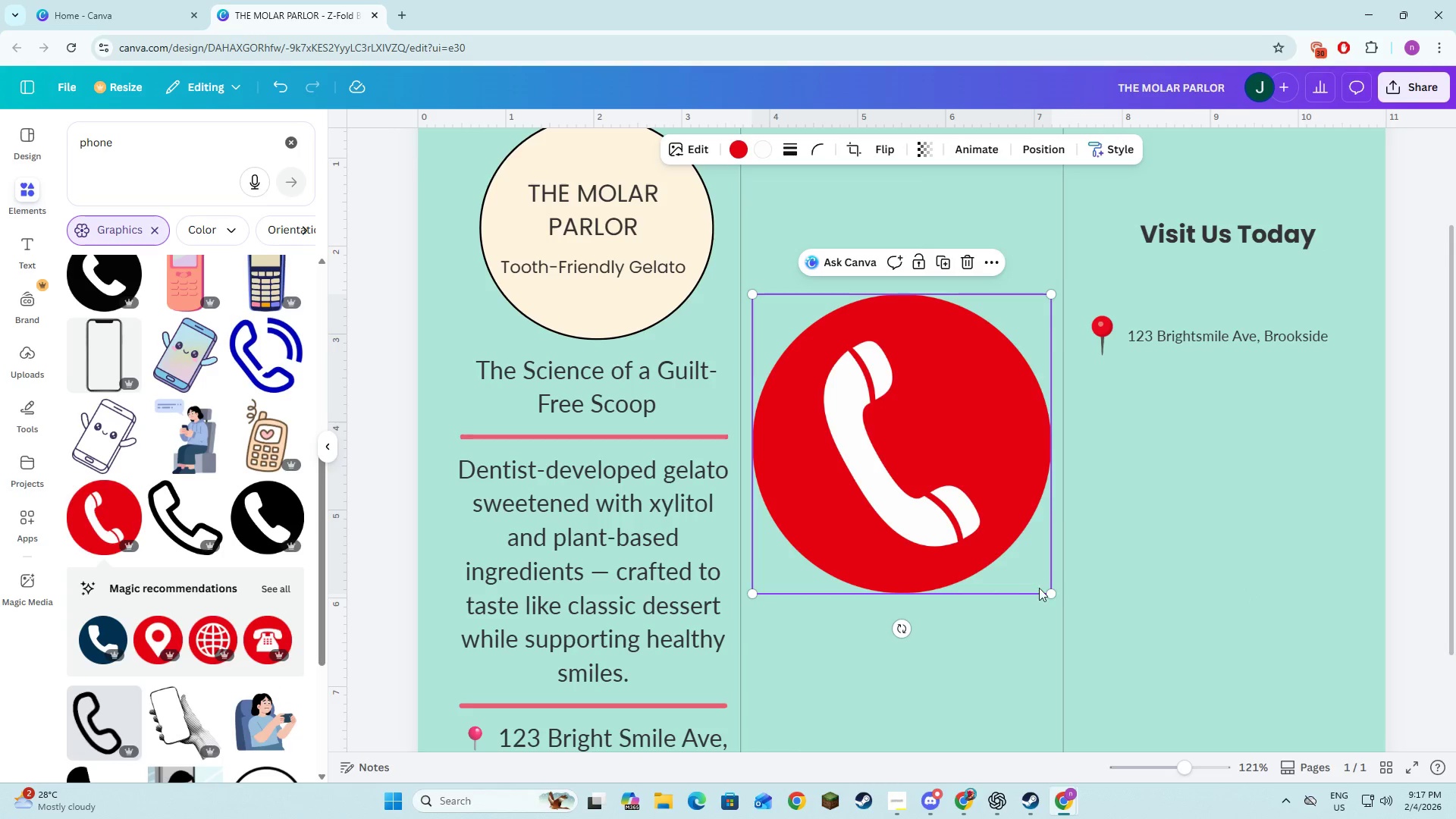 
left_click_drag(start_coordinate=[1046, 590], to_coordinate=[815, 316])
 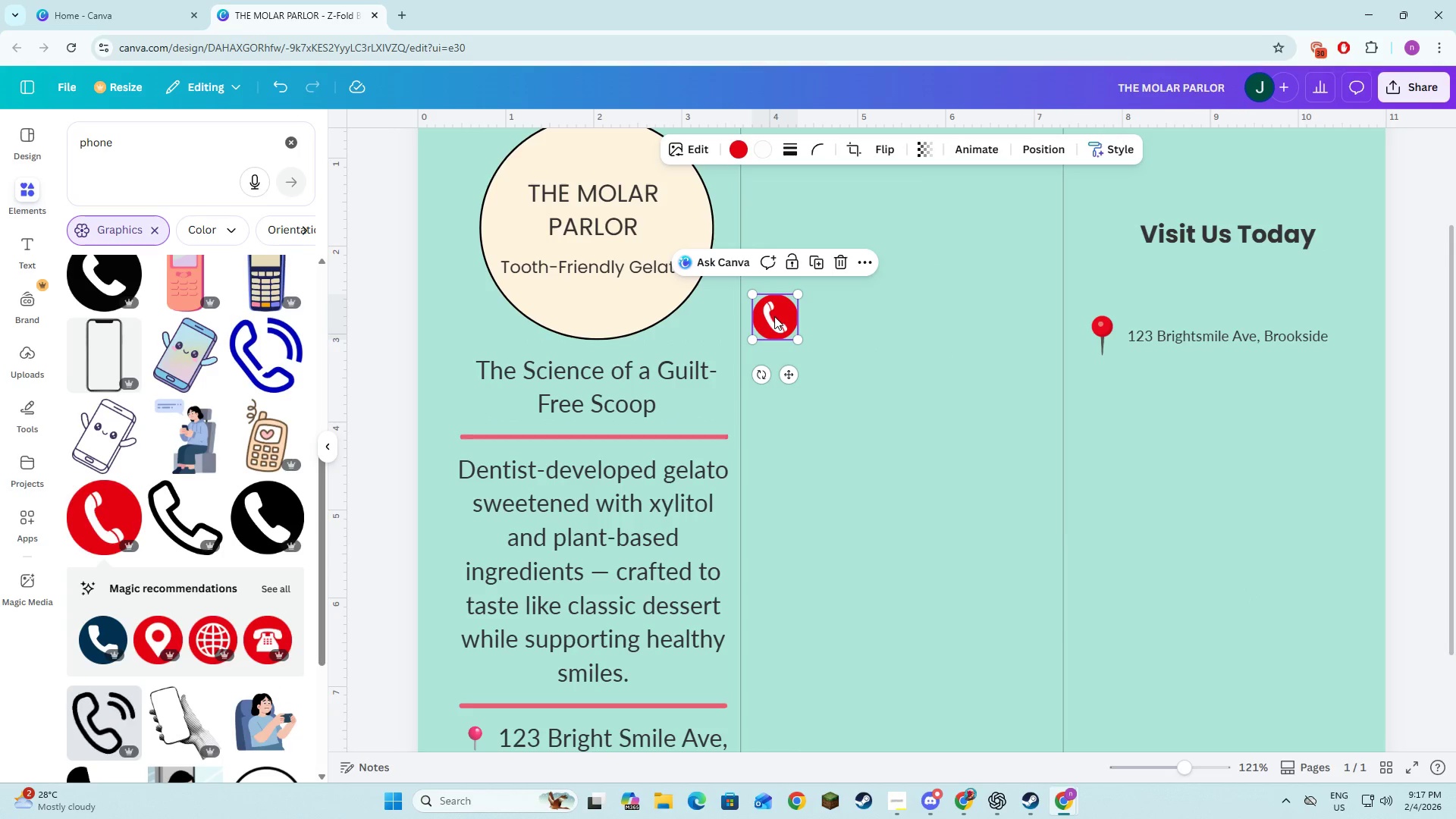 
left_click_drag(start_coordinate=[774, 316], to_coordinate=[991, 339])
 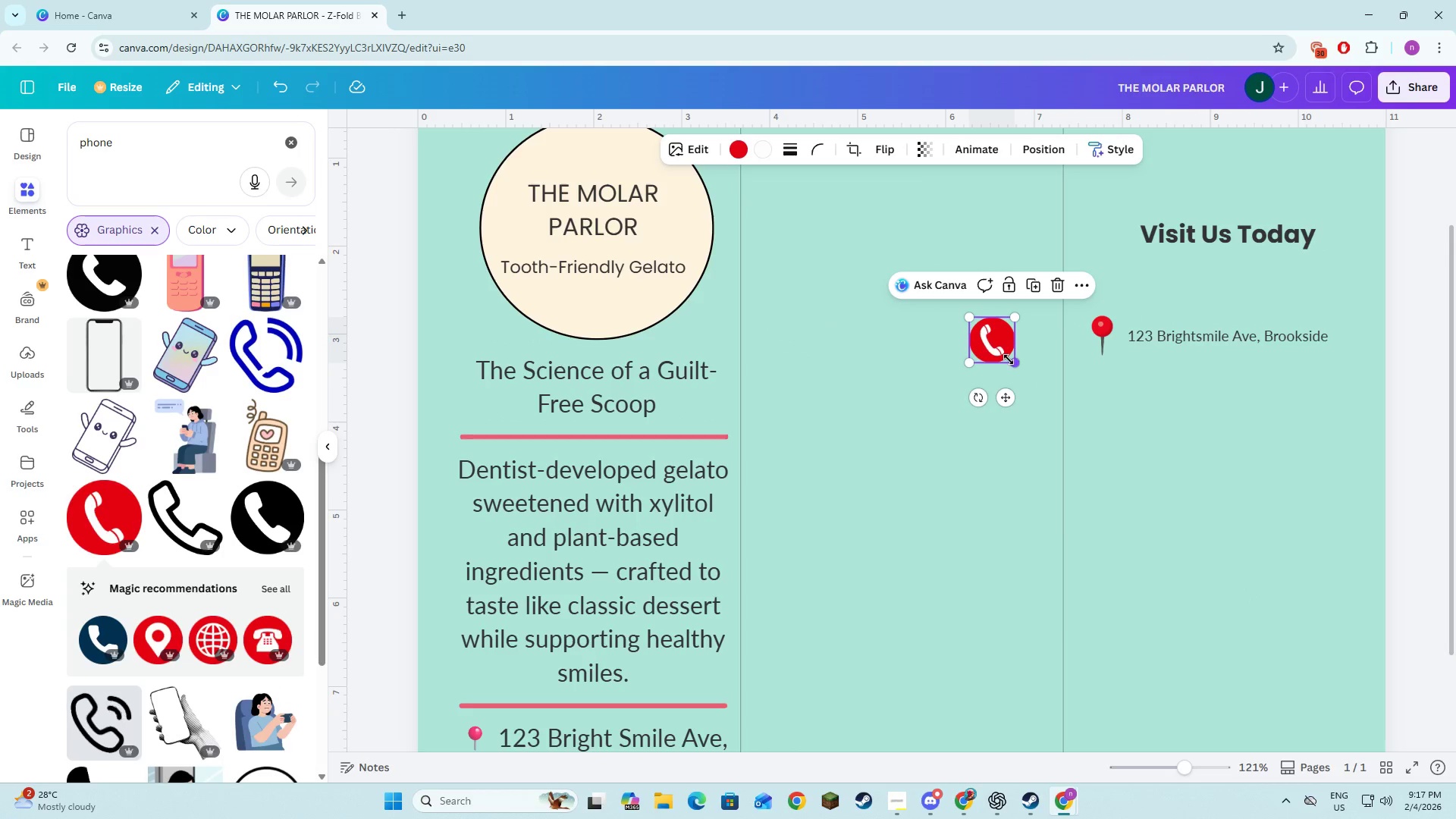 
left_click_drag(start_coordinate=[1009, 359], to_coordinate=[999, 351])
 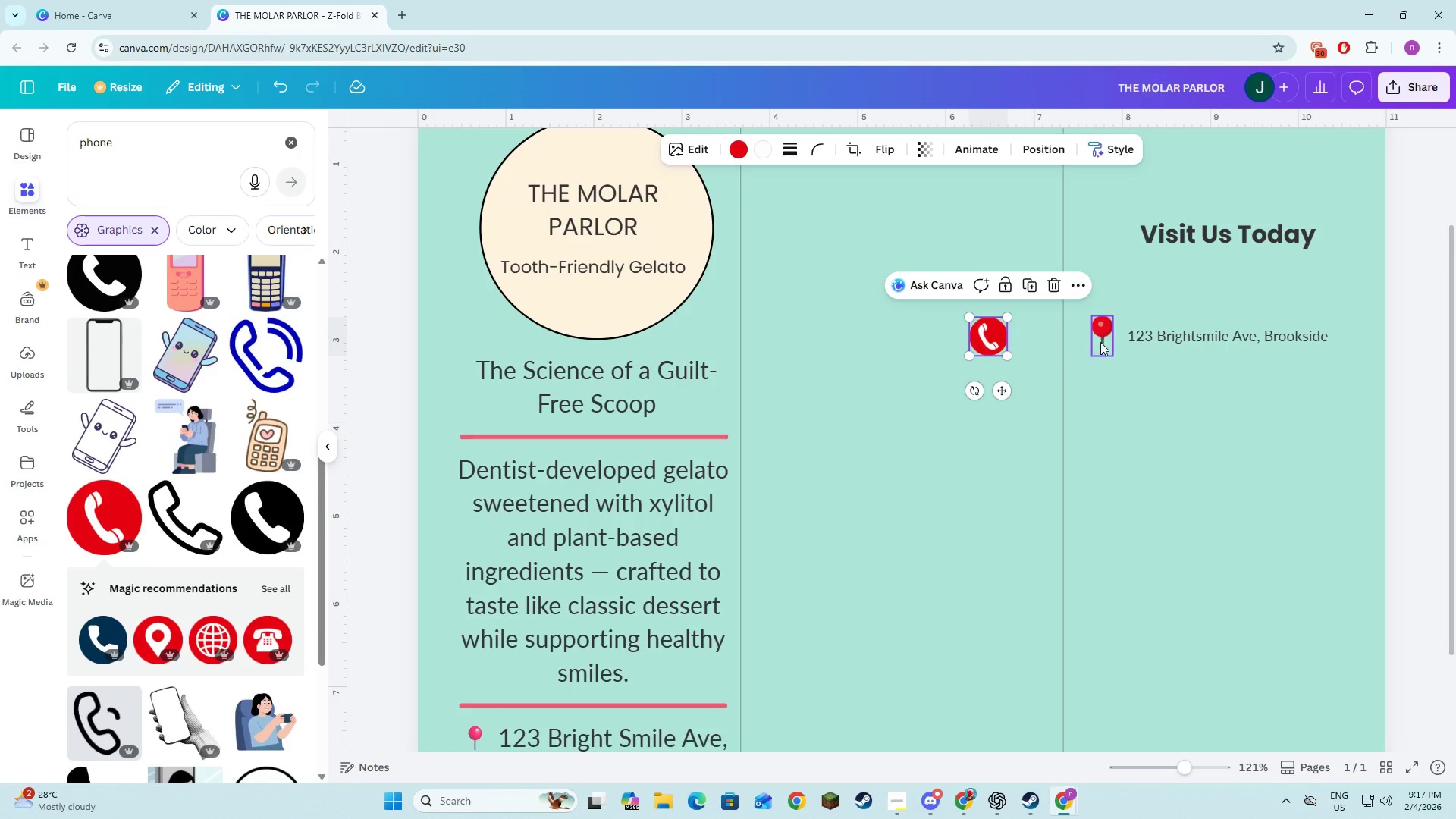 
left_click([1100, 342])
 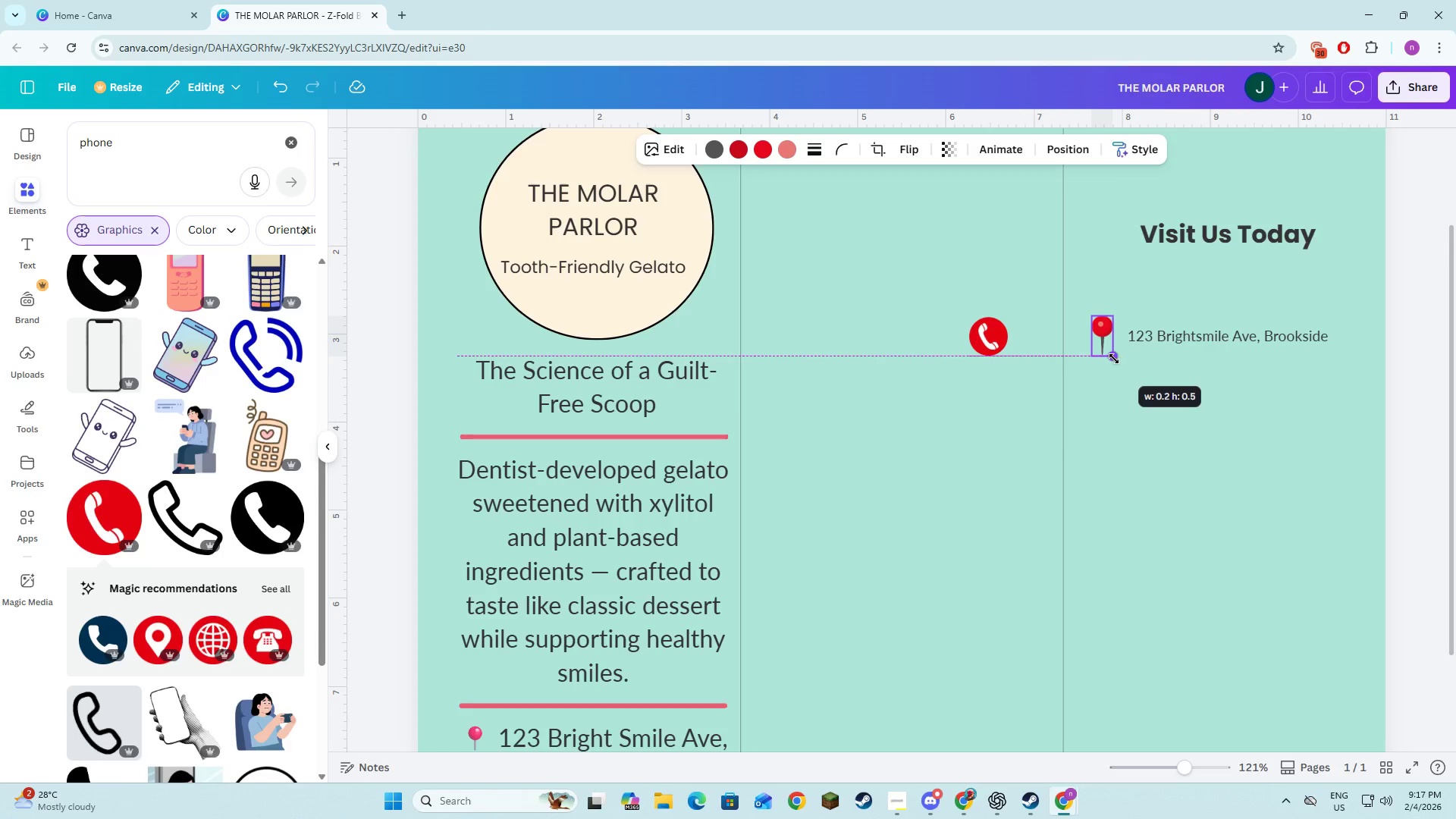 
left_click([1113, 358])
 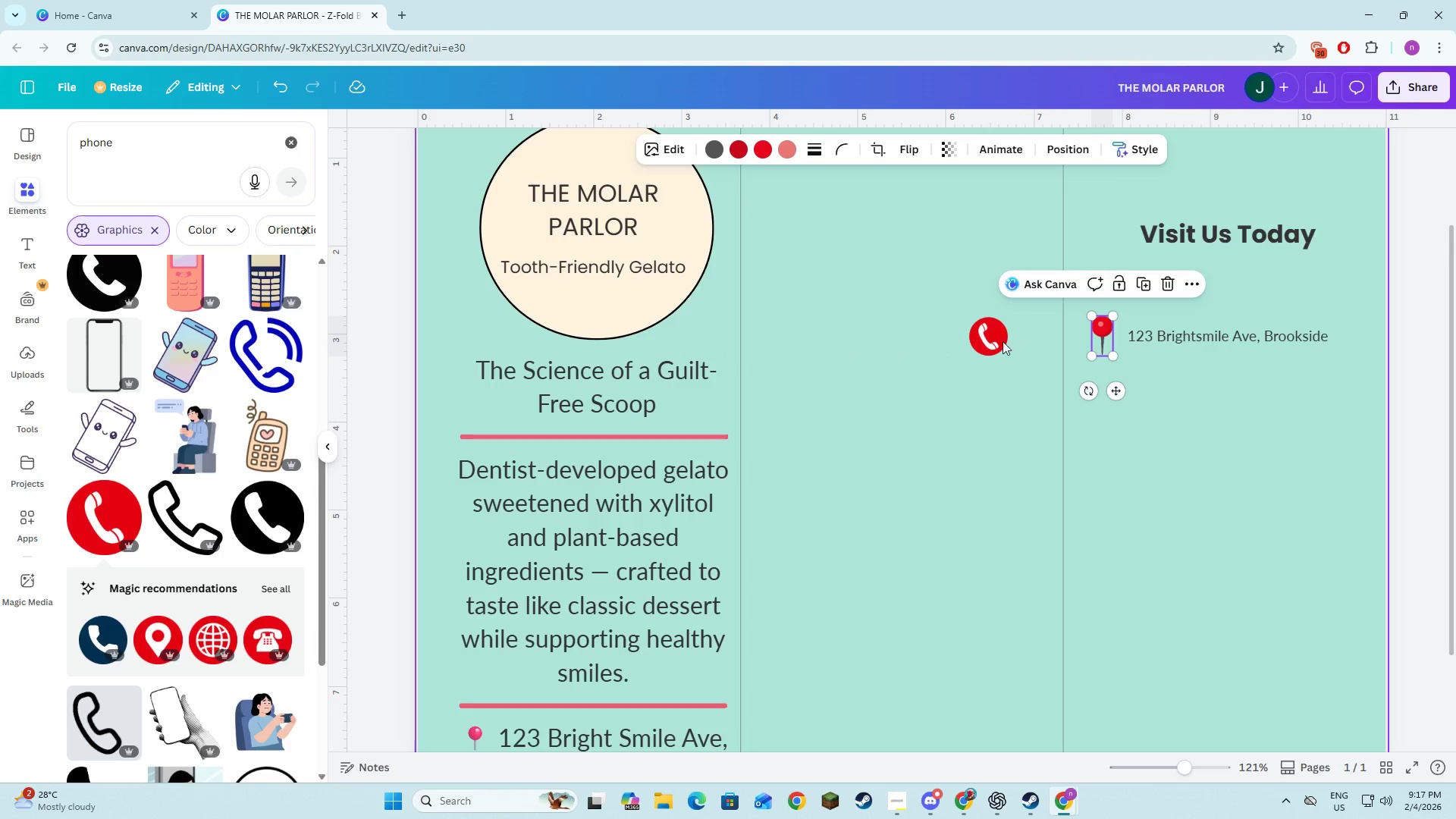 
left_click([984, 337])
 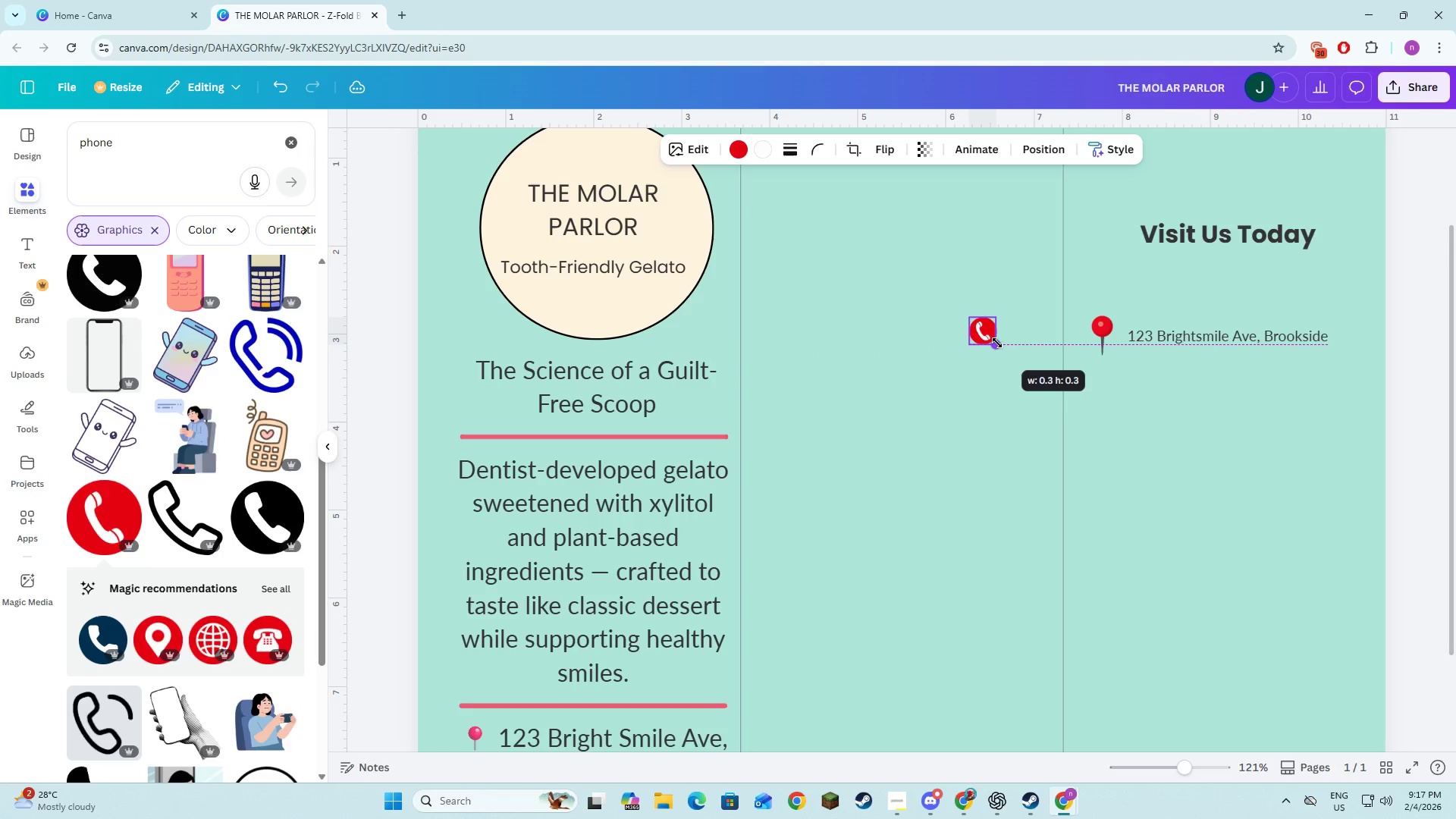 
wait(9.09)
 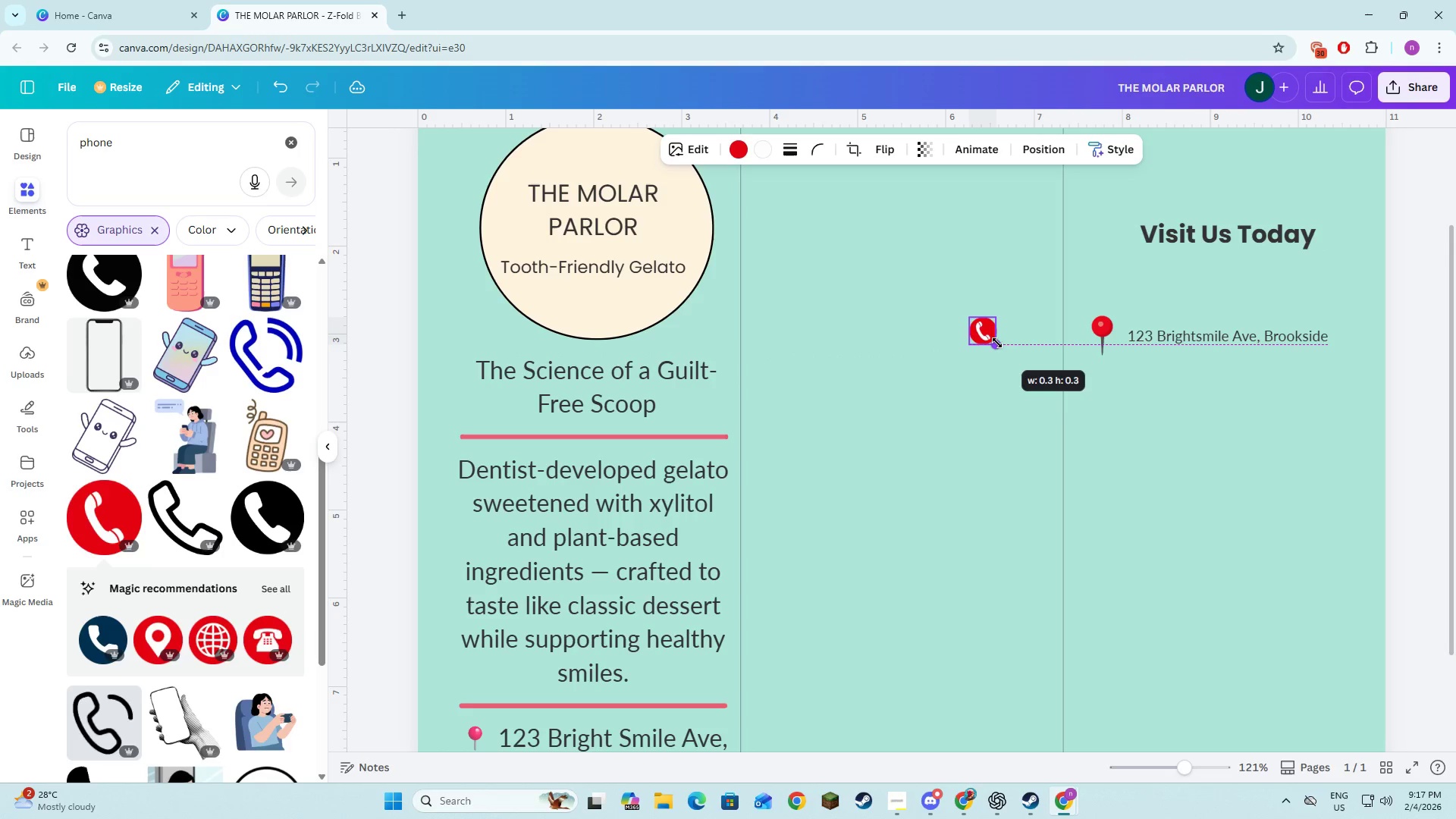 
left_click_drag(start_coordinate=[991, 337], to_coordinate=[990, 333])
 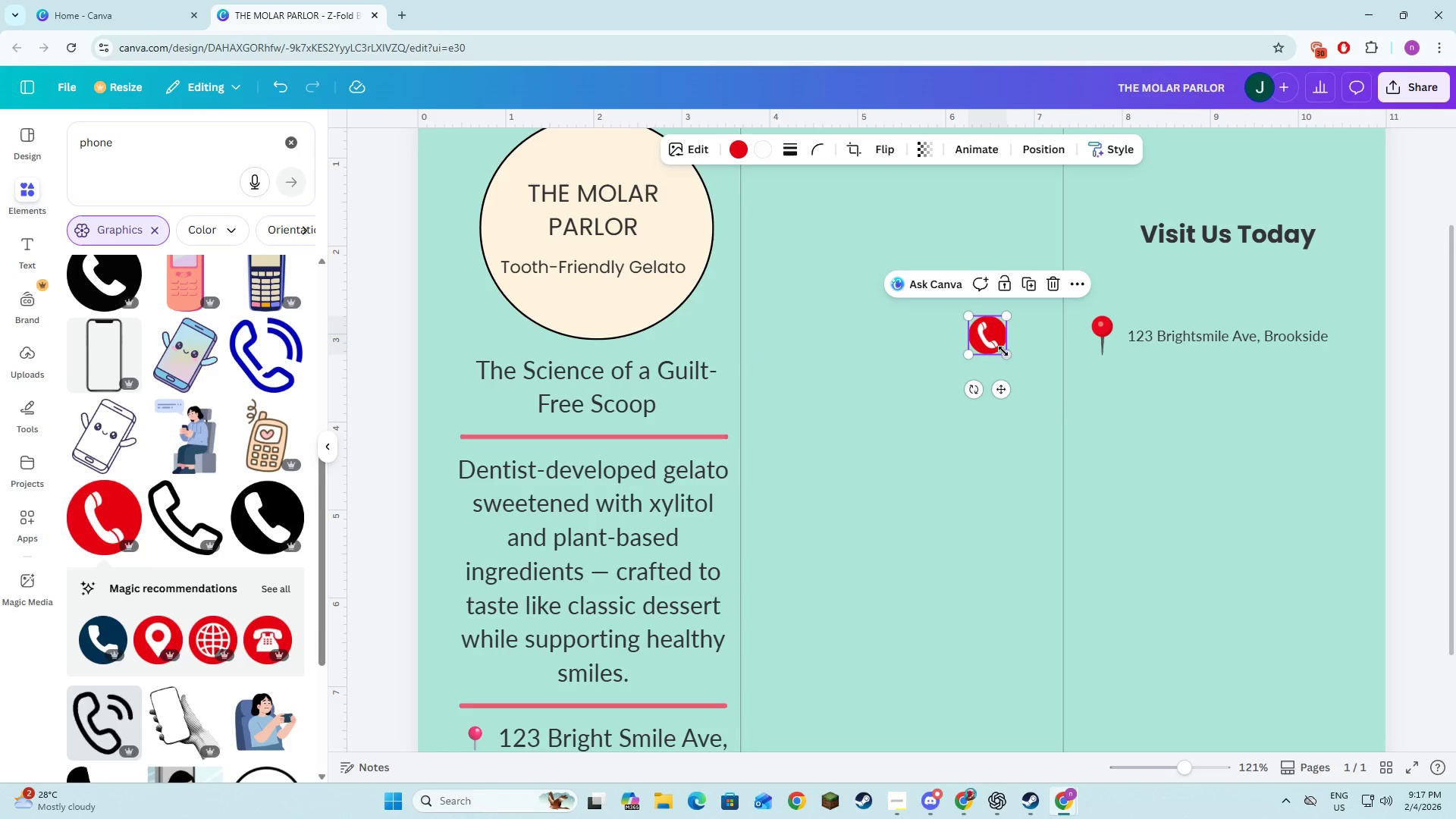 
left_click_drag(start_coordinate=[1005, 351], to_coordinate=[1007, 355])
 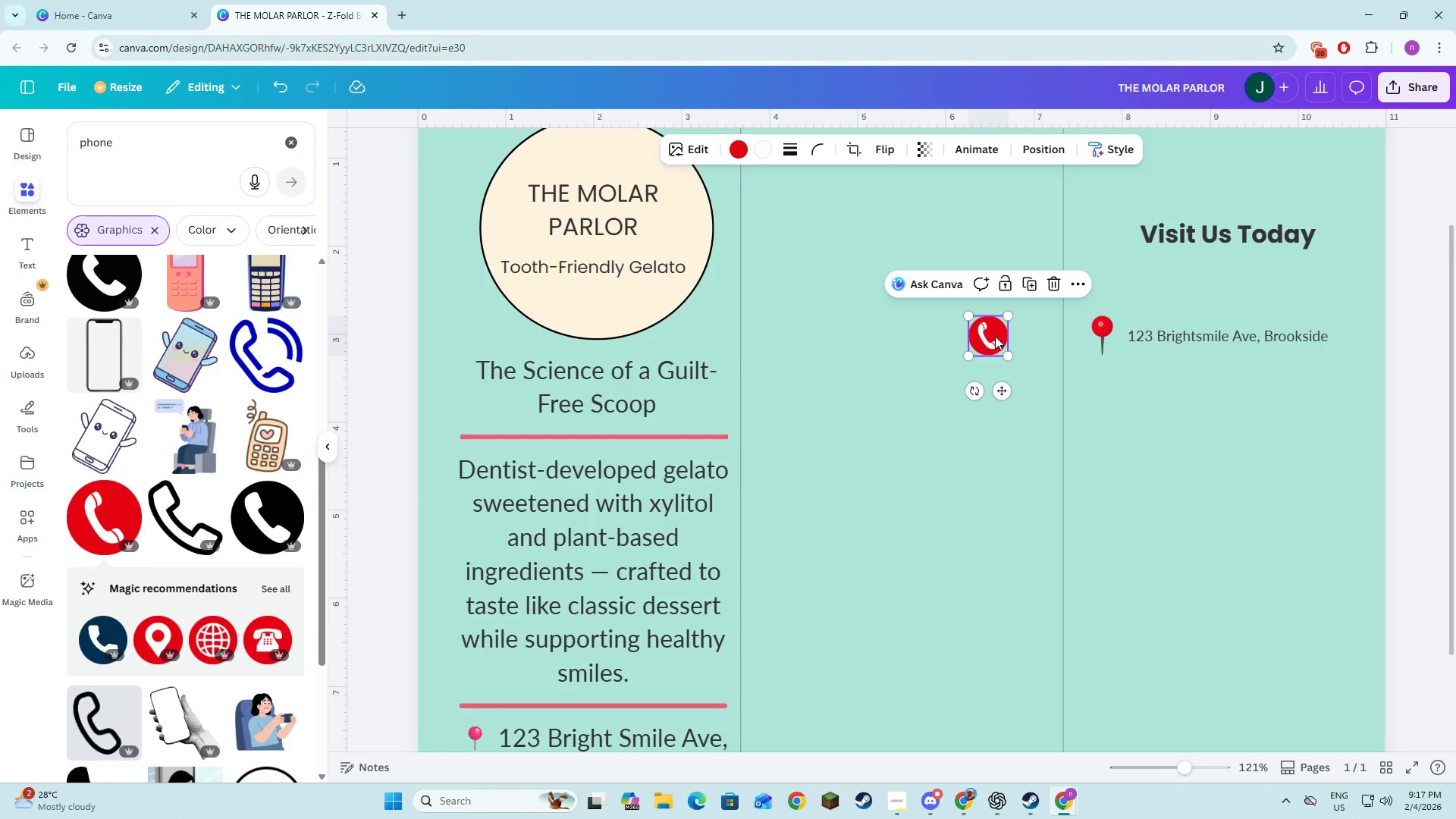 
left_click_drag(start_coordinate=[995, 336], to_coordinate=[1113, 417])
 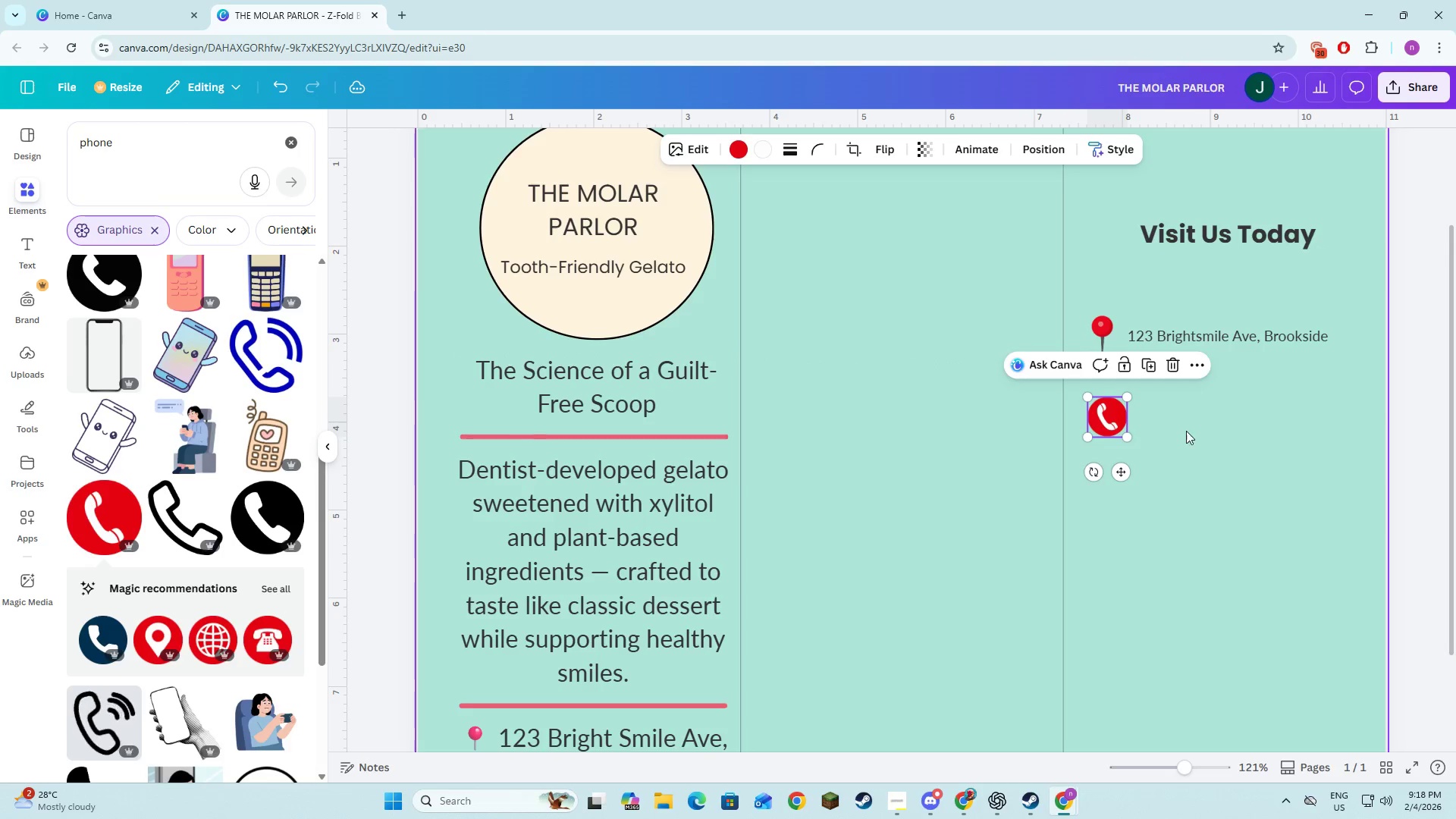 
left_click([1186, 431])
 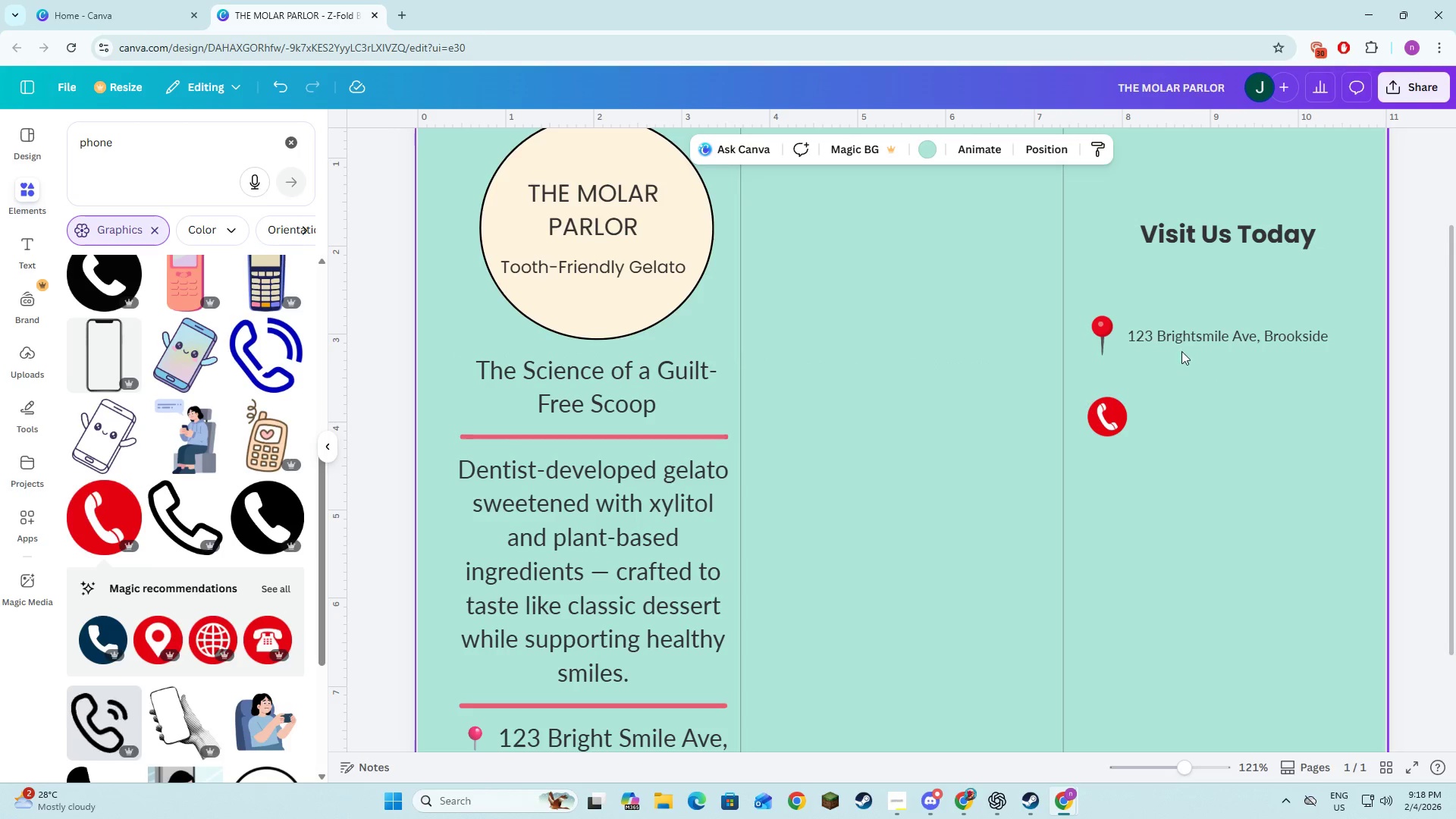 
left_click([1187, 340])
 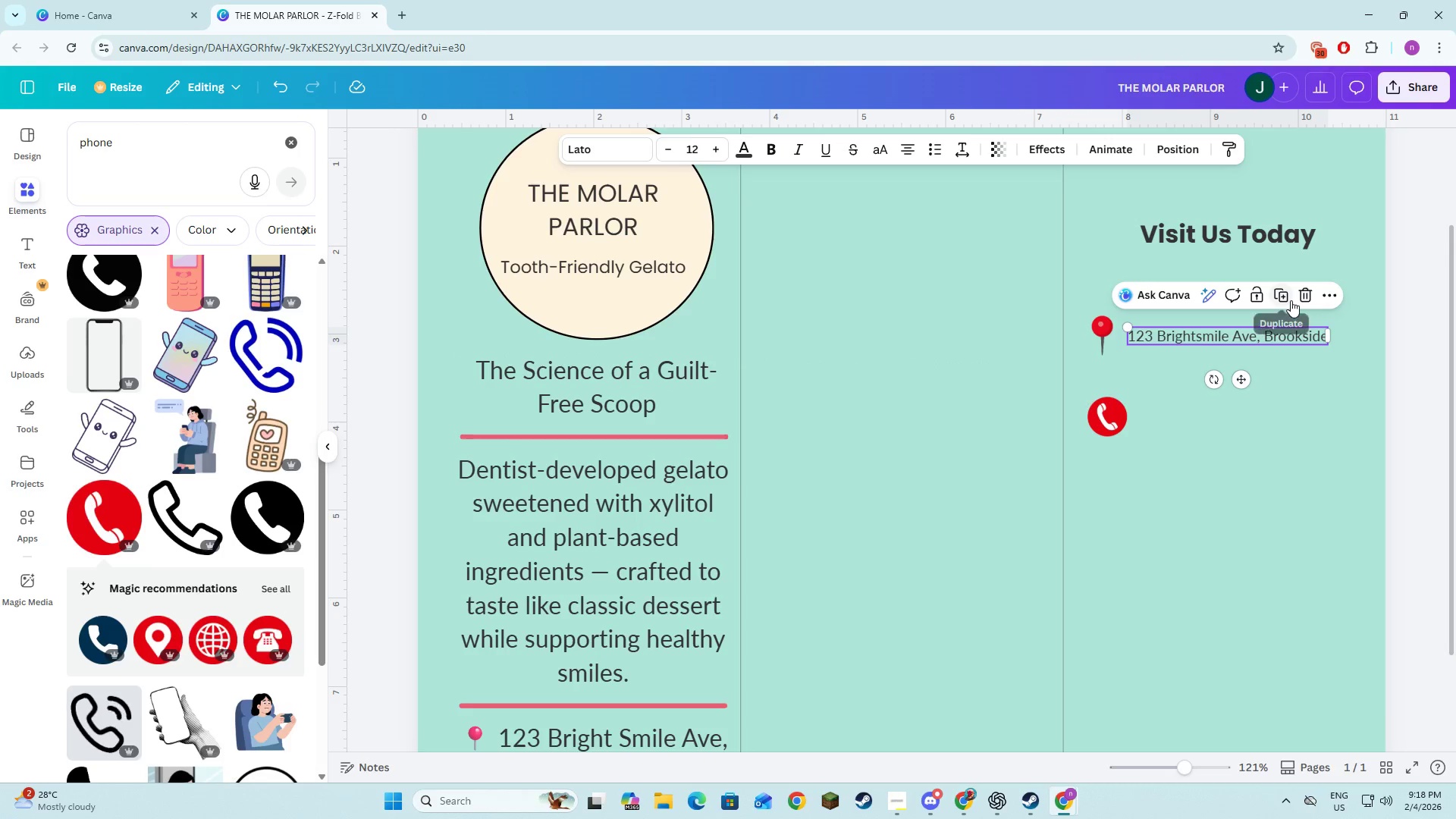 
left_click_drag(start_coordinate=[1288, 300], to_coordinate=[1285, 300])
 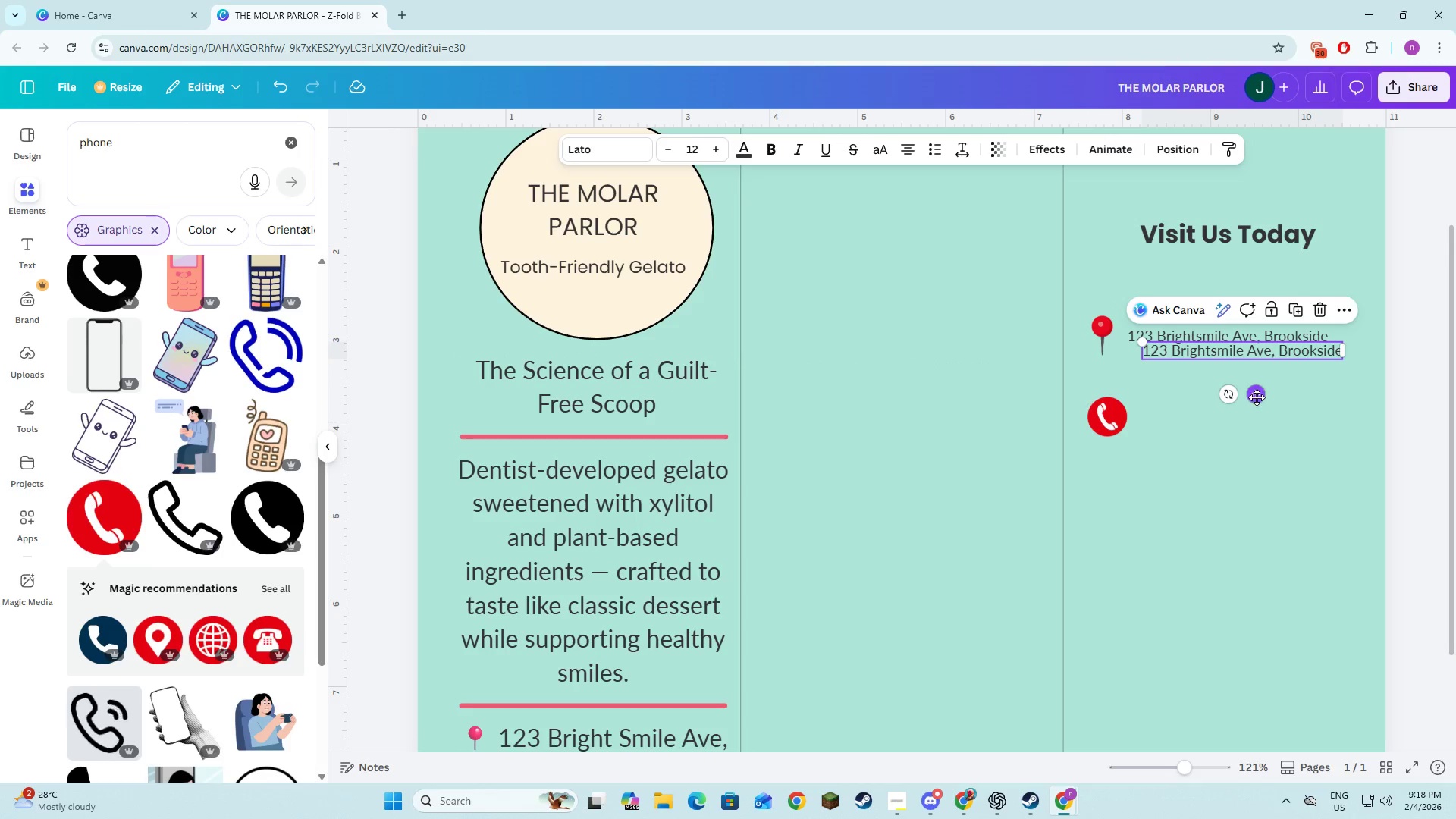 
left_click_drag(start_coordinate=[1257, 397], to_coordinate=[1260, 463])
 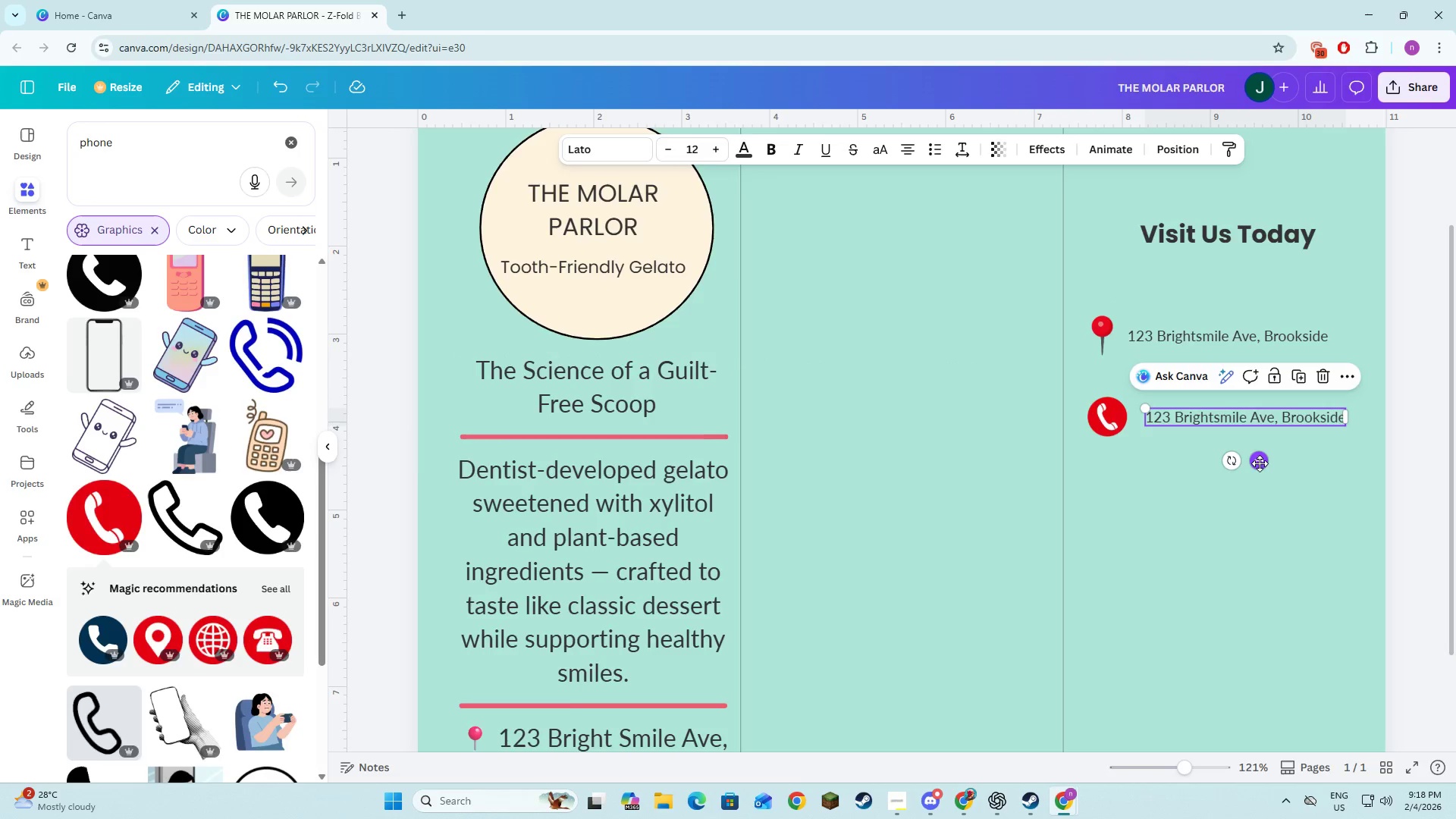 
key(Alt+AltLeft)
 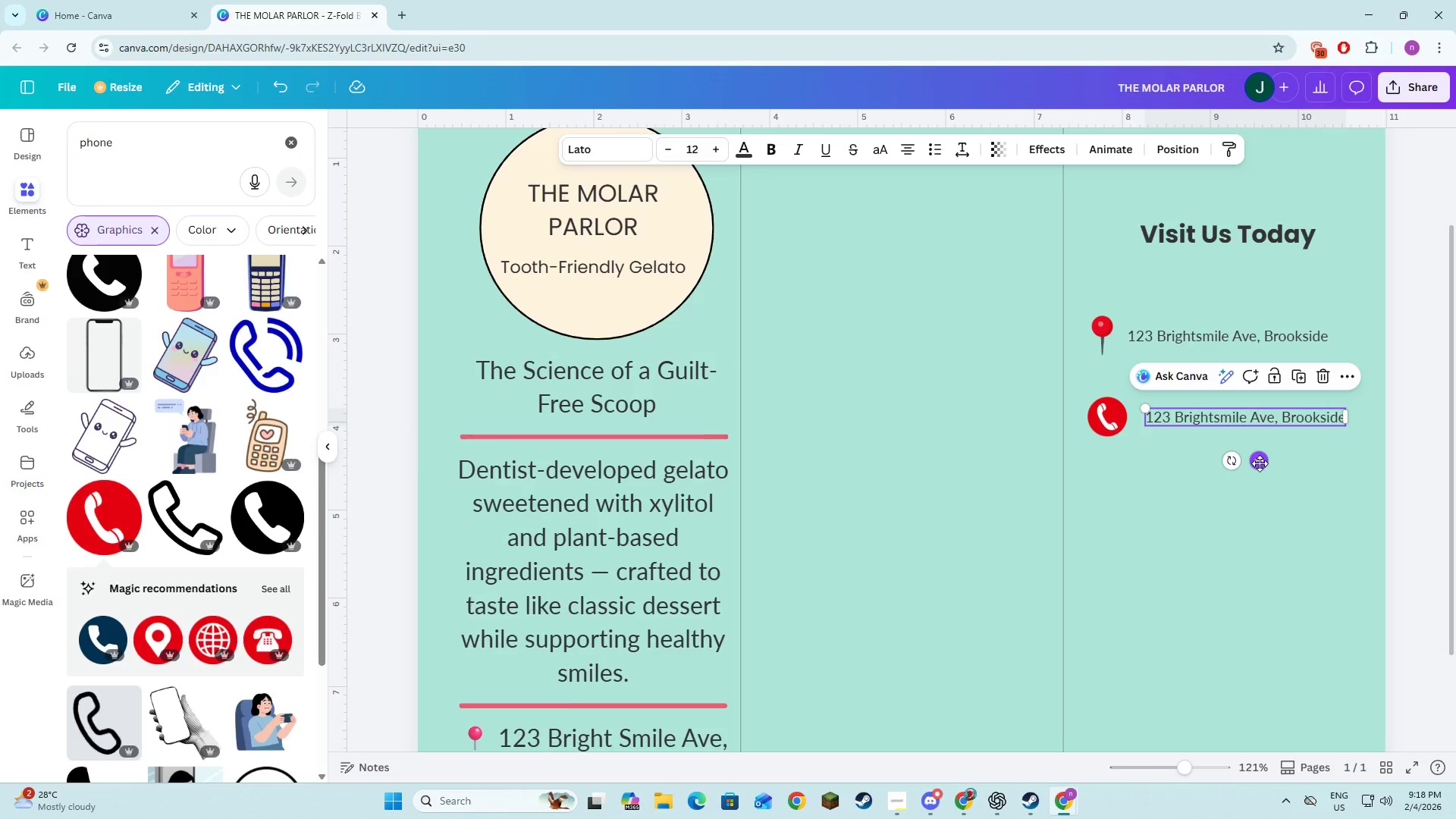 
key(Alt+Tab)
 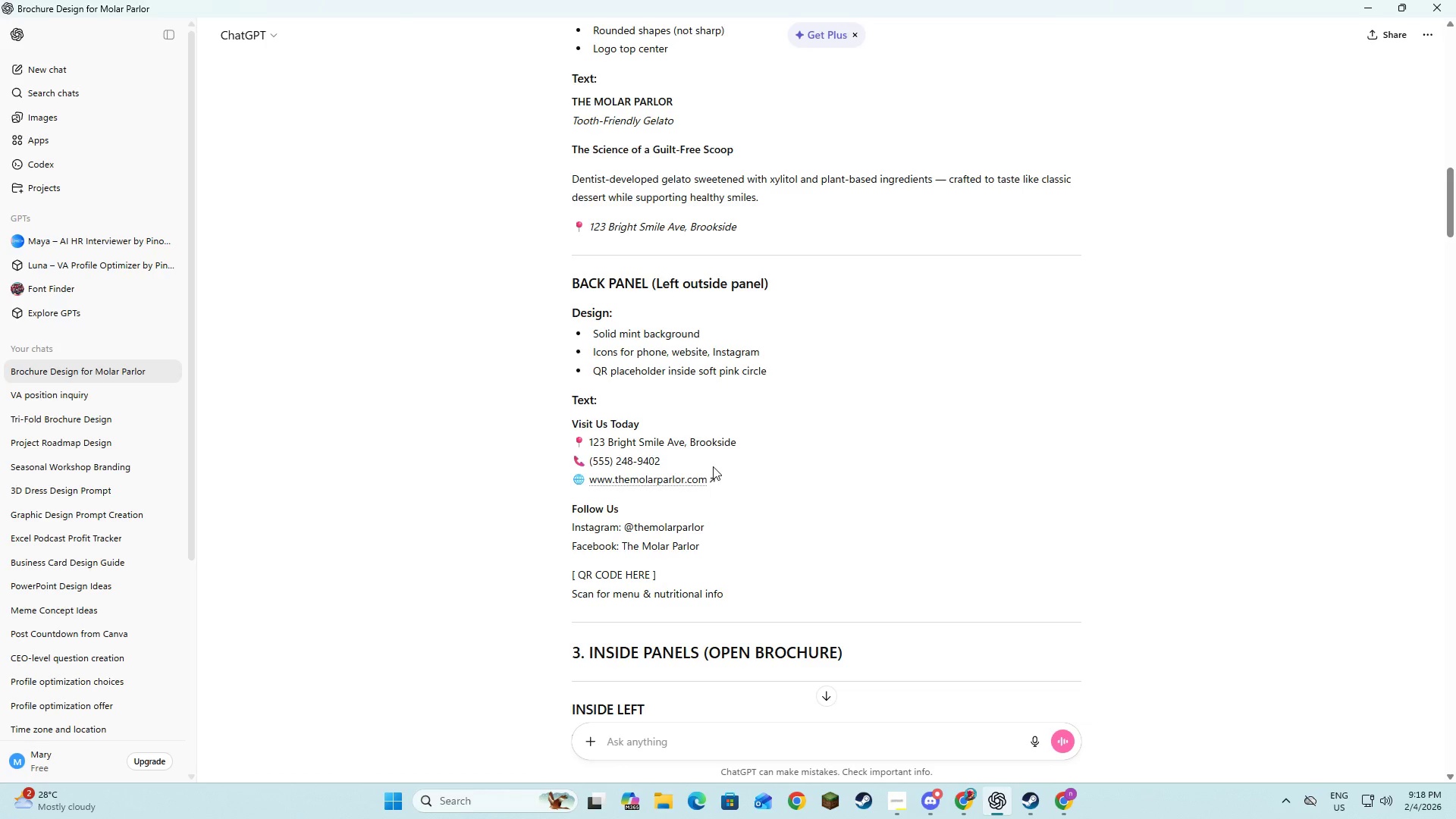 
key(Alt+AltLeft)
 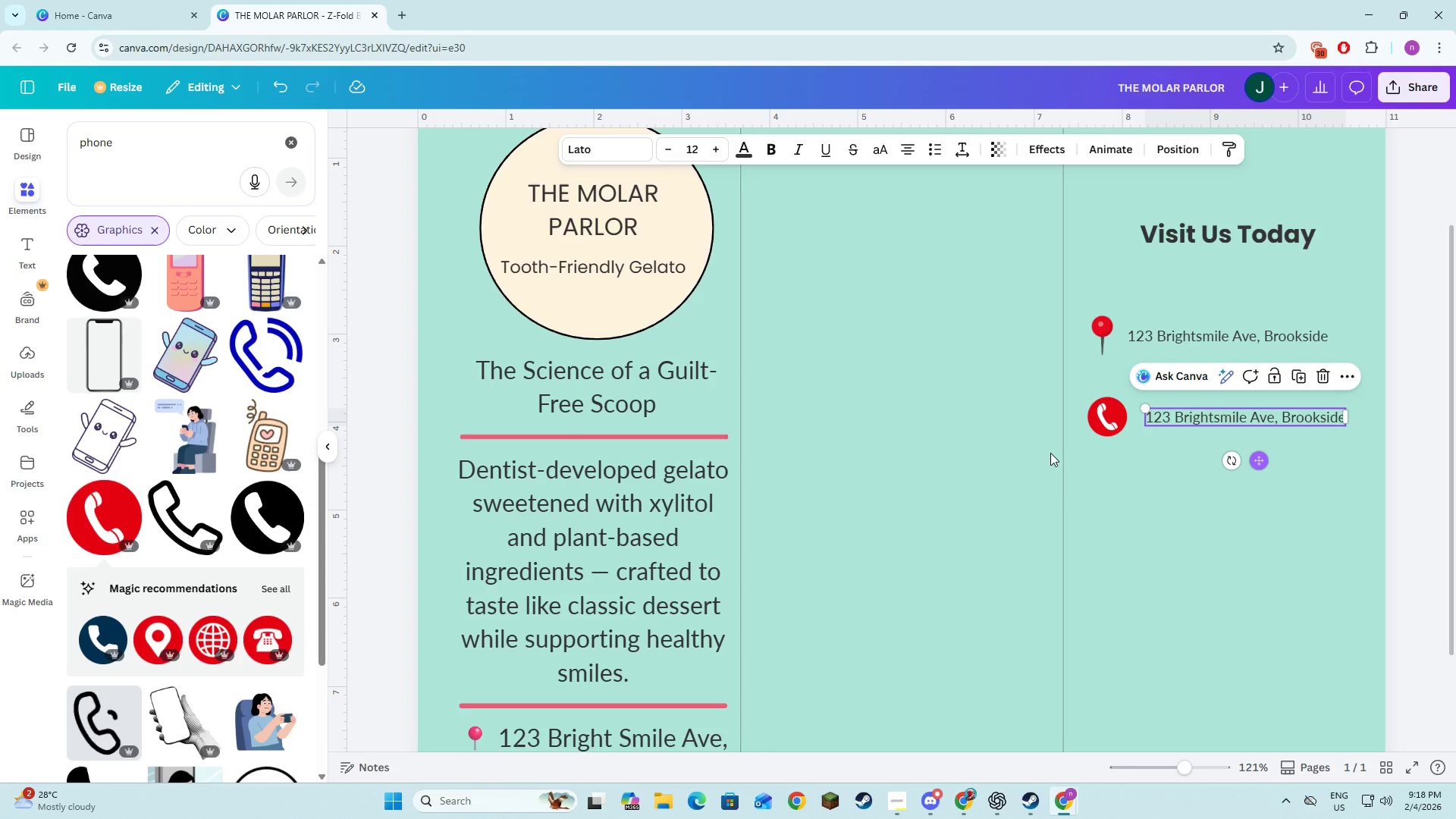 
key(Alt+Tab)
 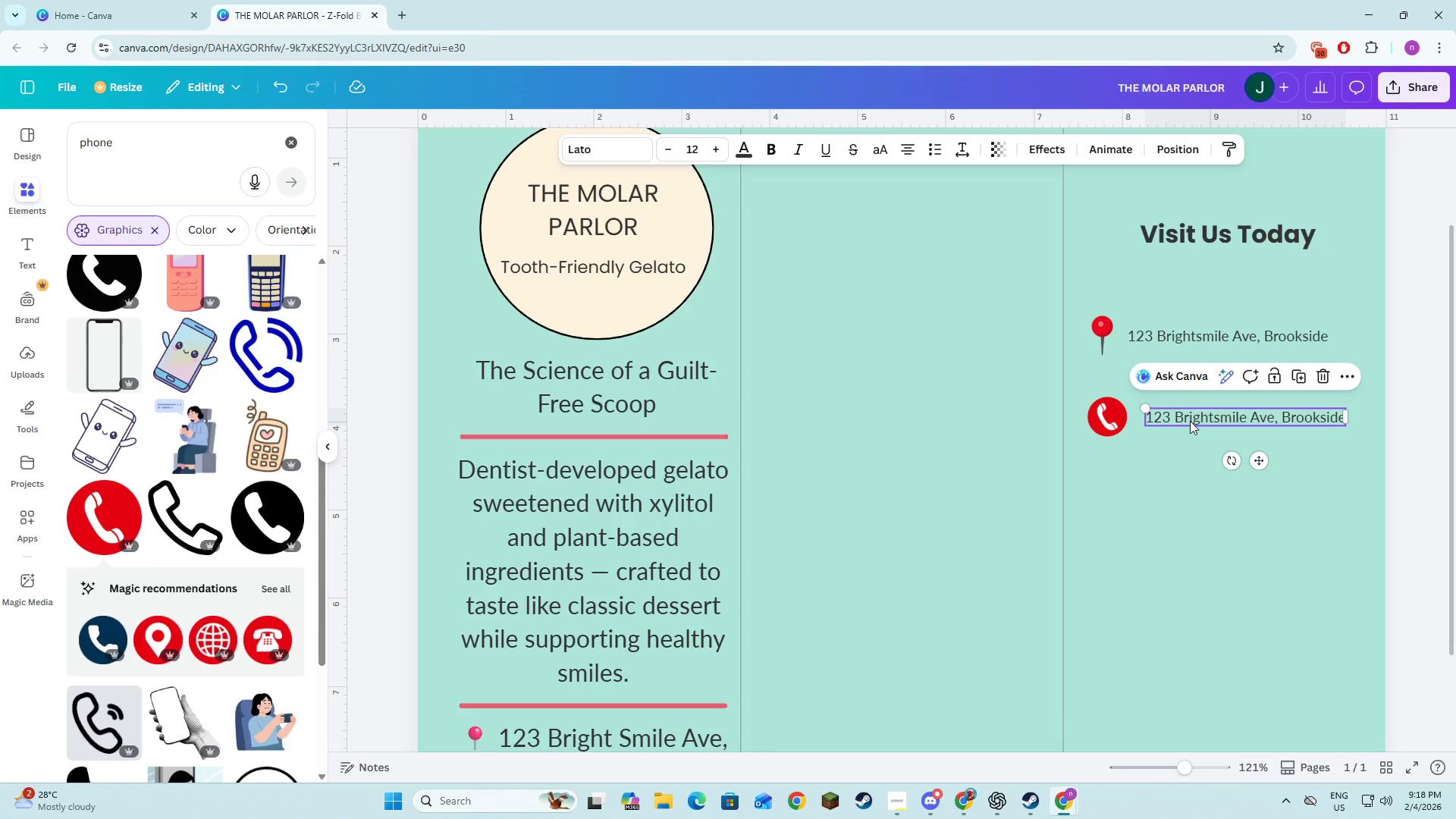 
key(Alt+AltLeft)
 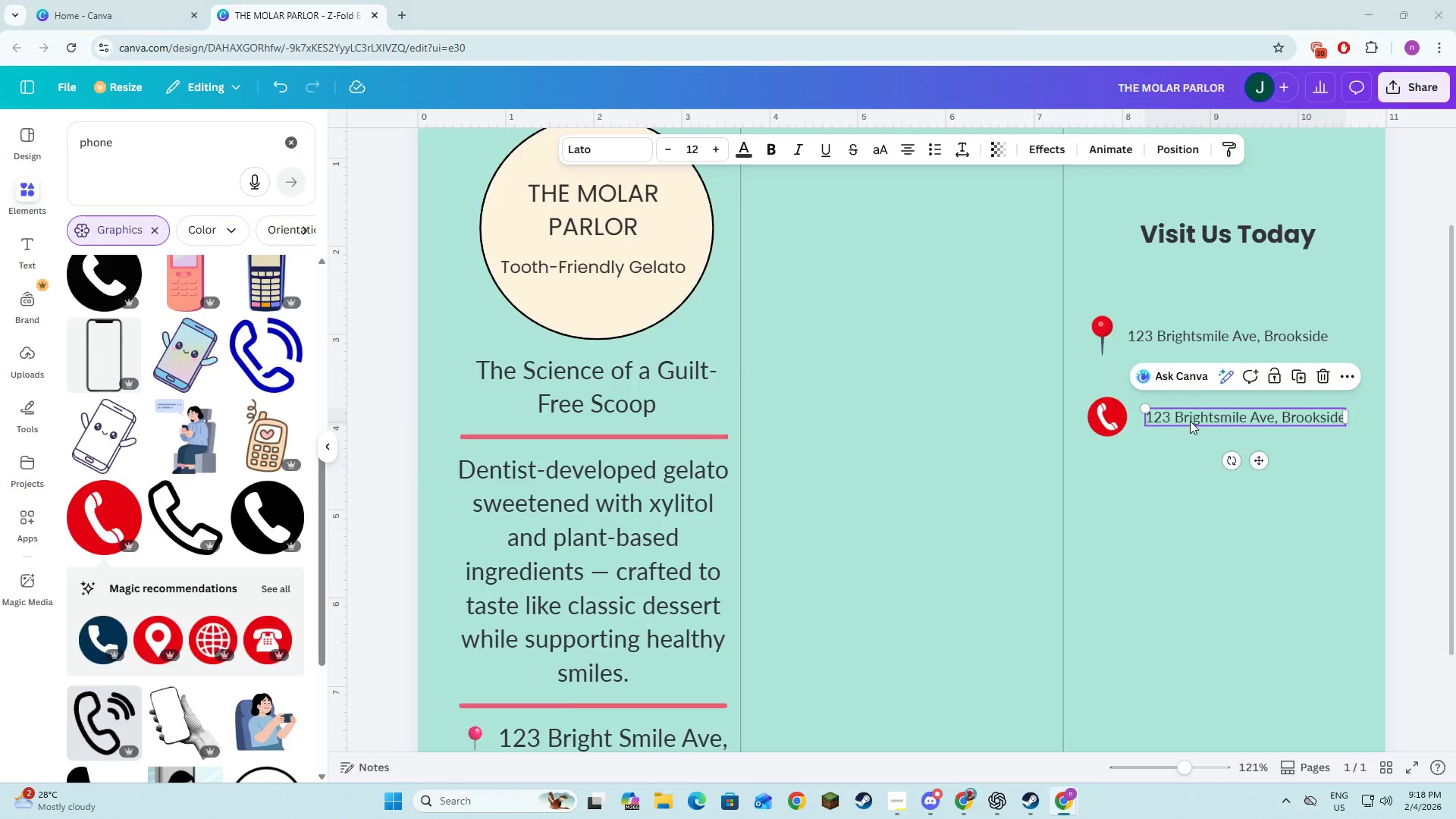 
key(Alt+Tab)
 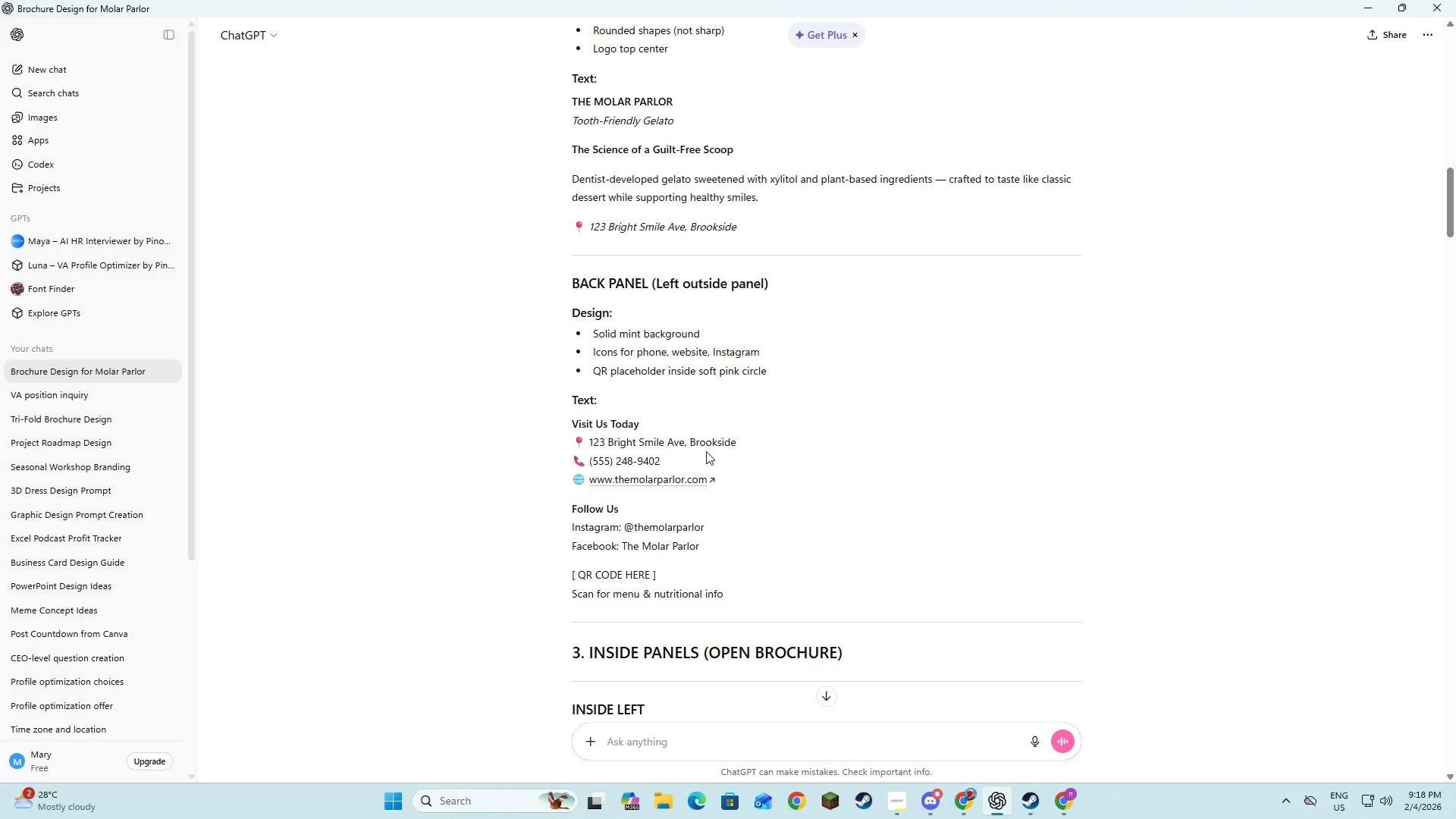 
key(Alt+AltLeft)
 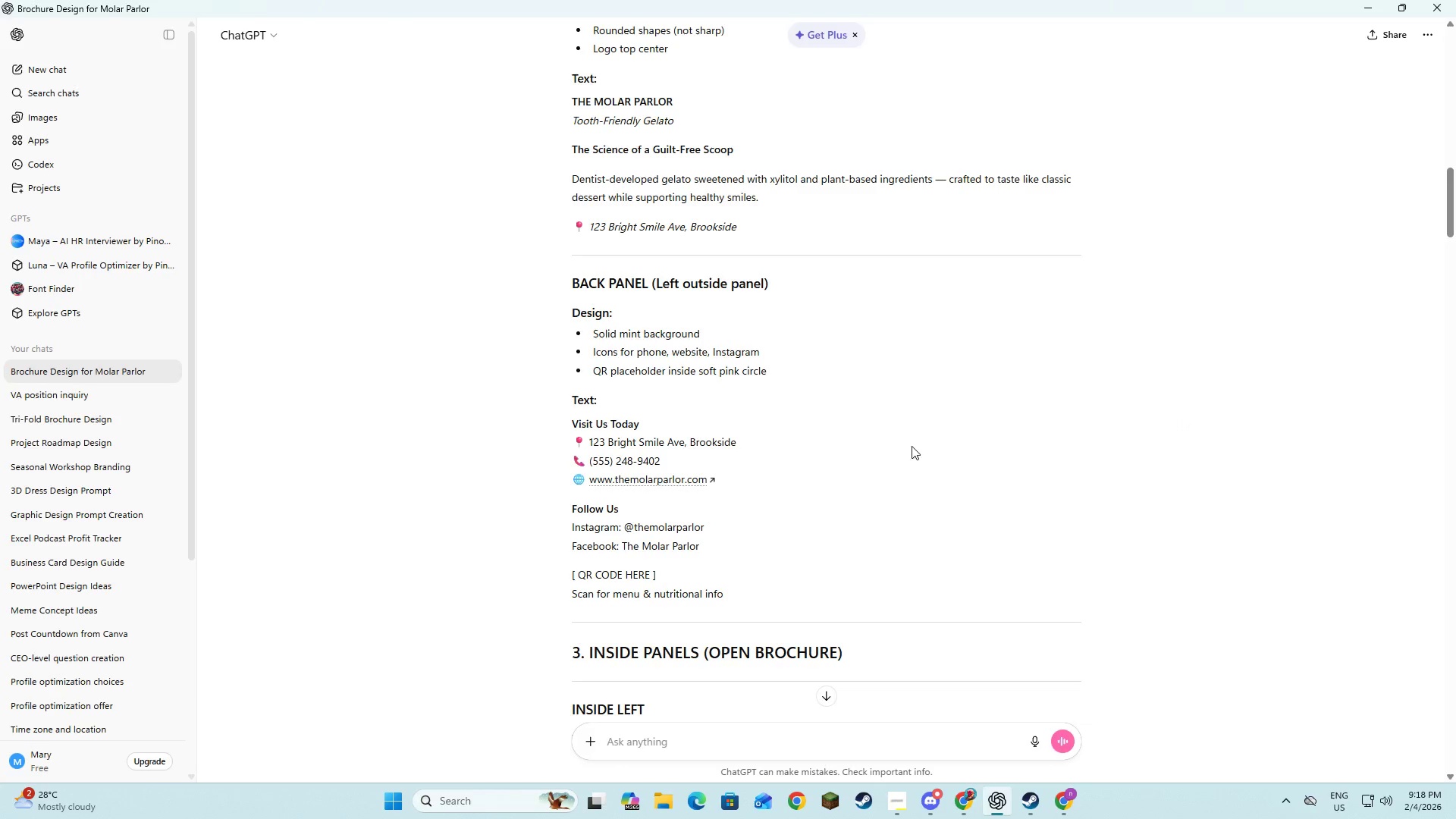 
key(Alt+Tab)
 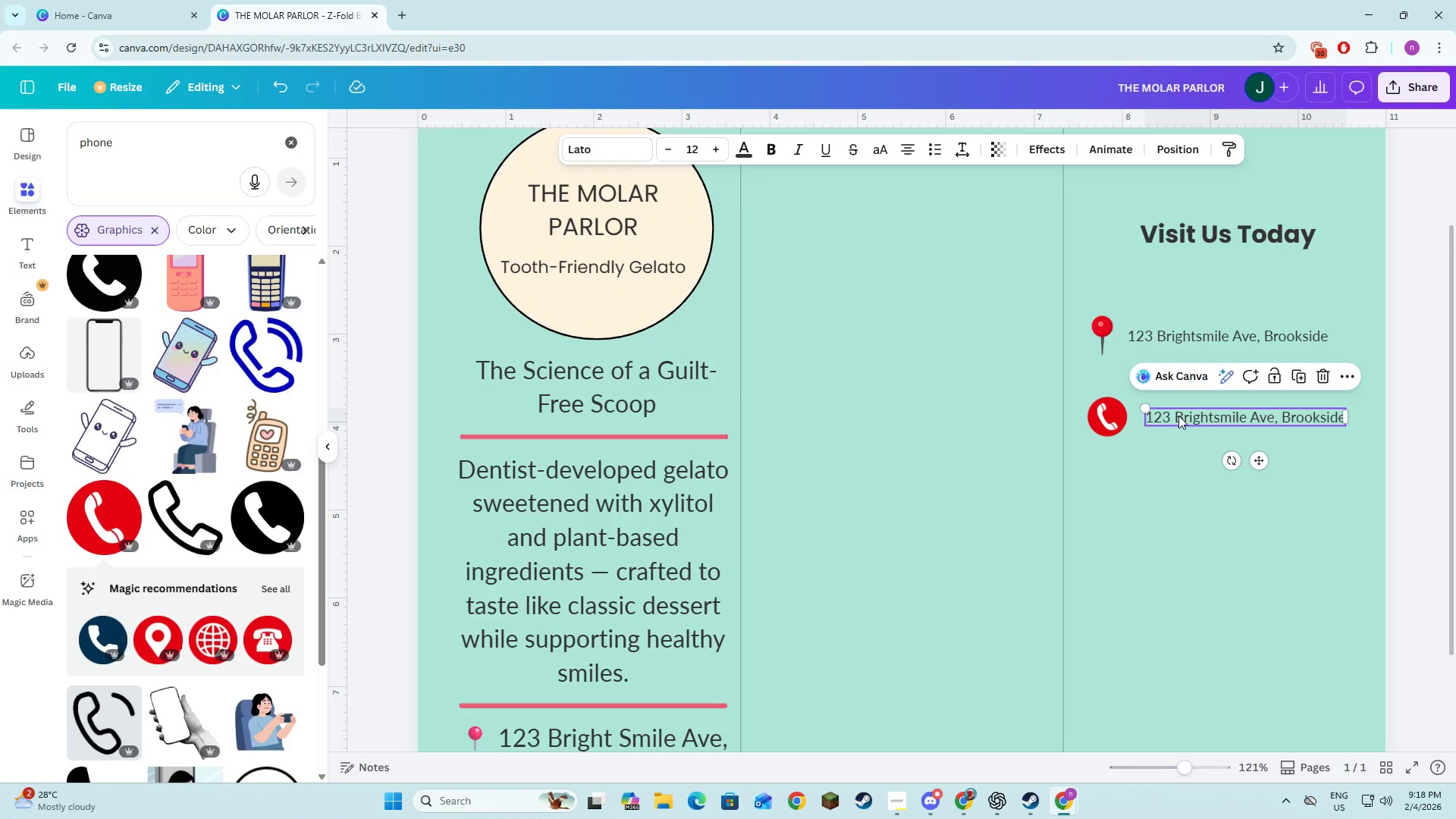 
left_click([1179, 416])
 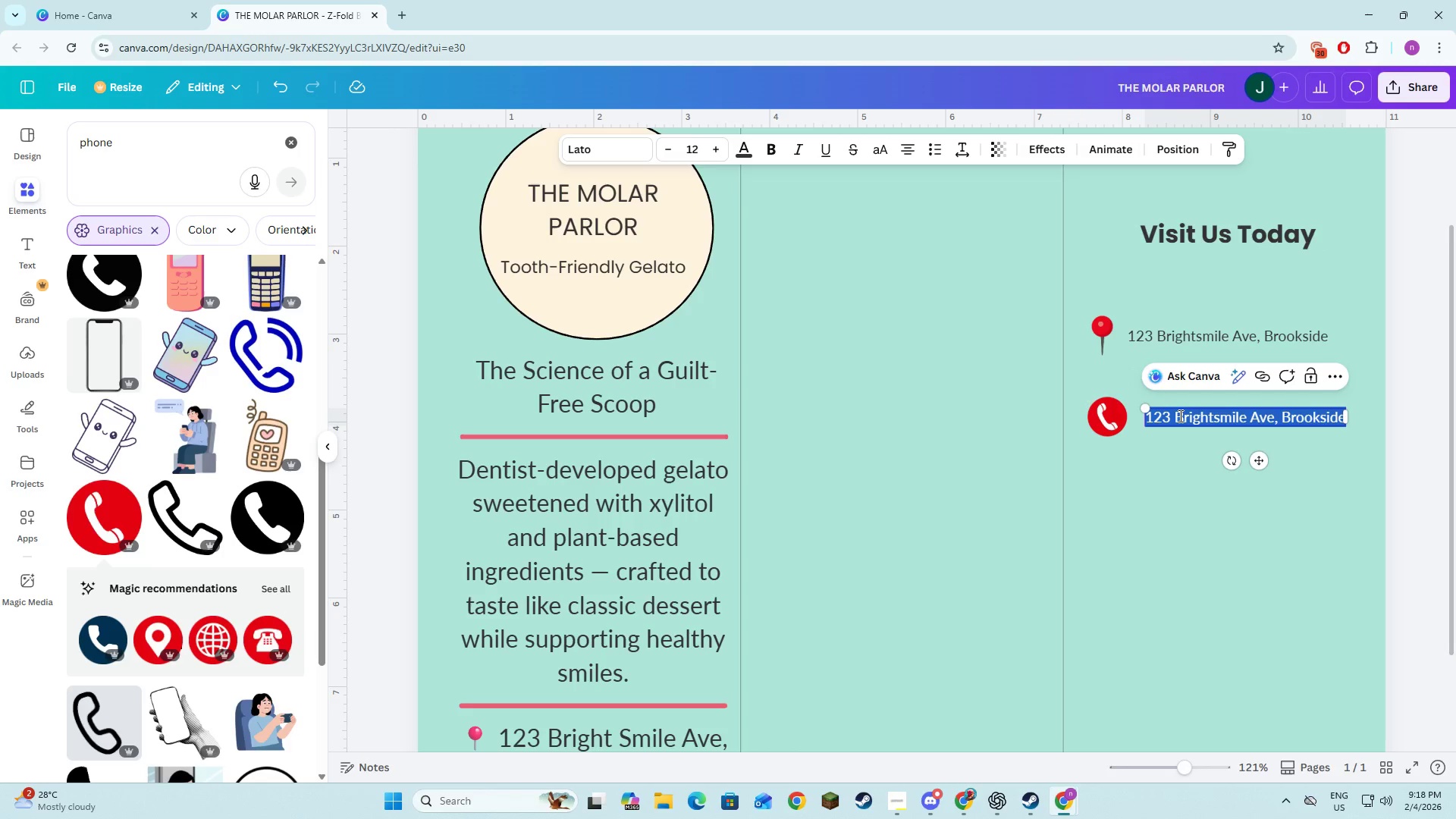 
key(Shift+9)
 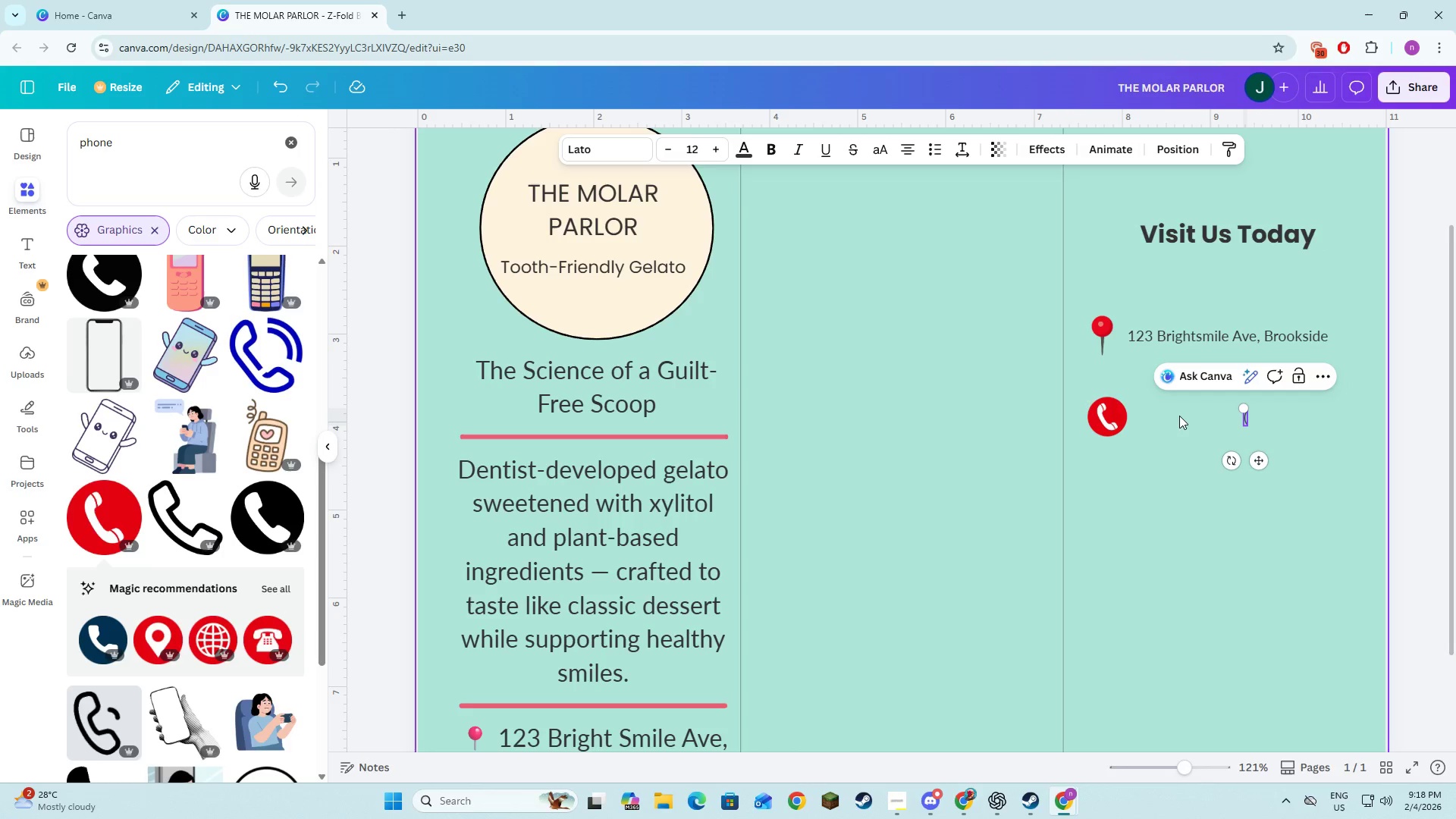 
type(+6375 357 )
 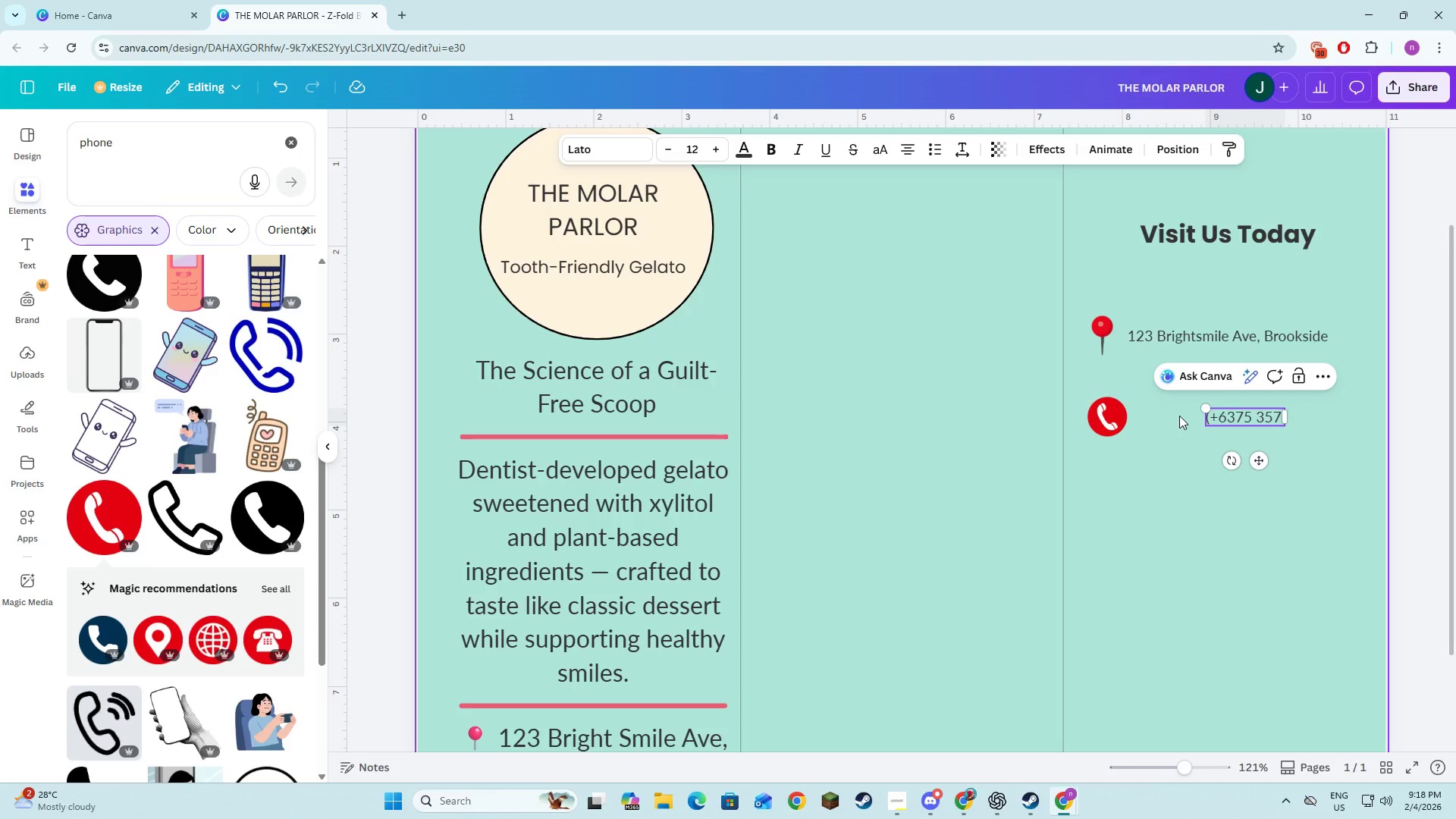 
wait(5.17)
 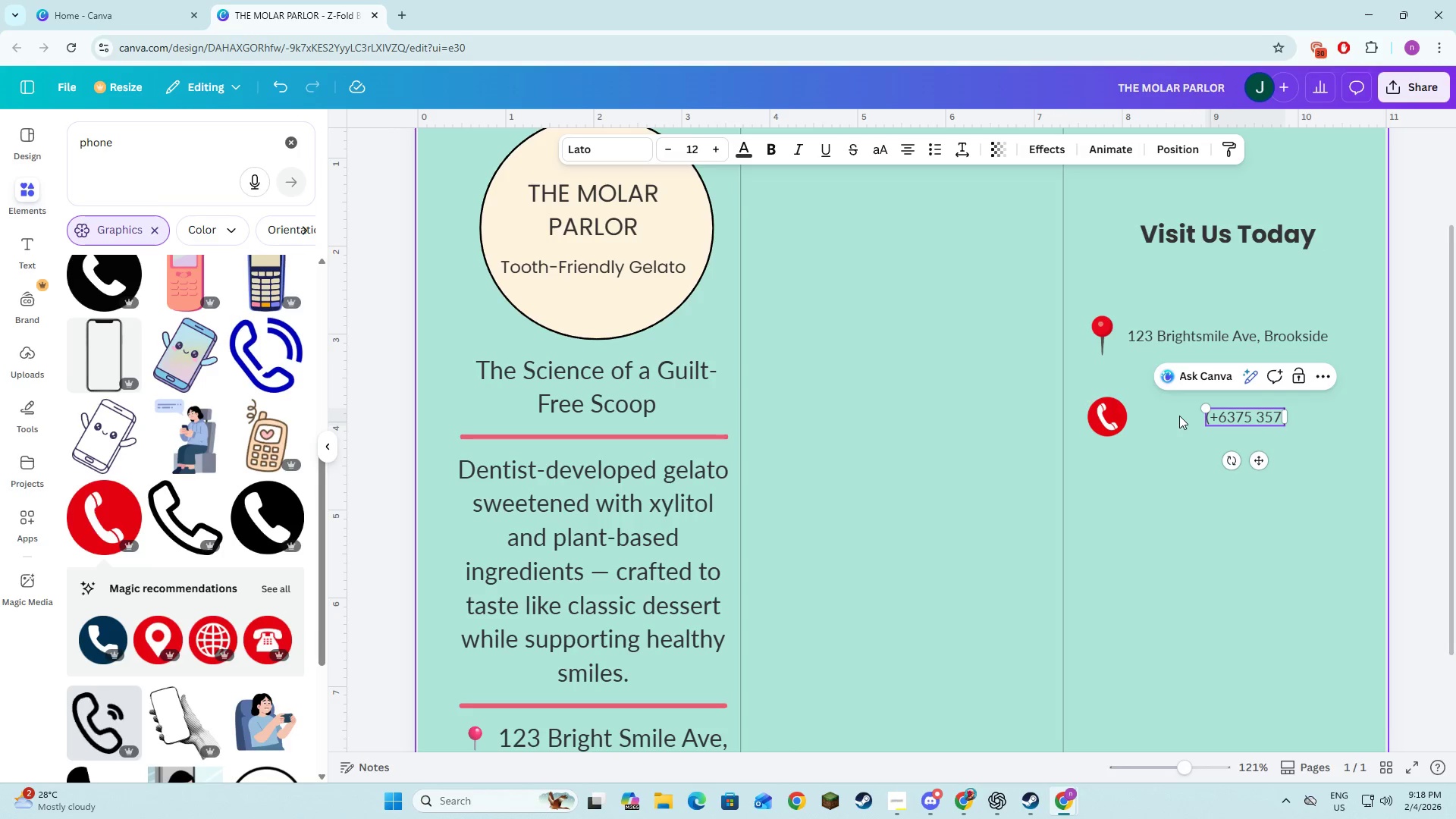 
type(75 )
key(Backspace)
 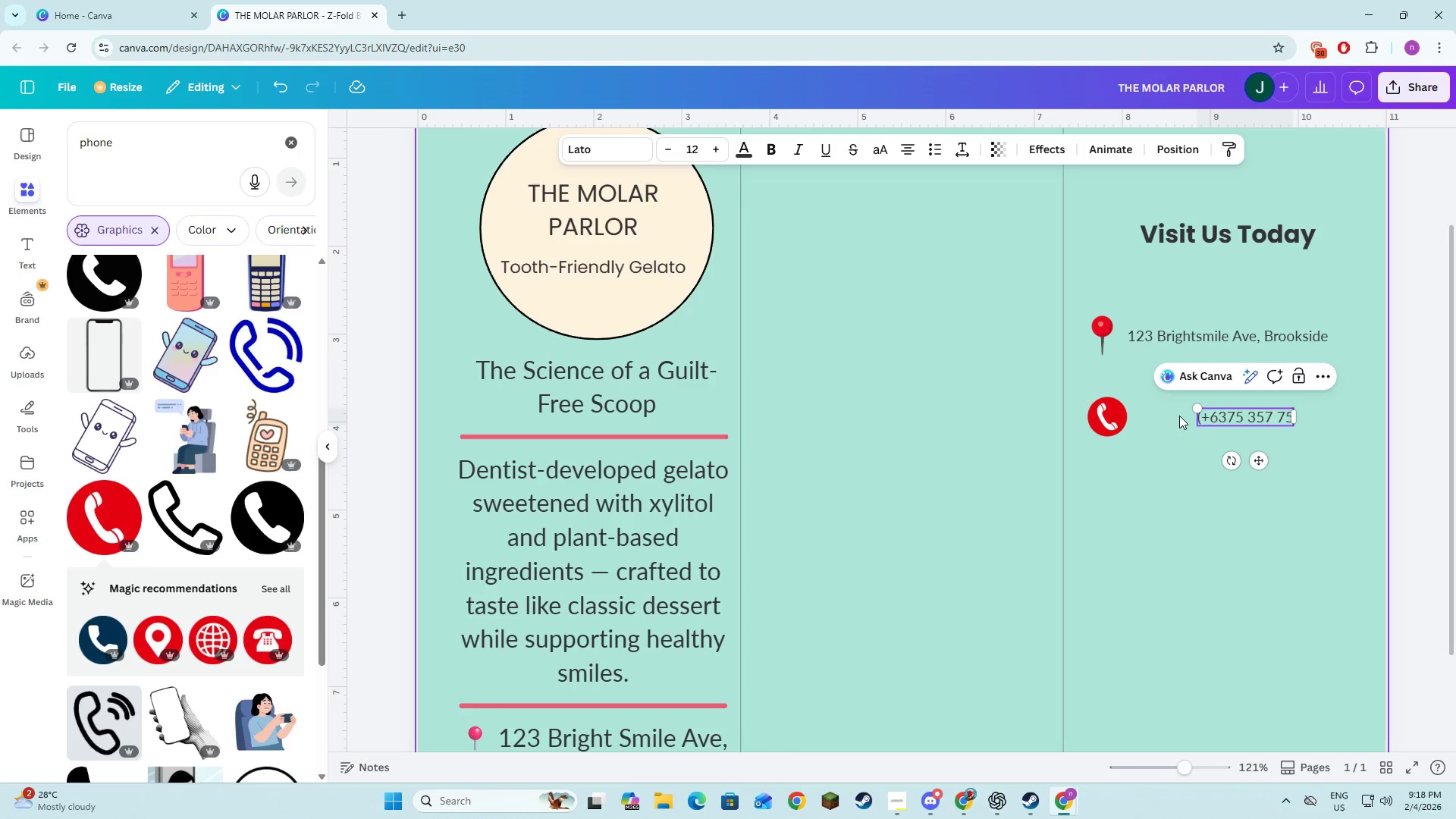 
type(81)
 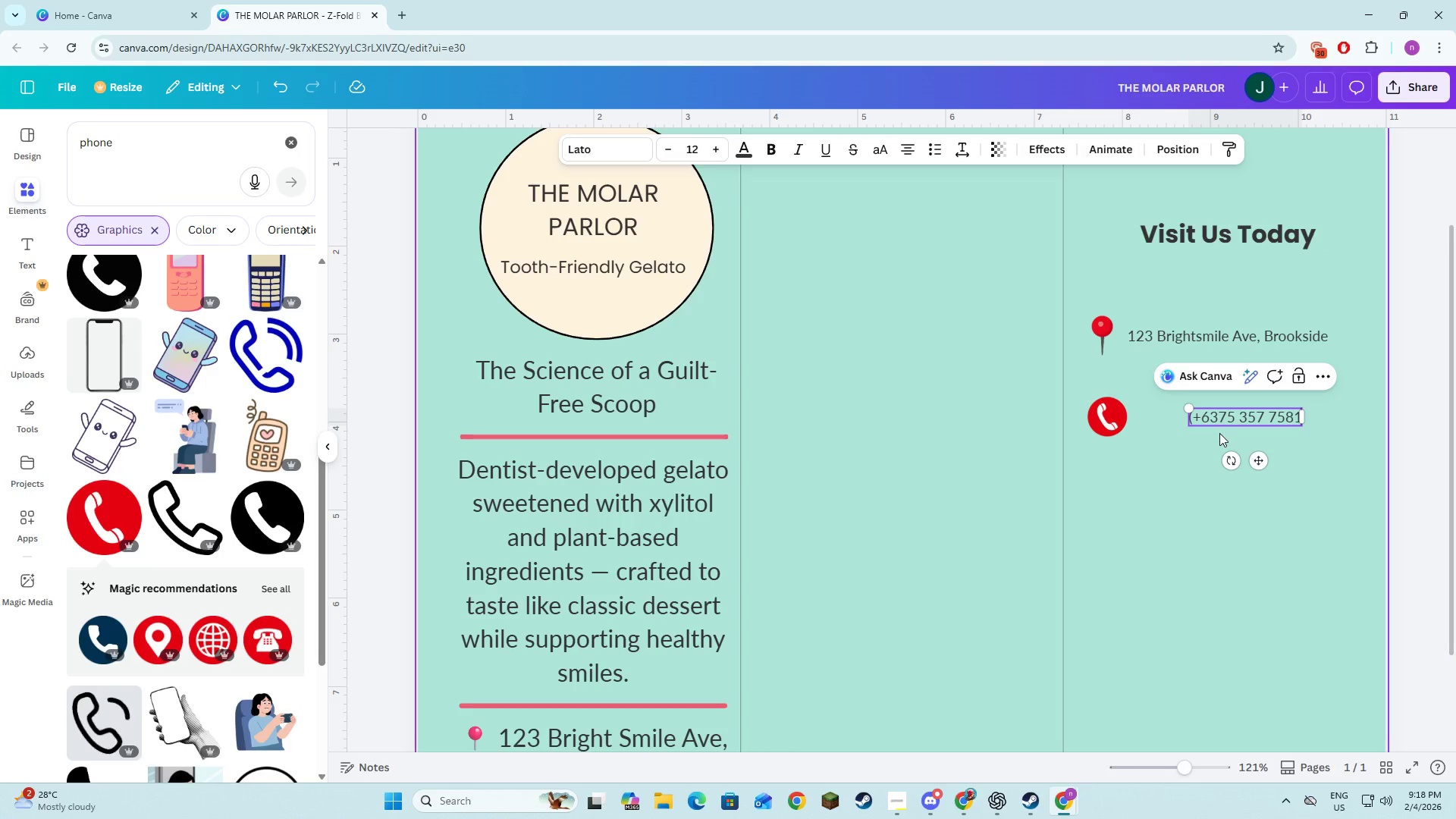 
wait(6.25)
 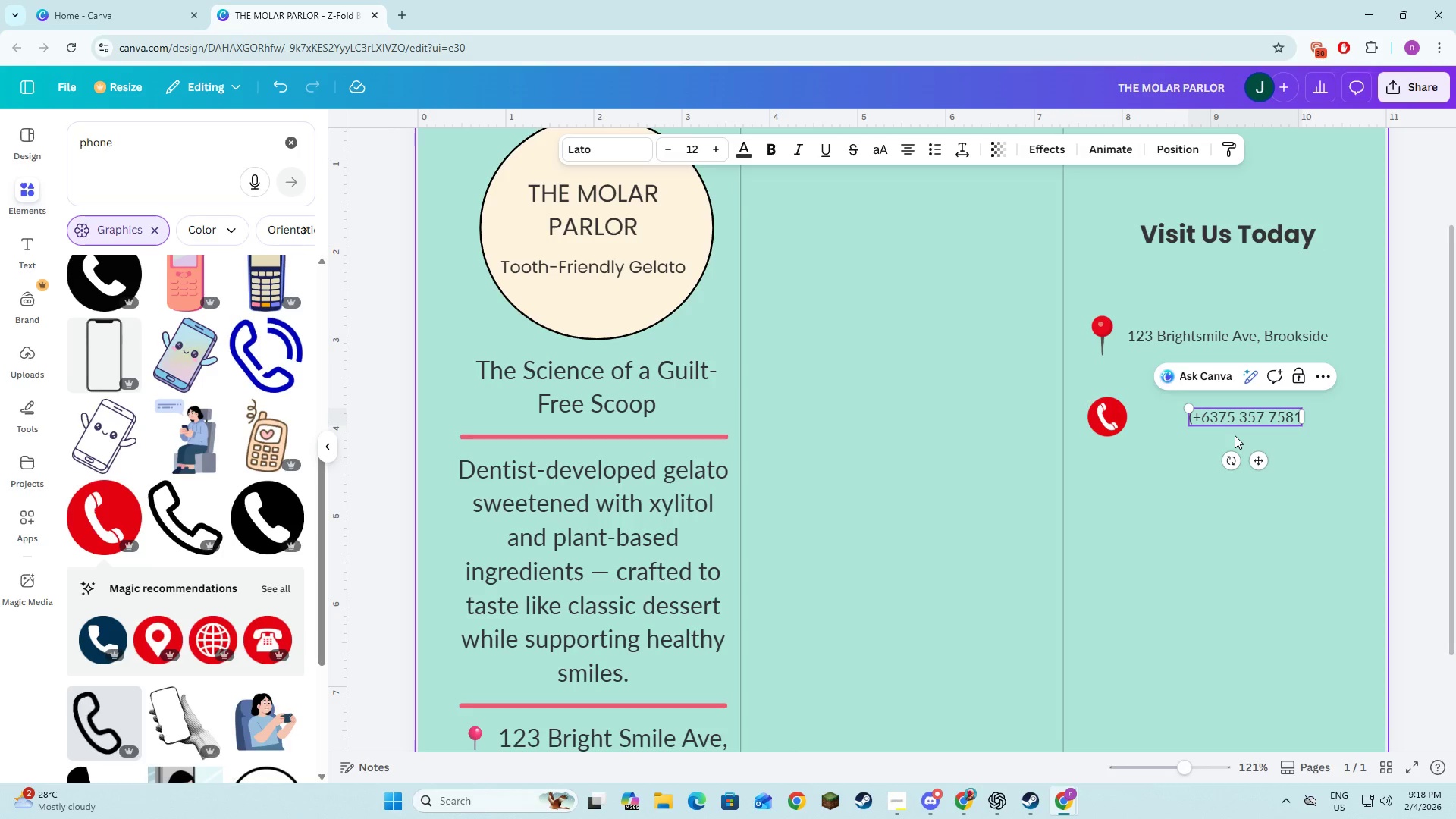 
left_click([1220, 422])
 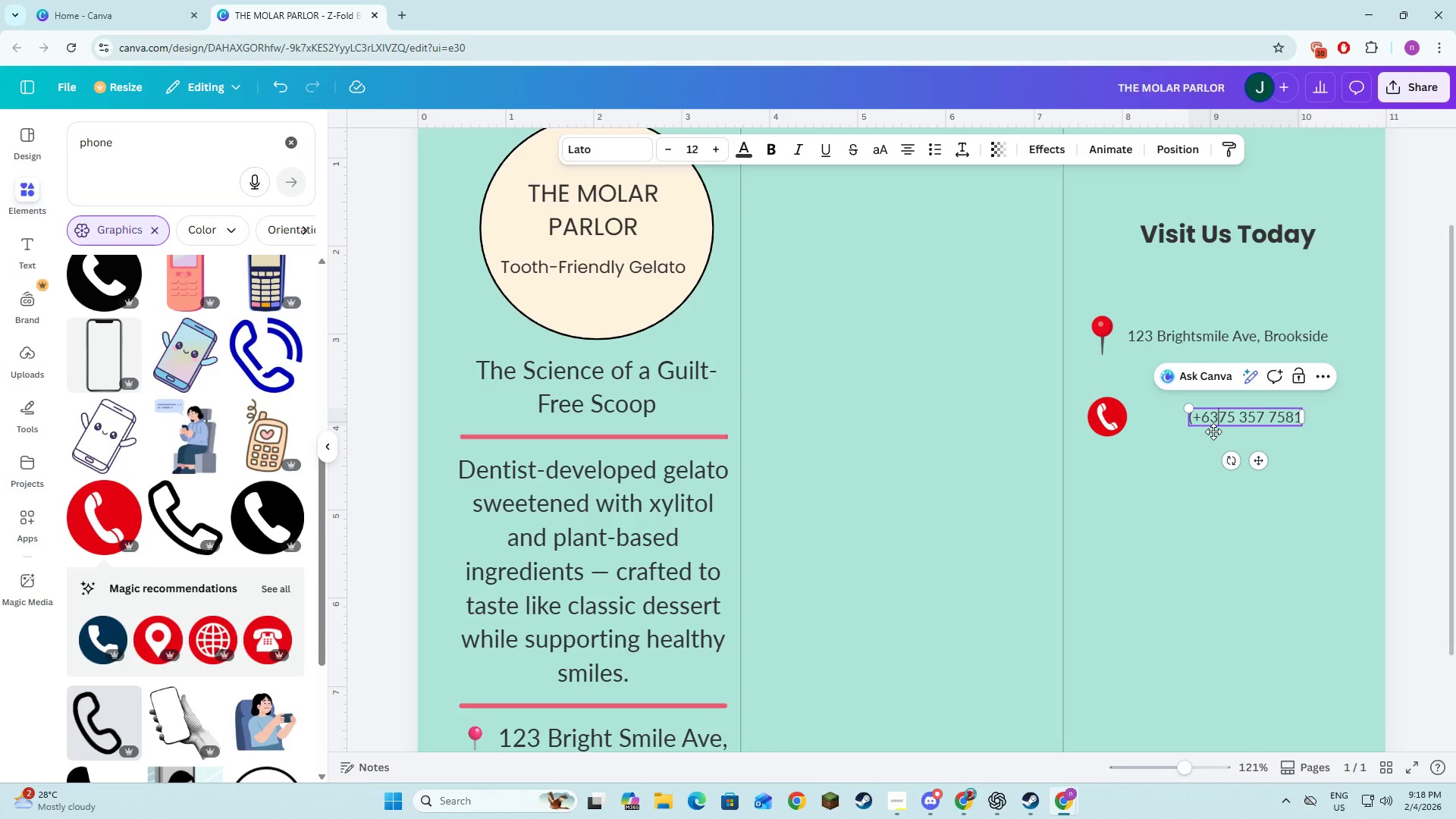 
key(9)
 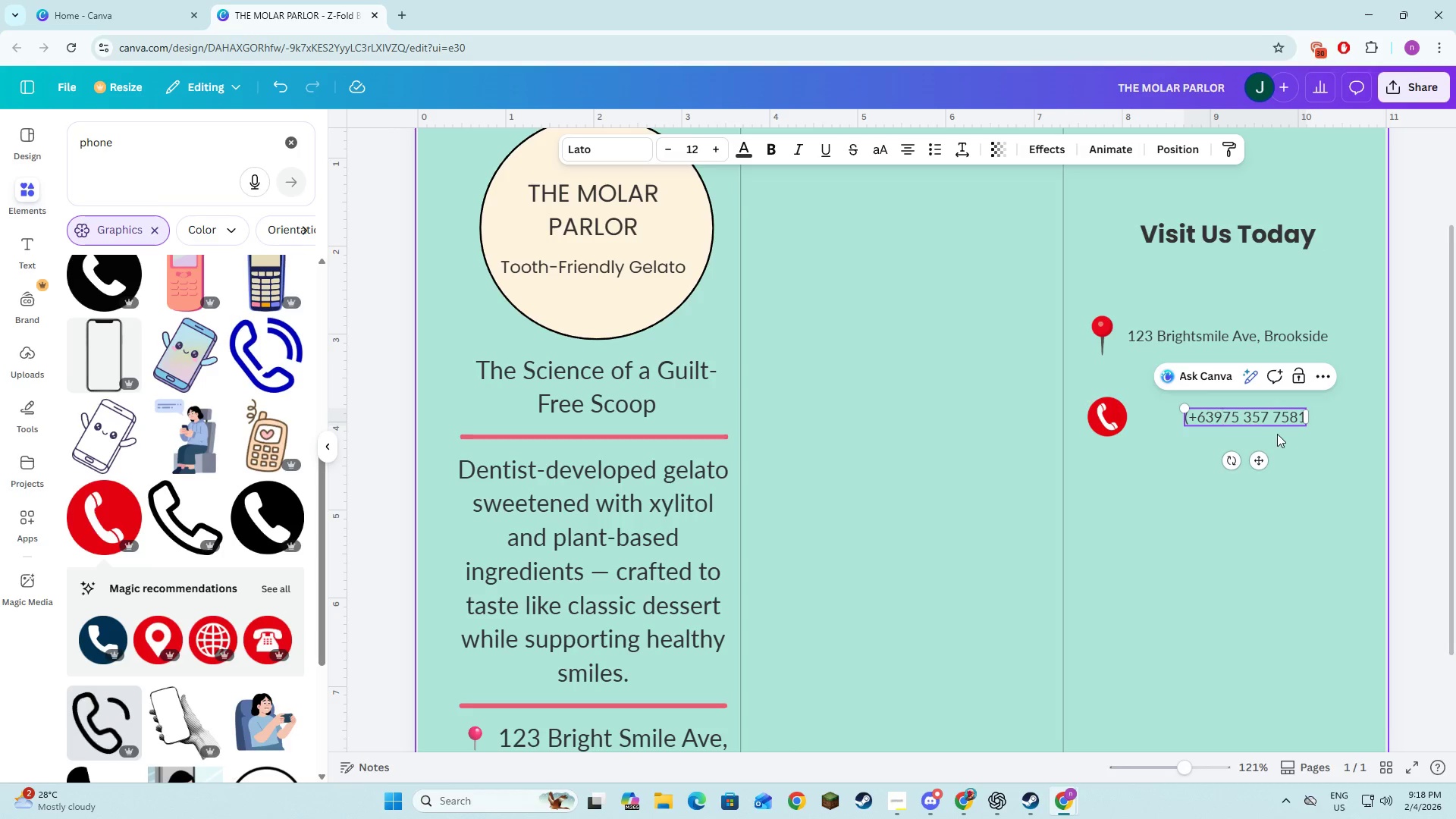 
wait(5.01)
 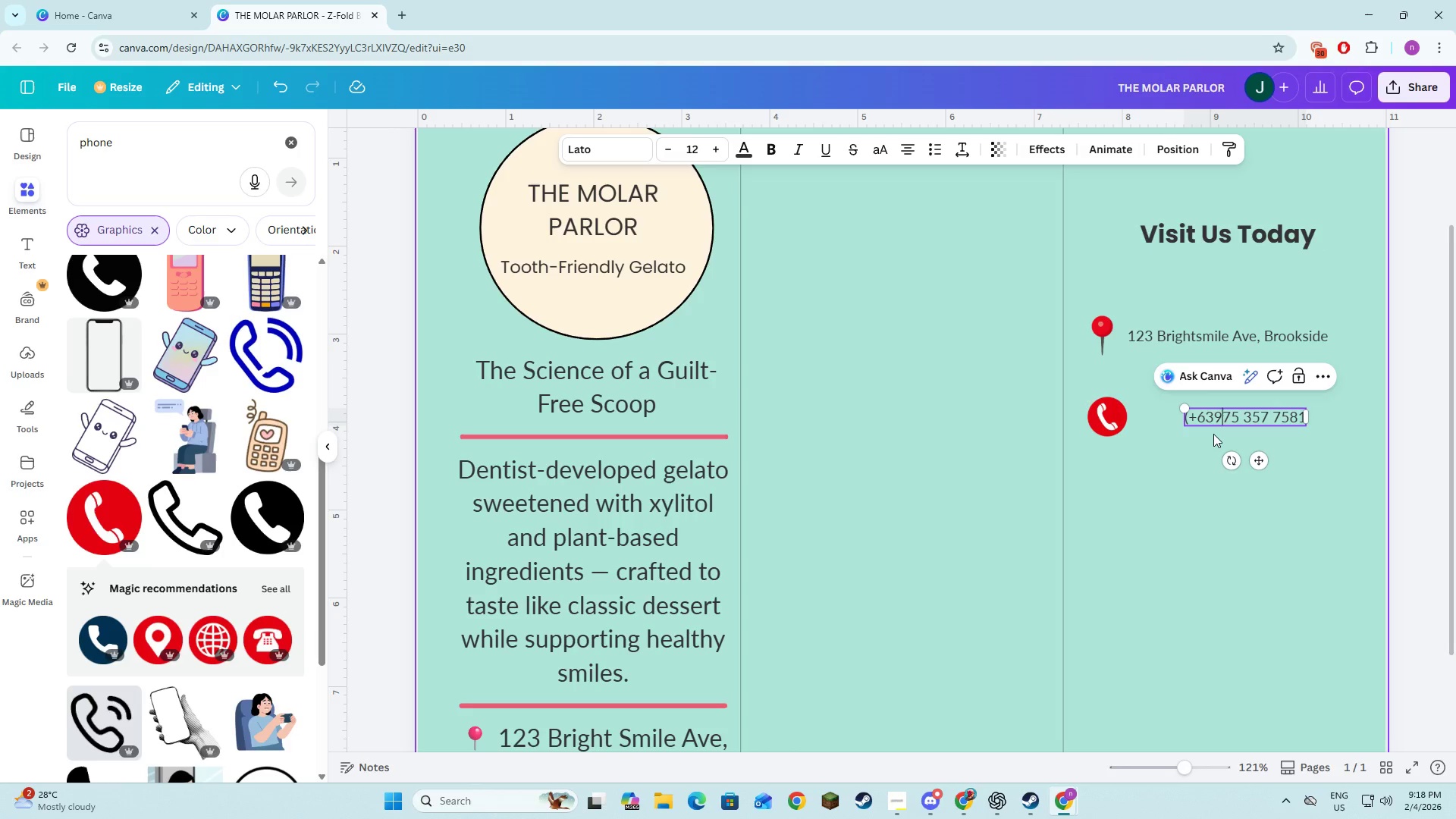 
left_click_drag(start_coordinate=[1254, 459], to_coordinate=[1232, 457])
 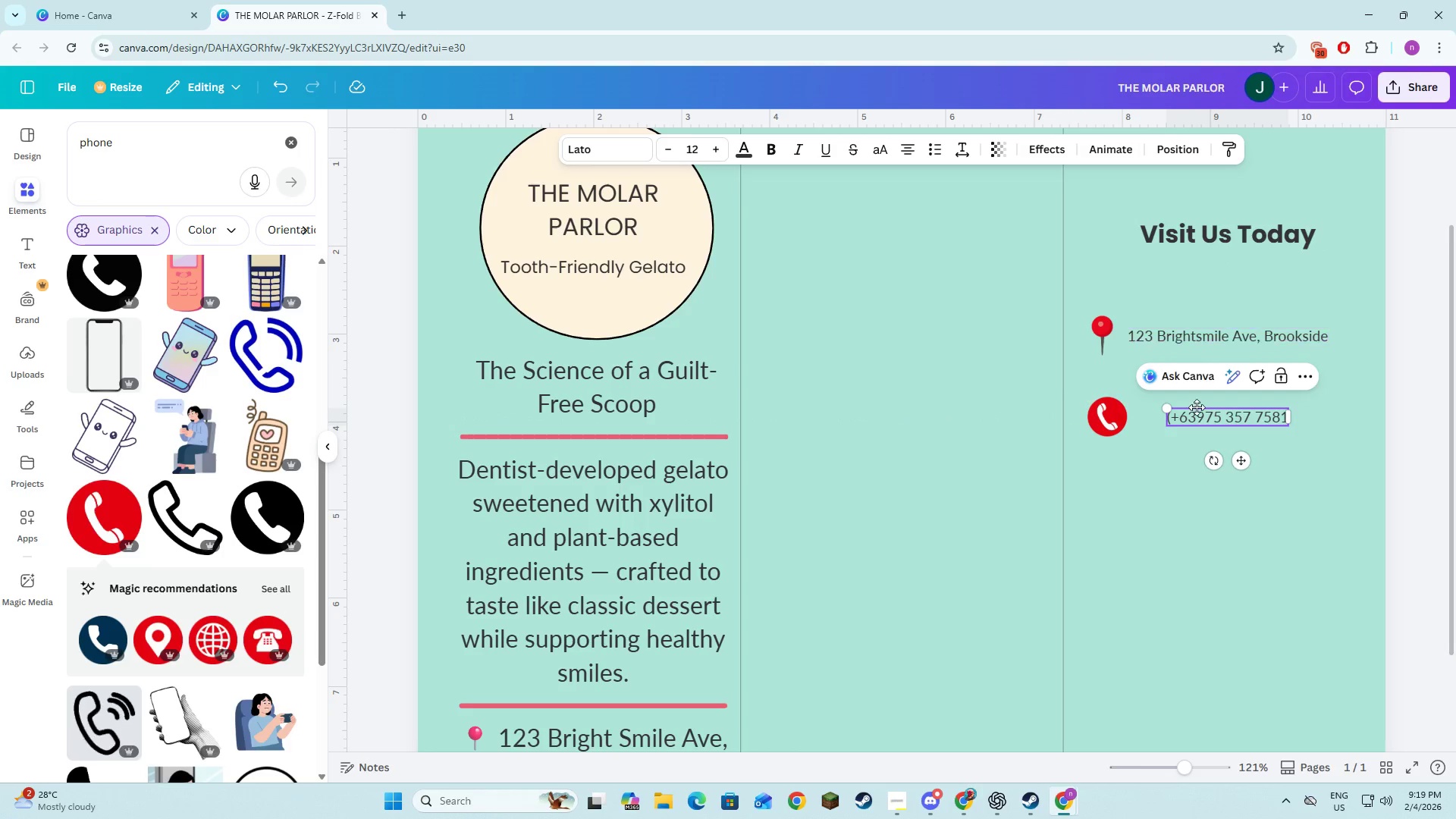 
left_click([1153, 490])
 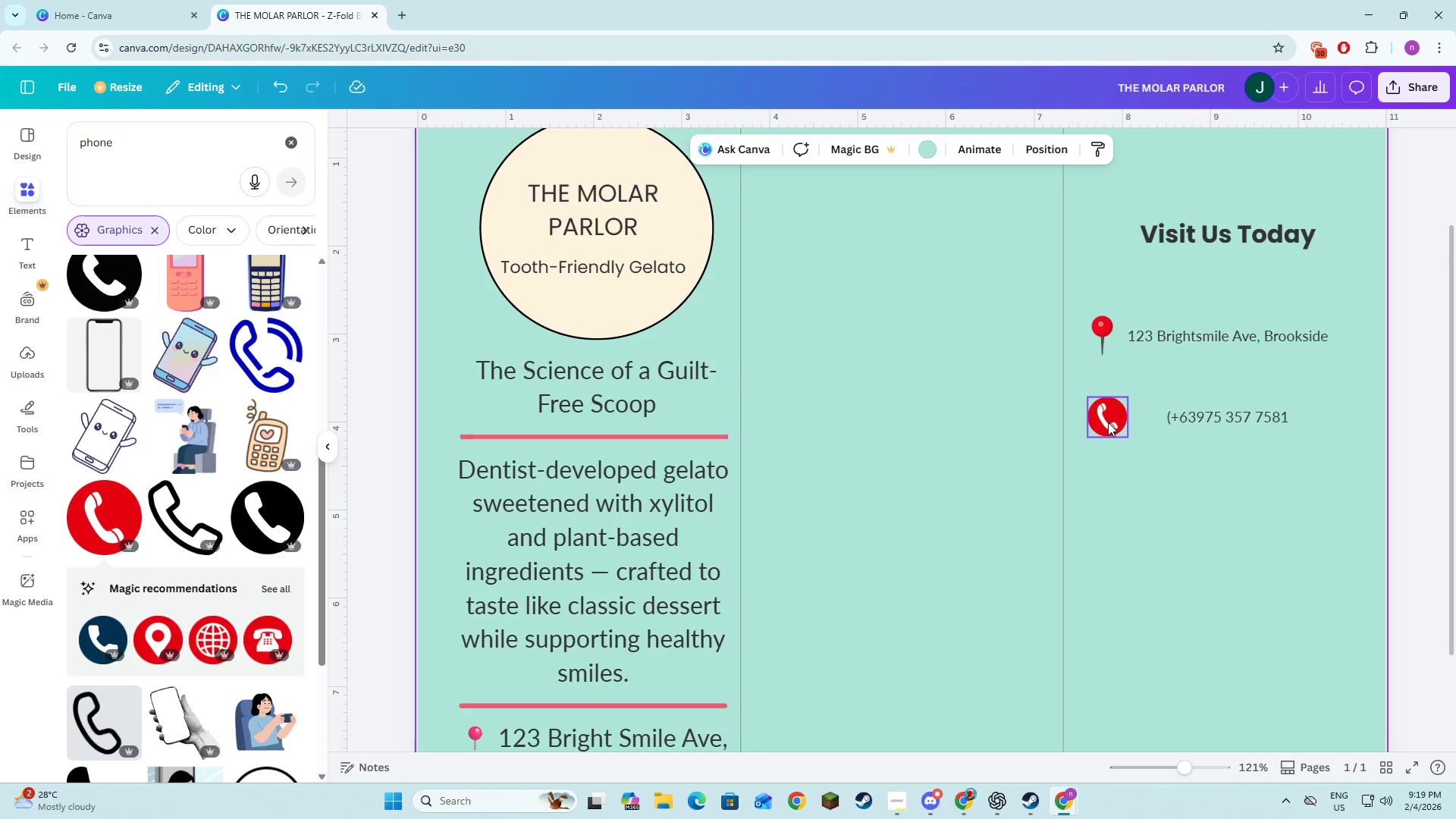 
key(Alt+AltLeft)
 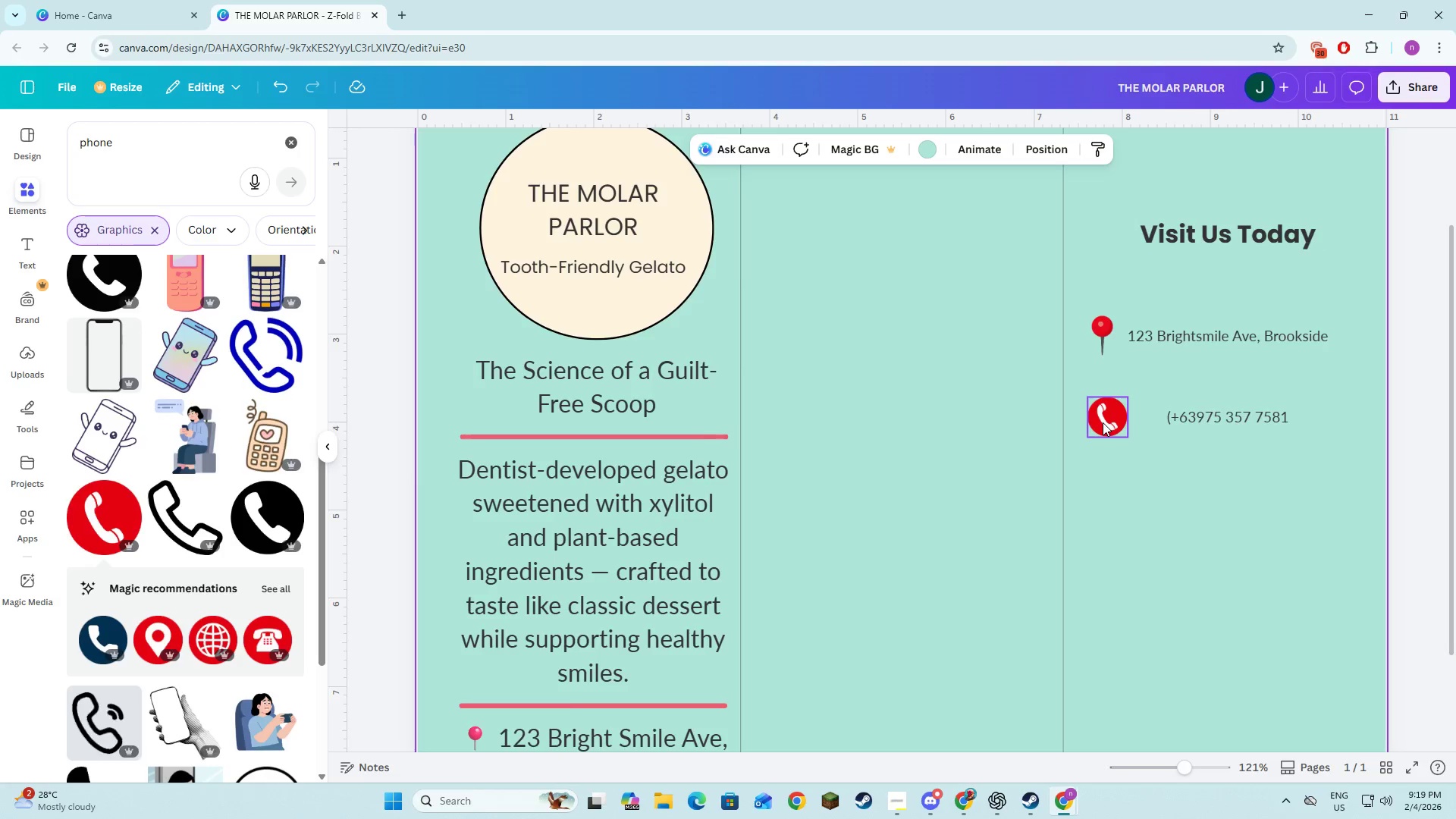 
key(Alt+Tab)
 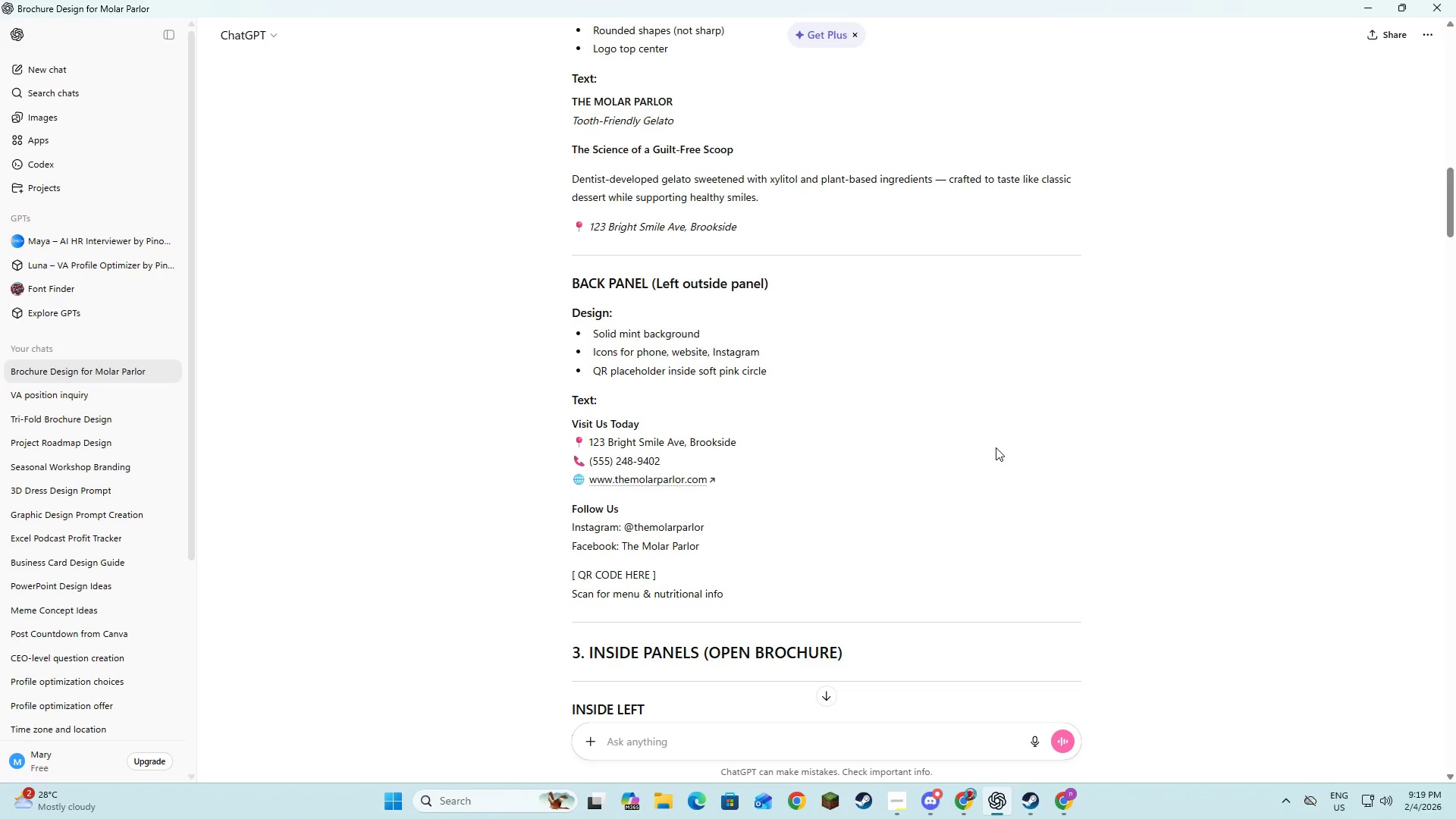 
key(Alt+AltLeft)
 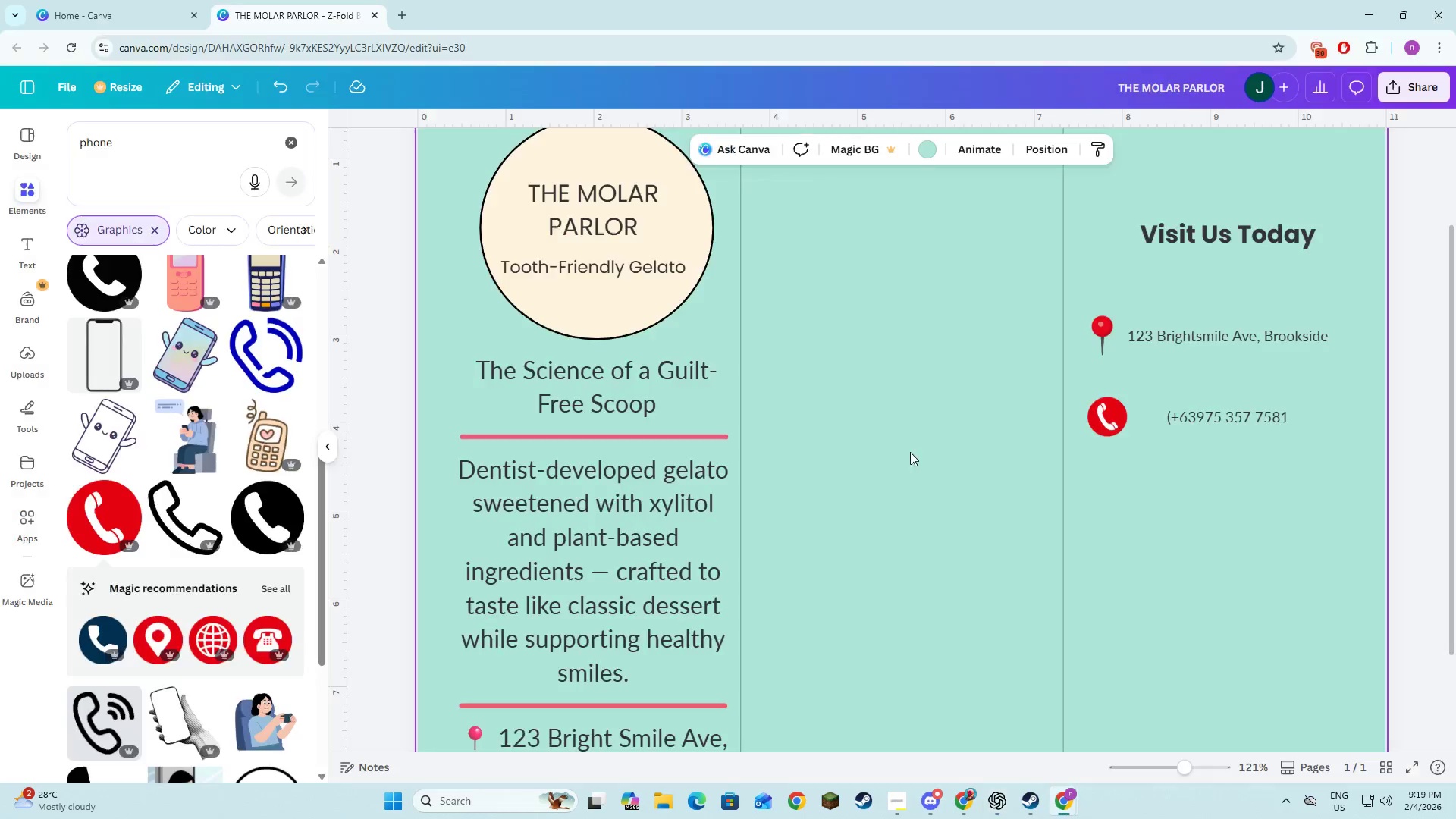 
key(Alt+Tab)
 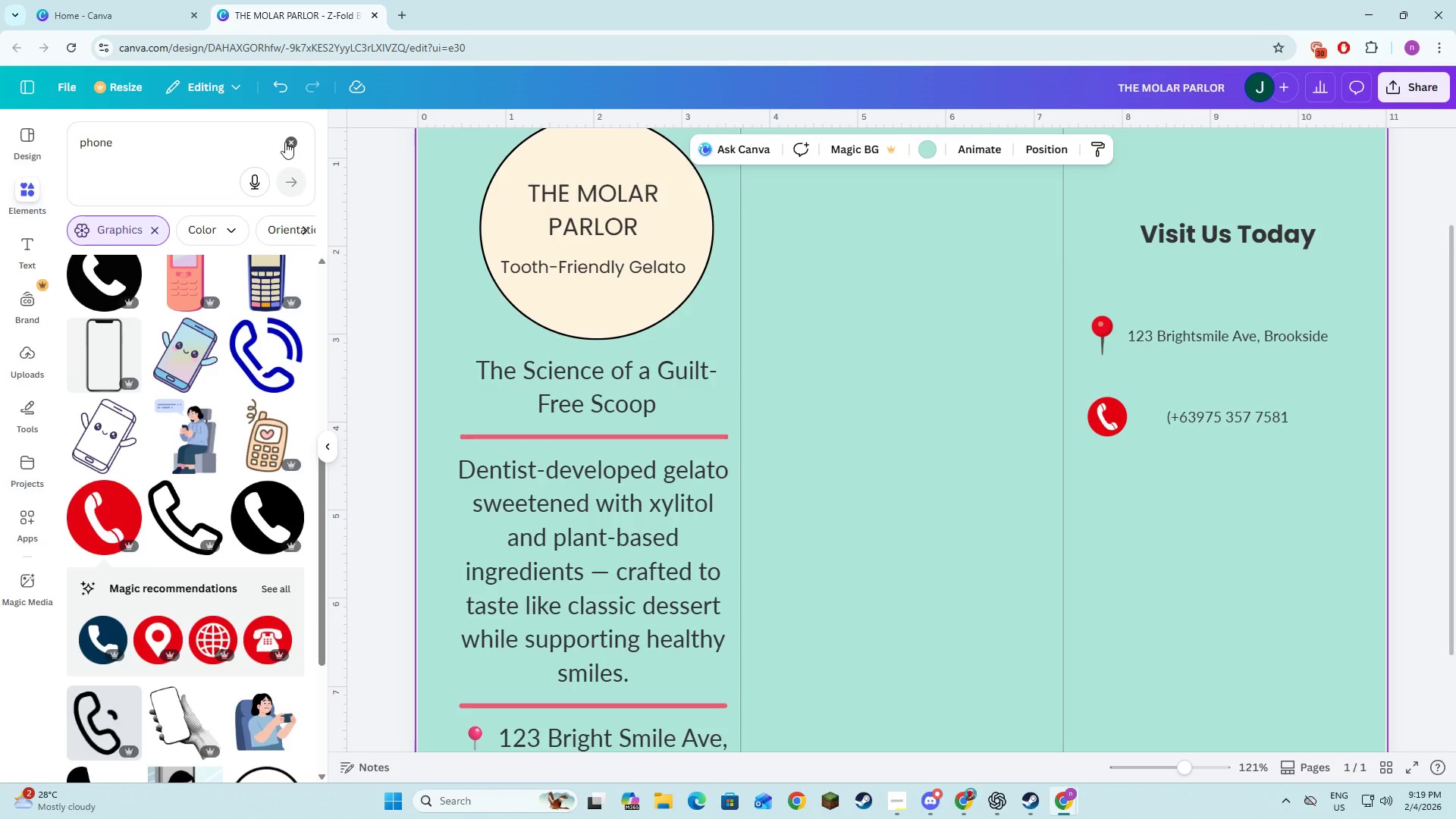 
left_click([287, 142])
 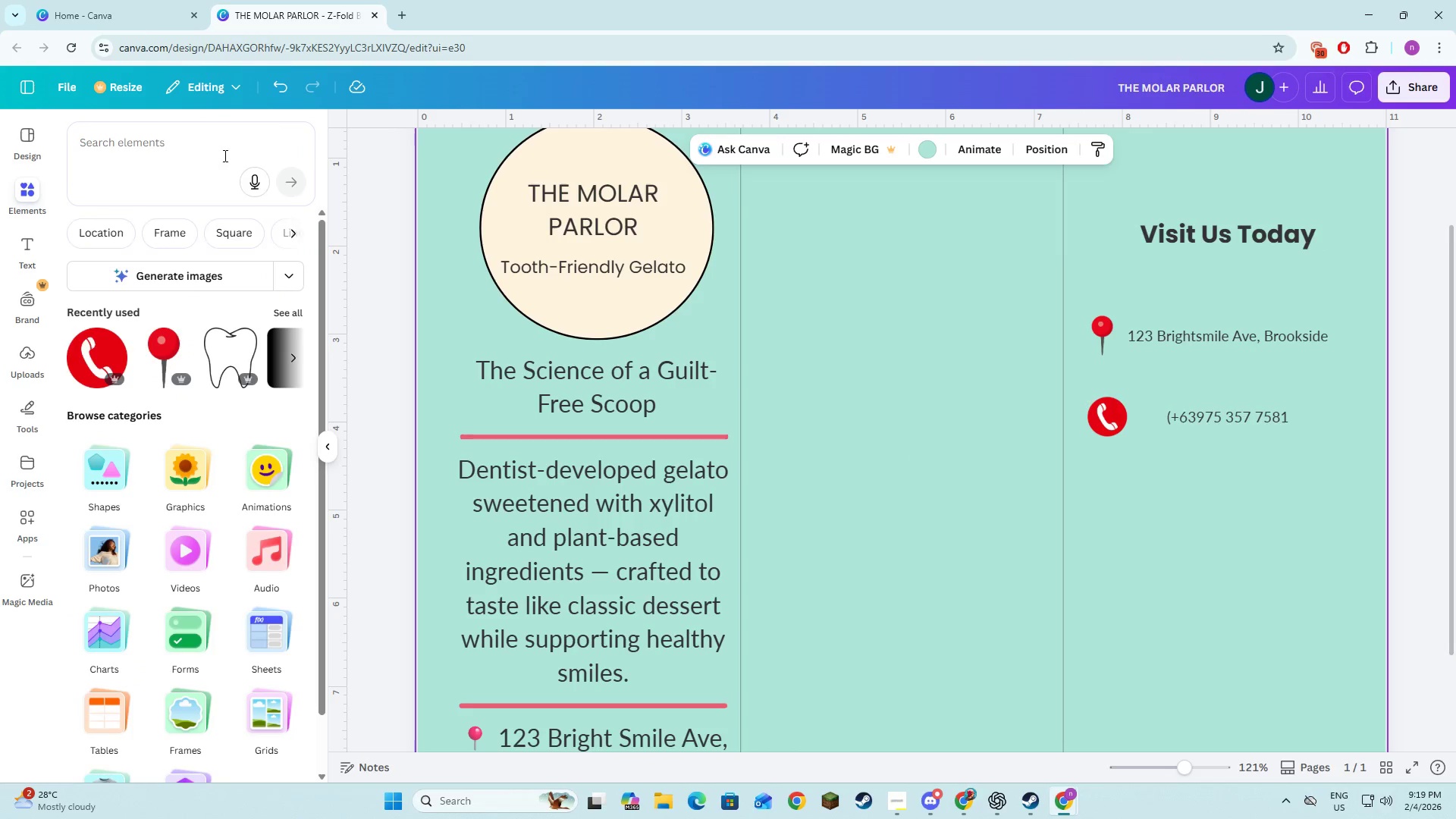 
left_click([224, 155])
 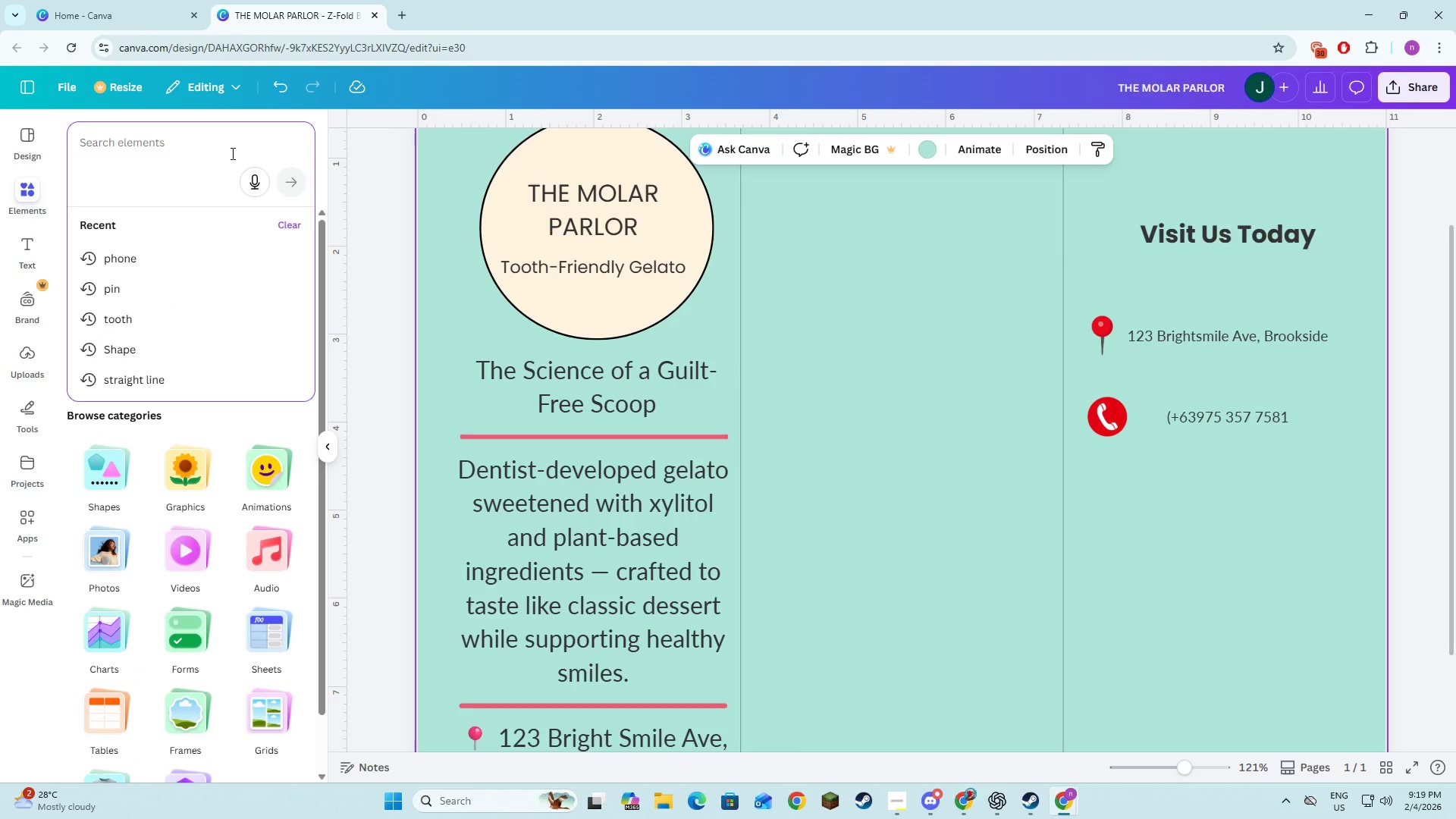 
type(website)
 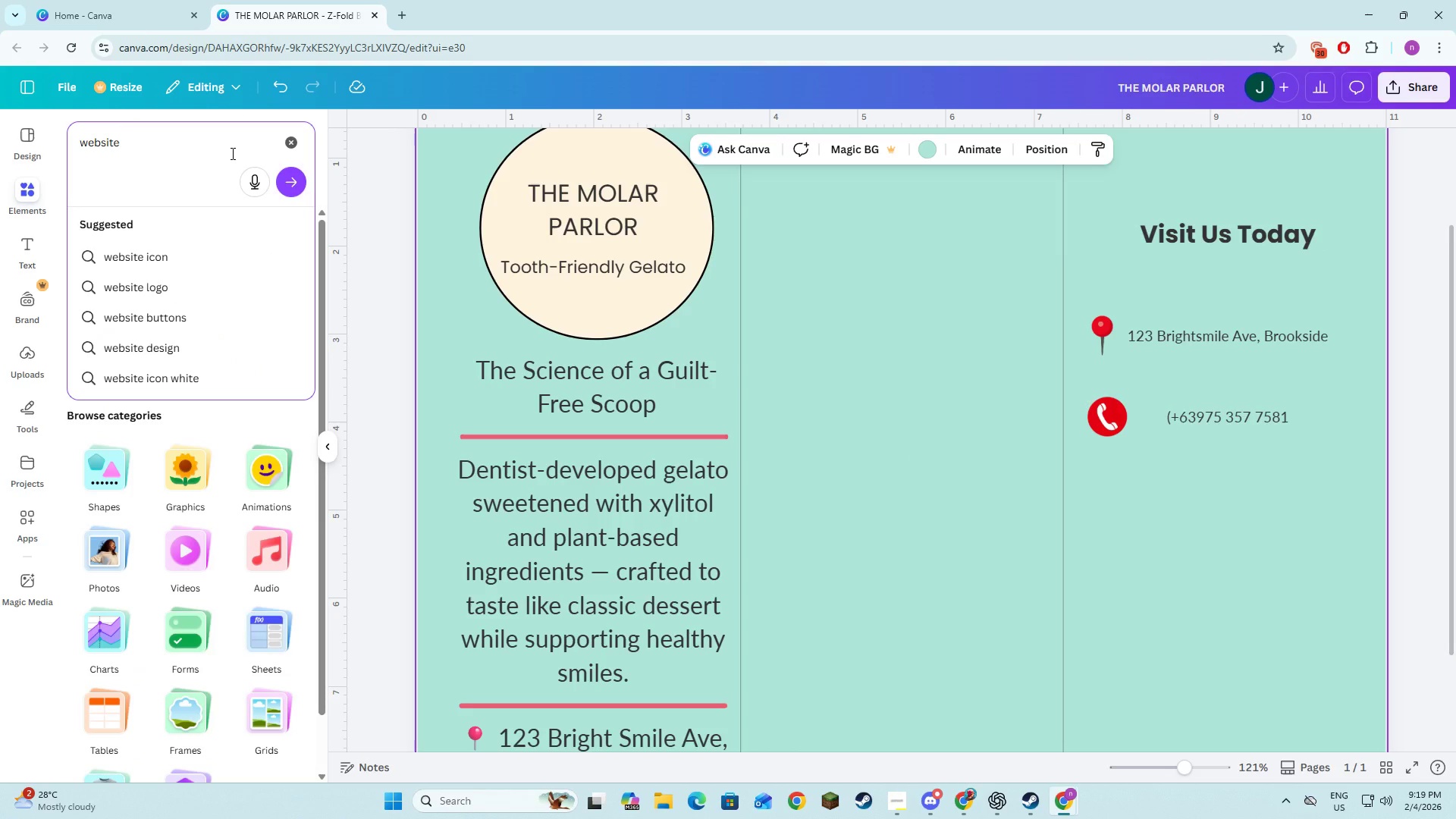 
key(Enter)
 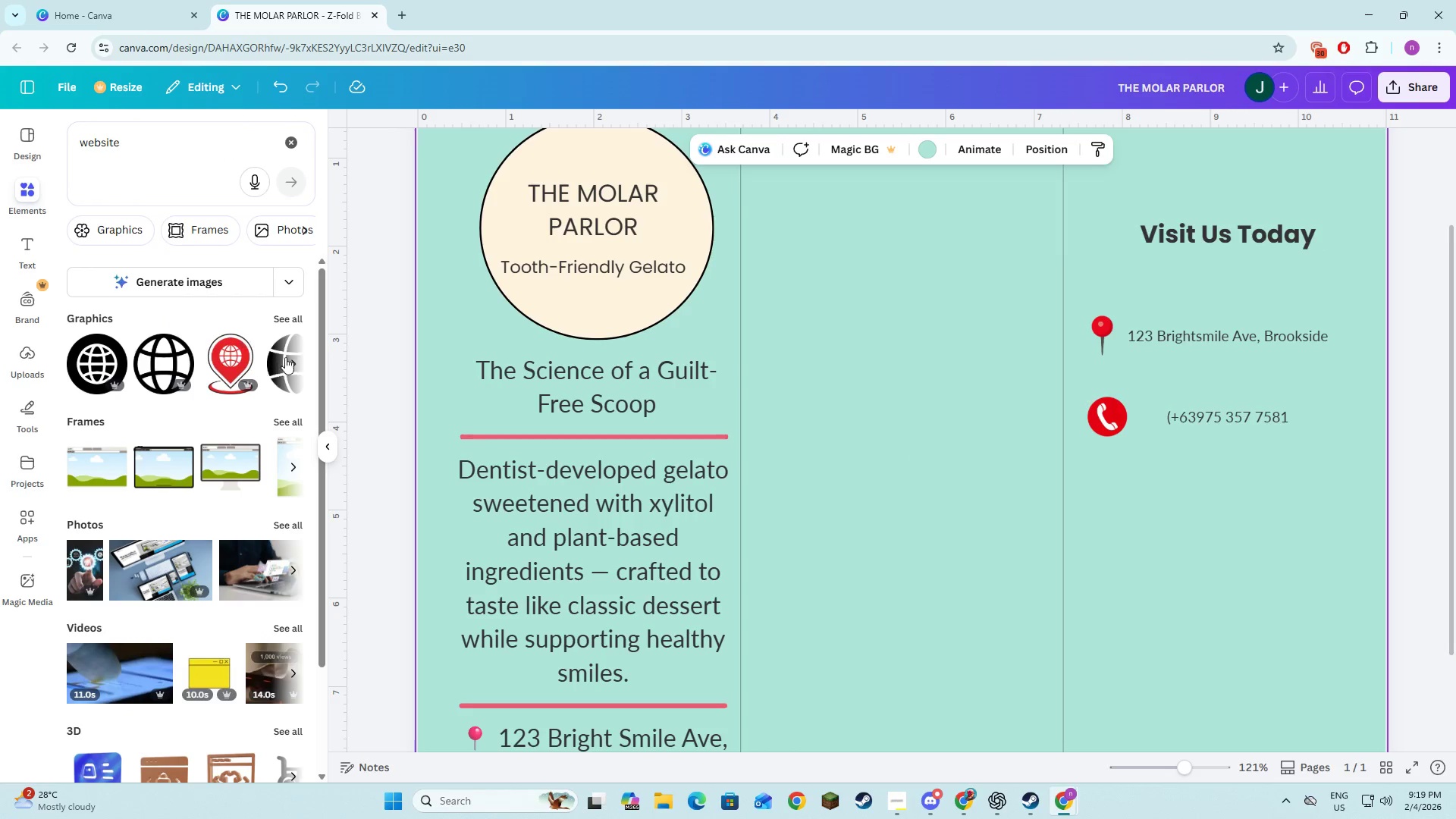 
left_click([232, 369])
 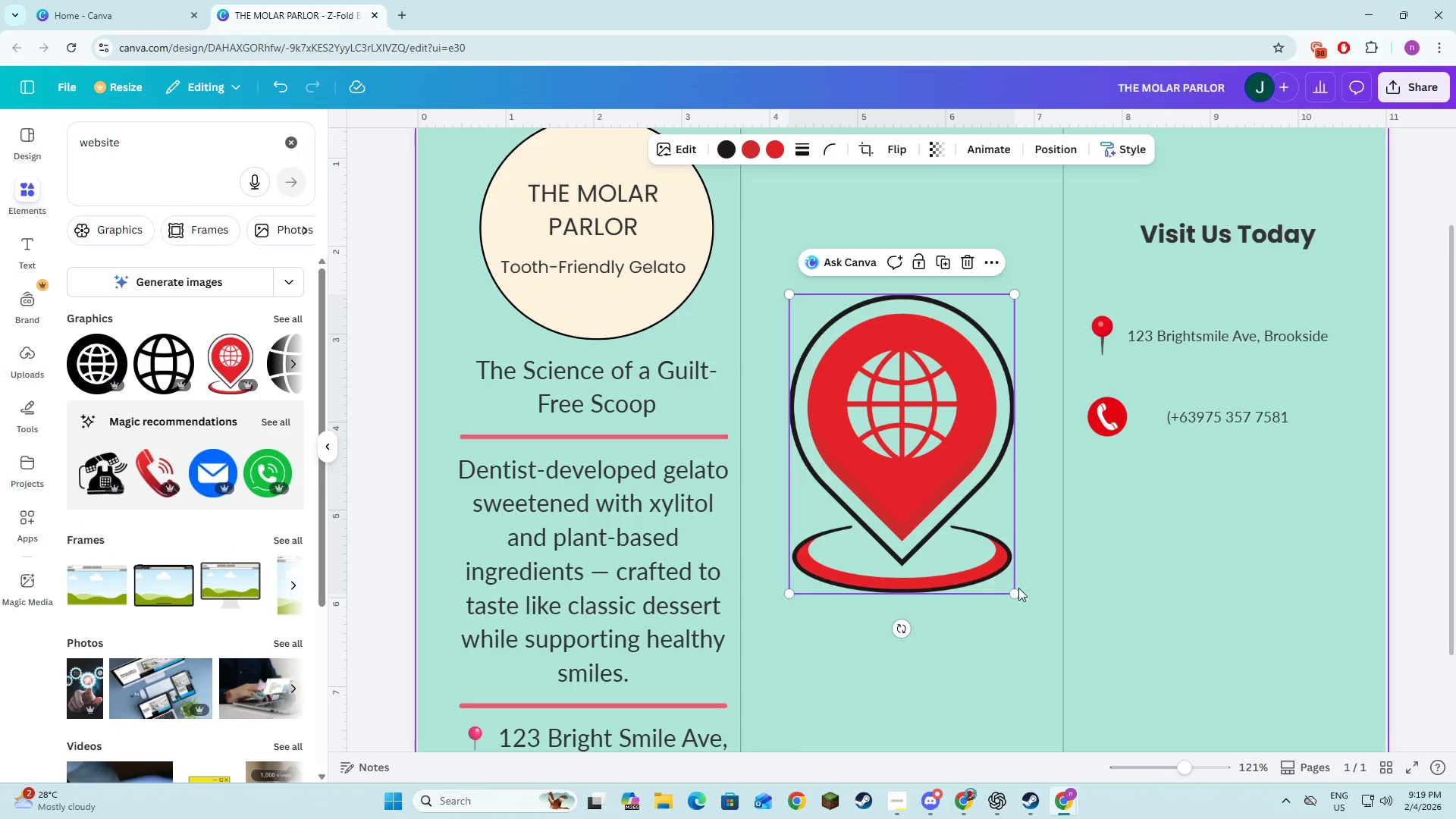 
left_click_drag(start_coordinate=[1018, 590], to_coordinate=[839, 352])
 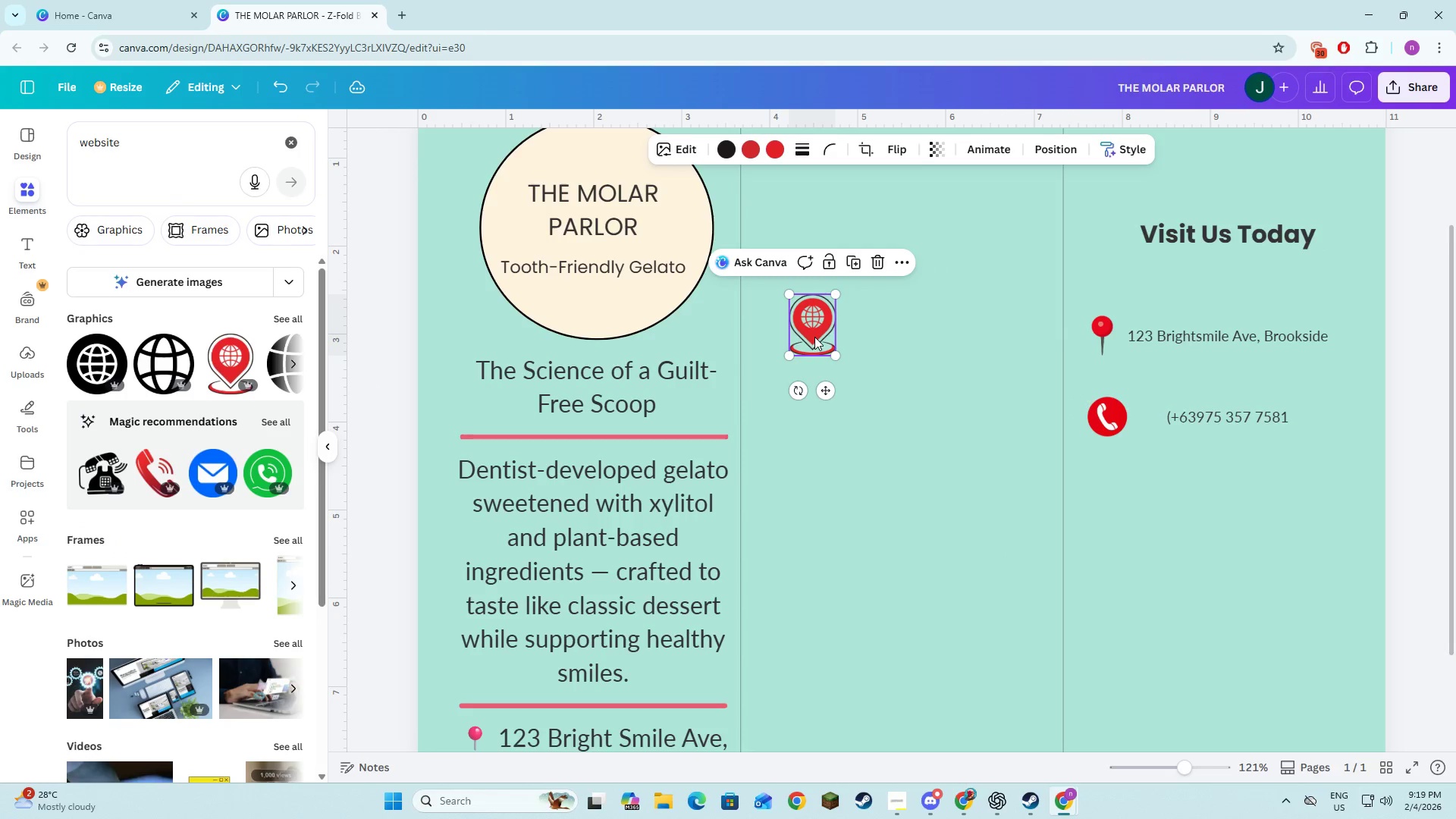 
left_click_drag(start_coordinate=[814, 337], to_coordinate=[910, 359])
 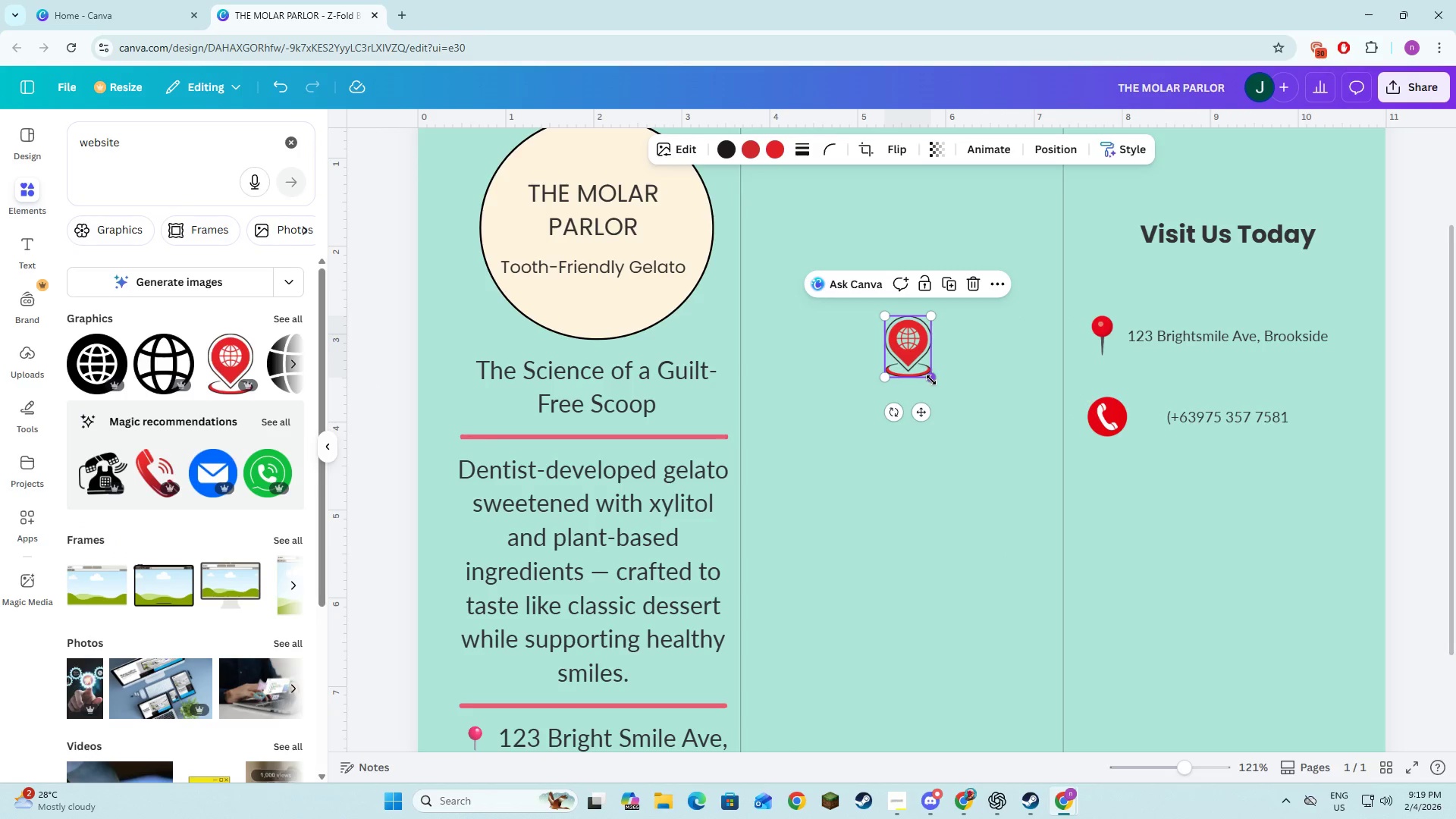 
left_click_drag(start_coordinate=[931, 380], to_coordinate=[918, 359])
 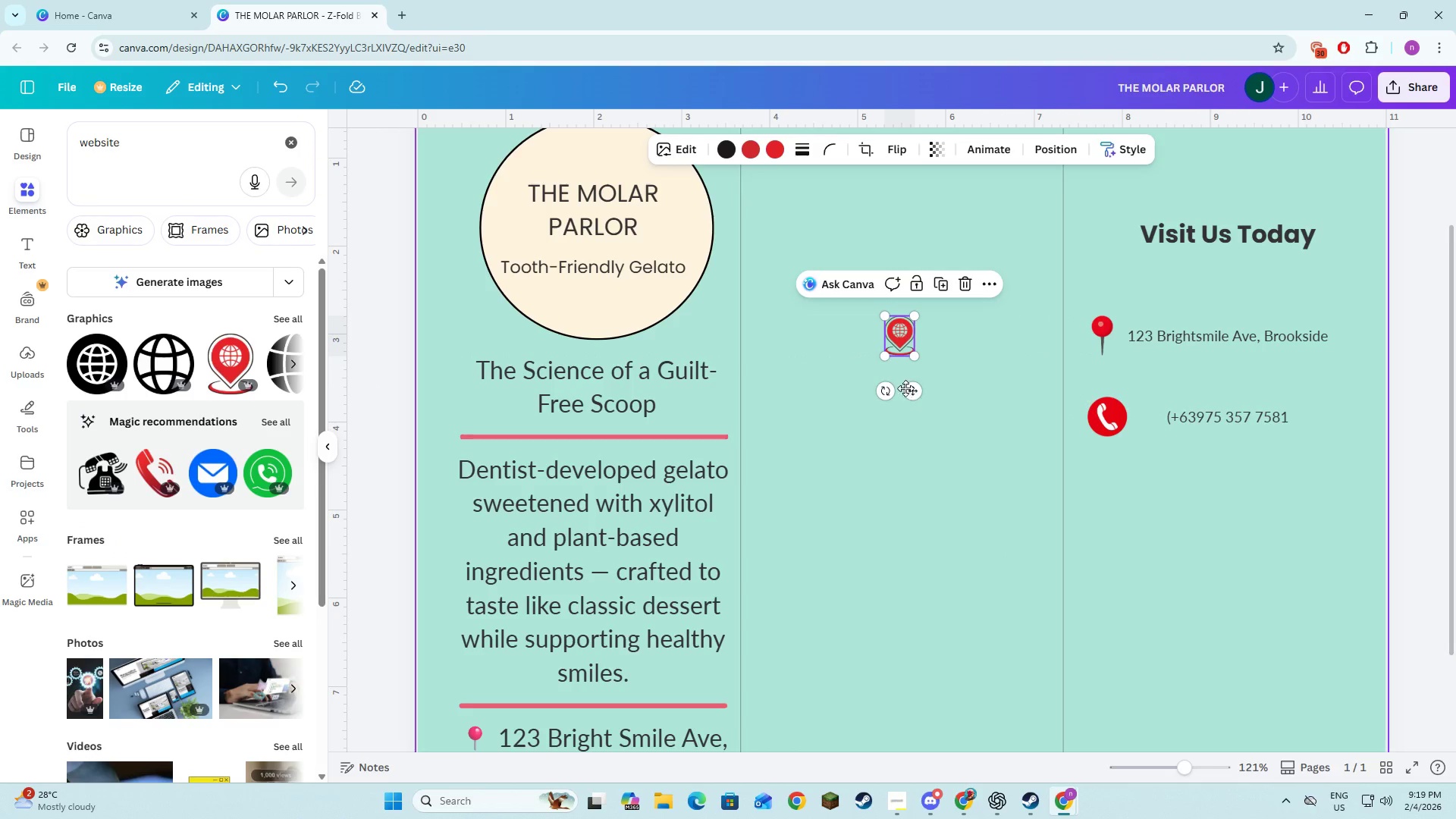 
left_click_drag(start_coordinate=[910, 388], to_coordinate=[1121, 553])
 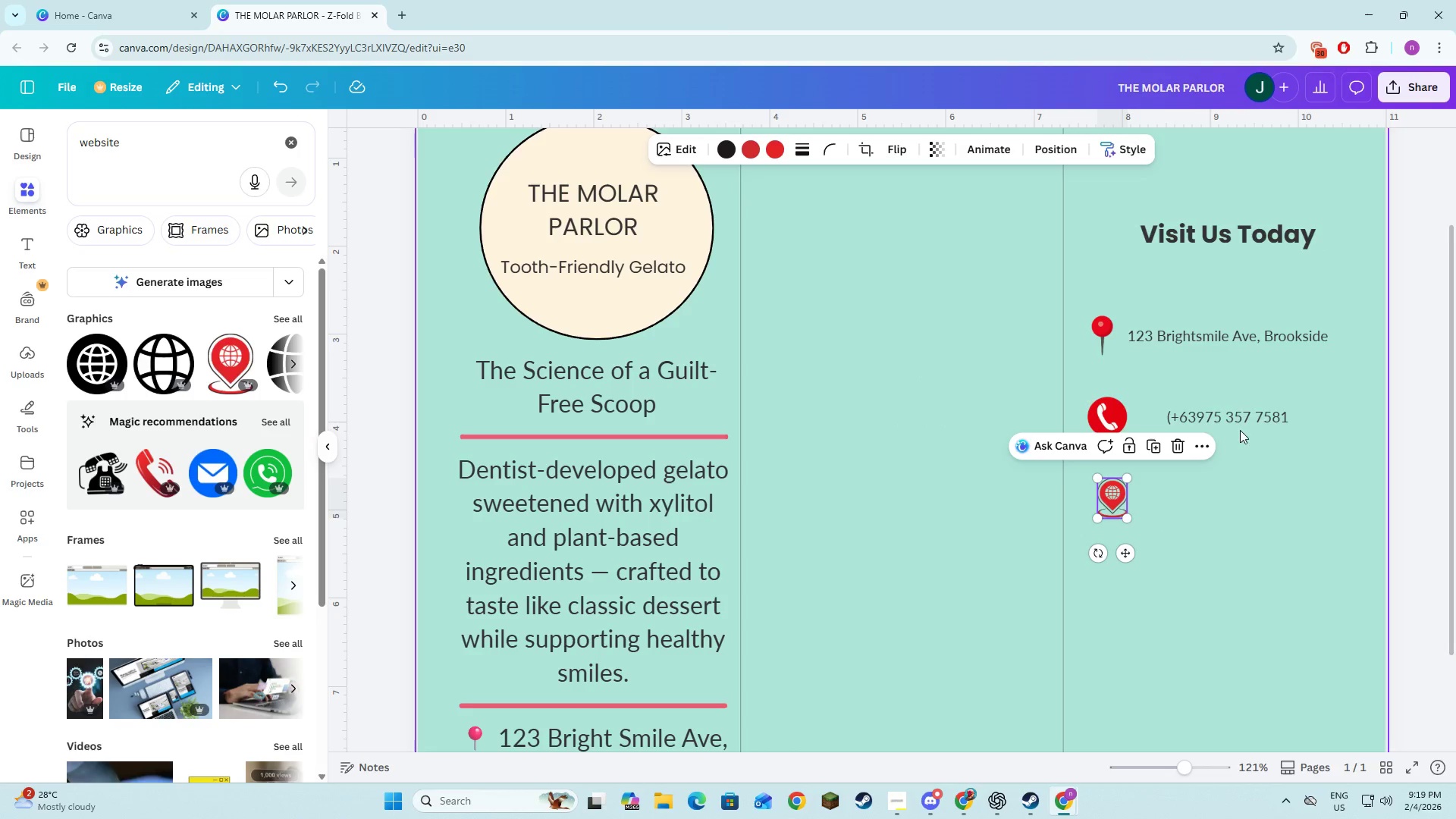 
left_click([1238, 422])
 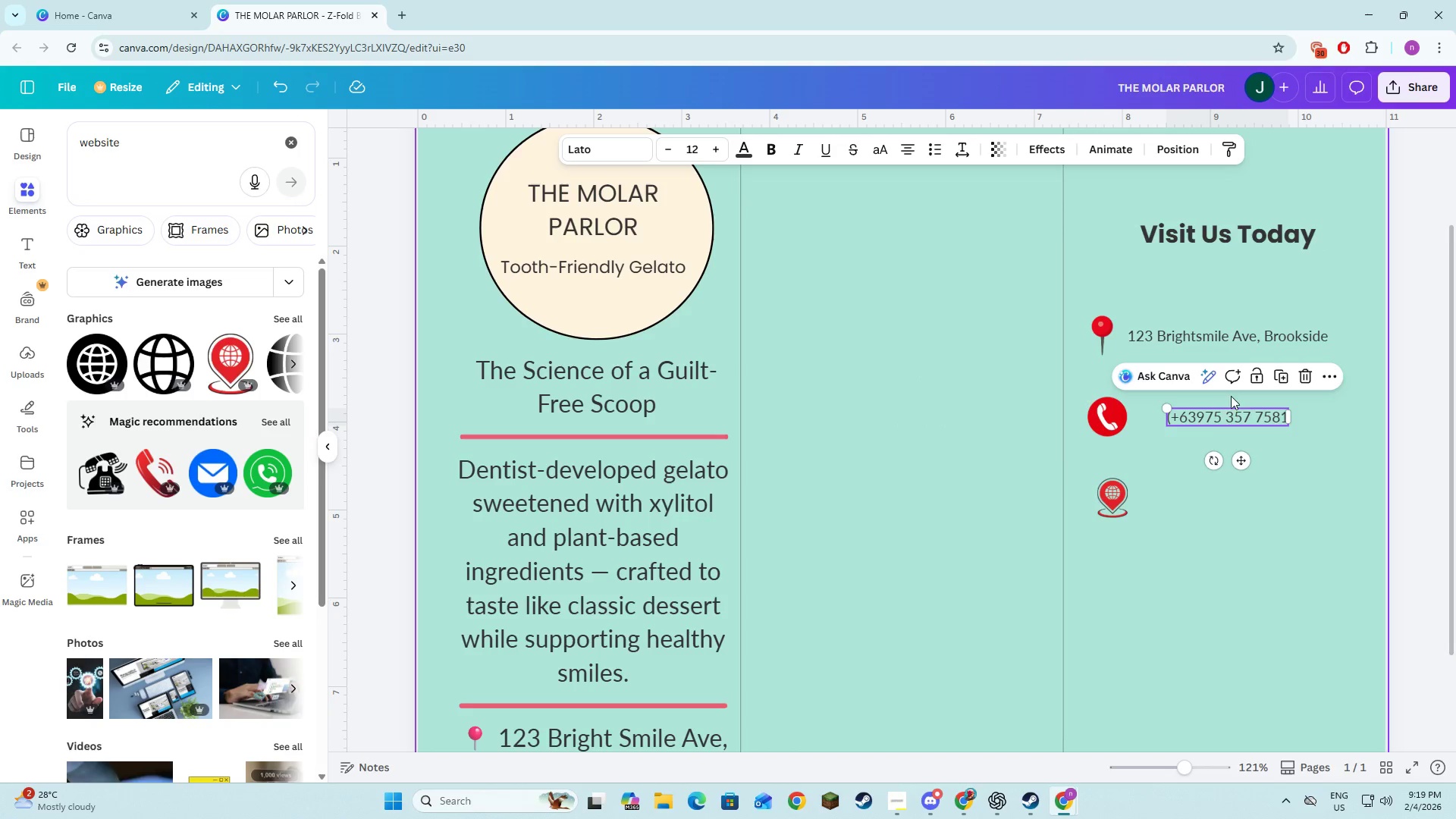 
double_click([1174, 418])
 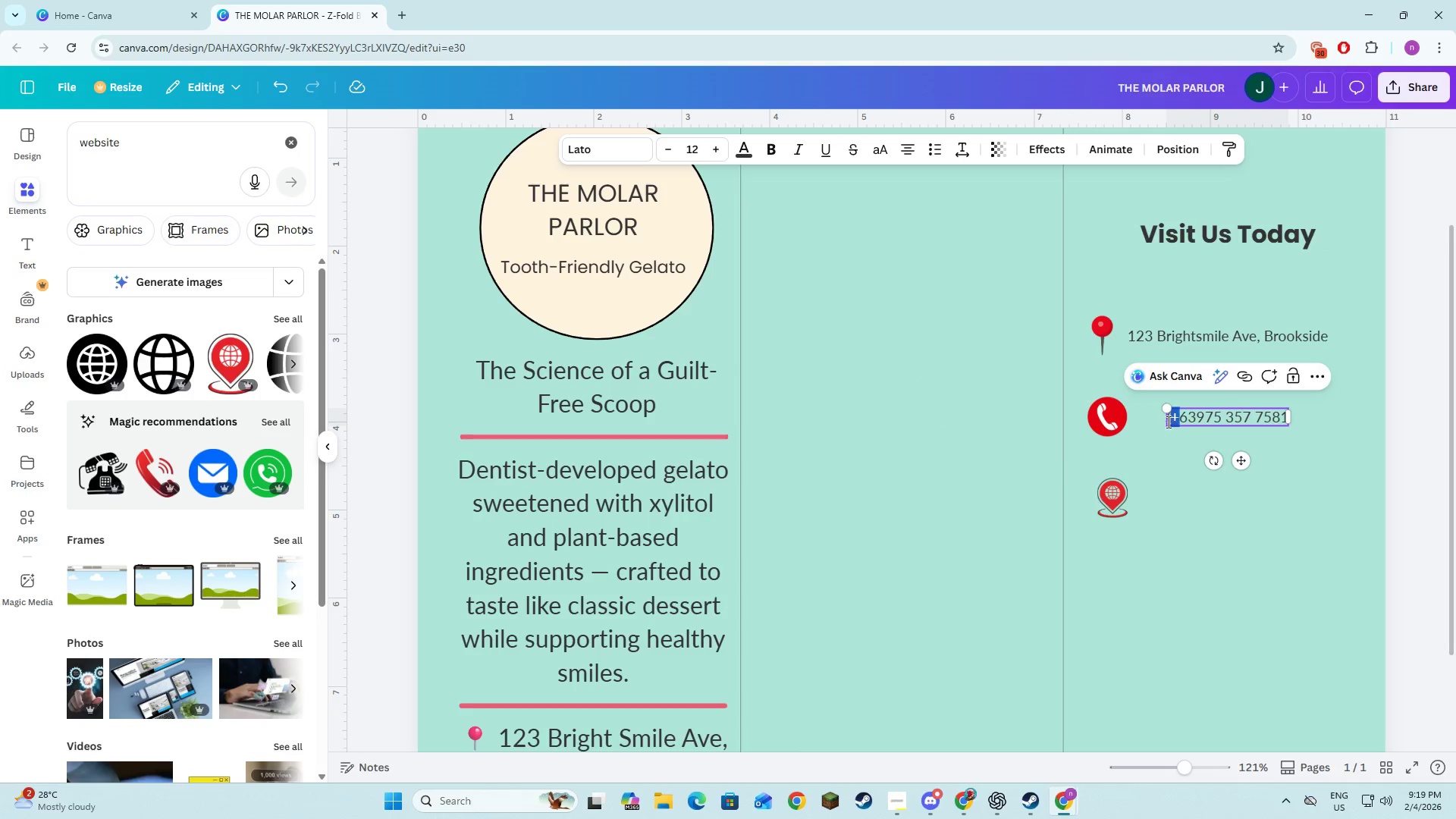 
left_click([1171, 422])
 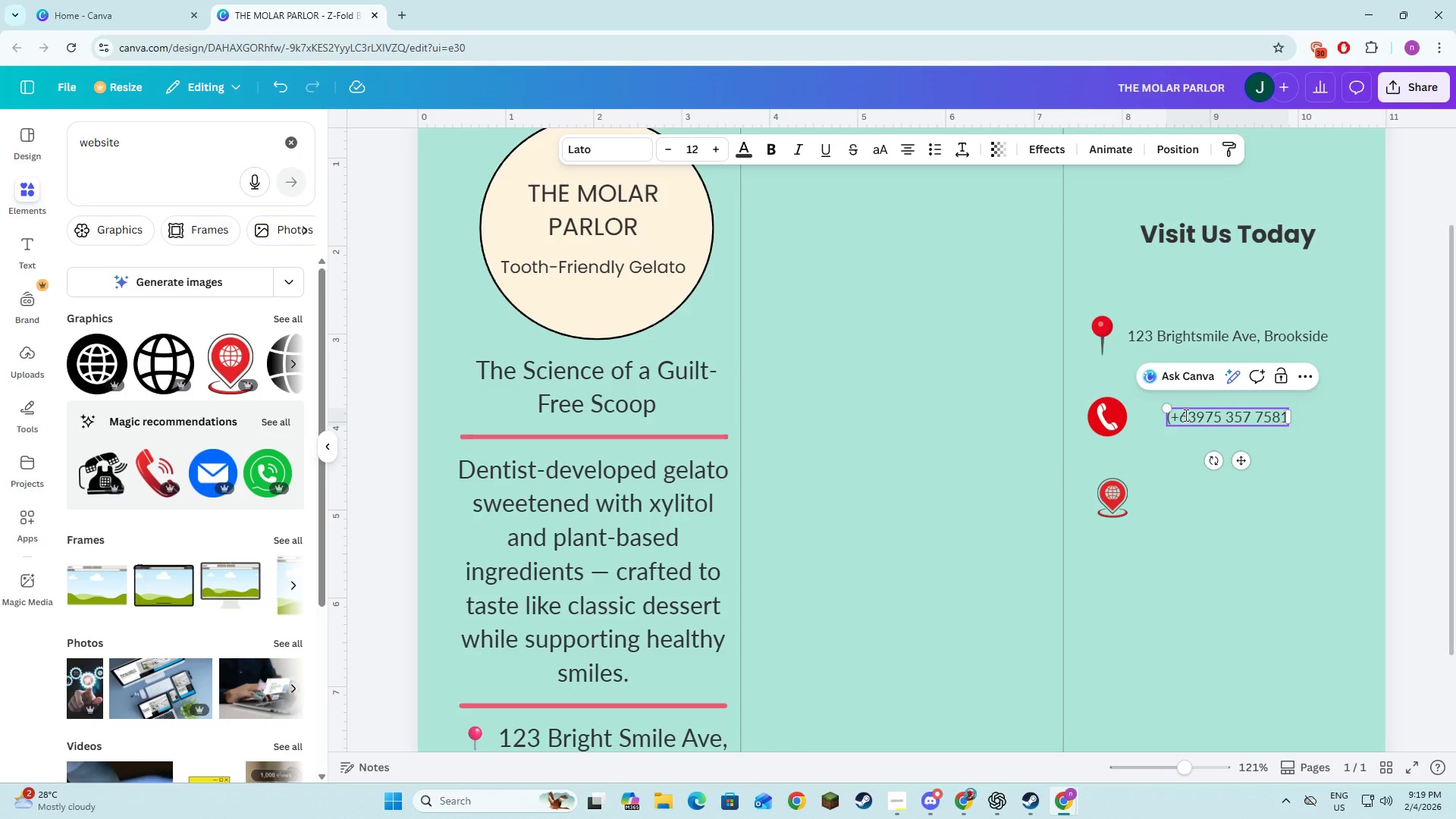 
key(Backspace)
 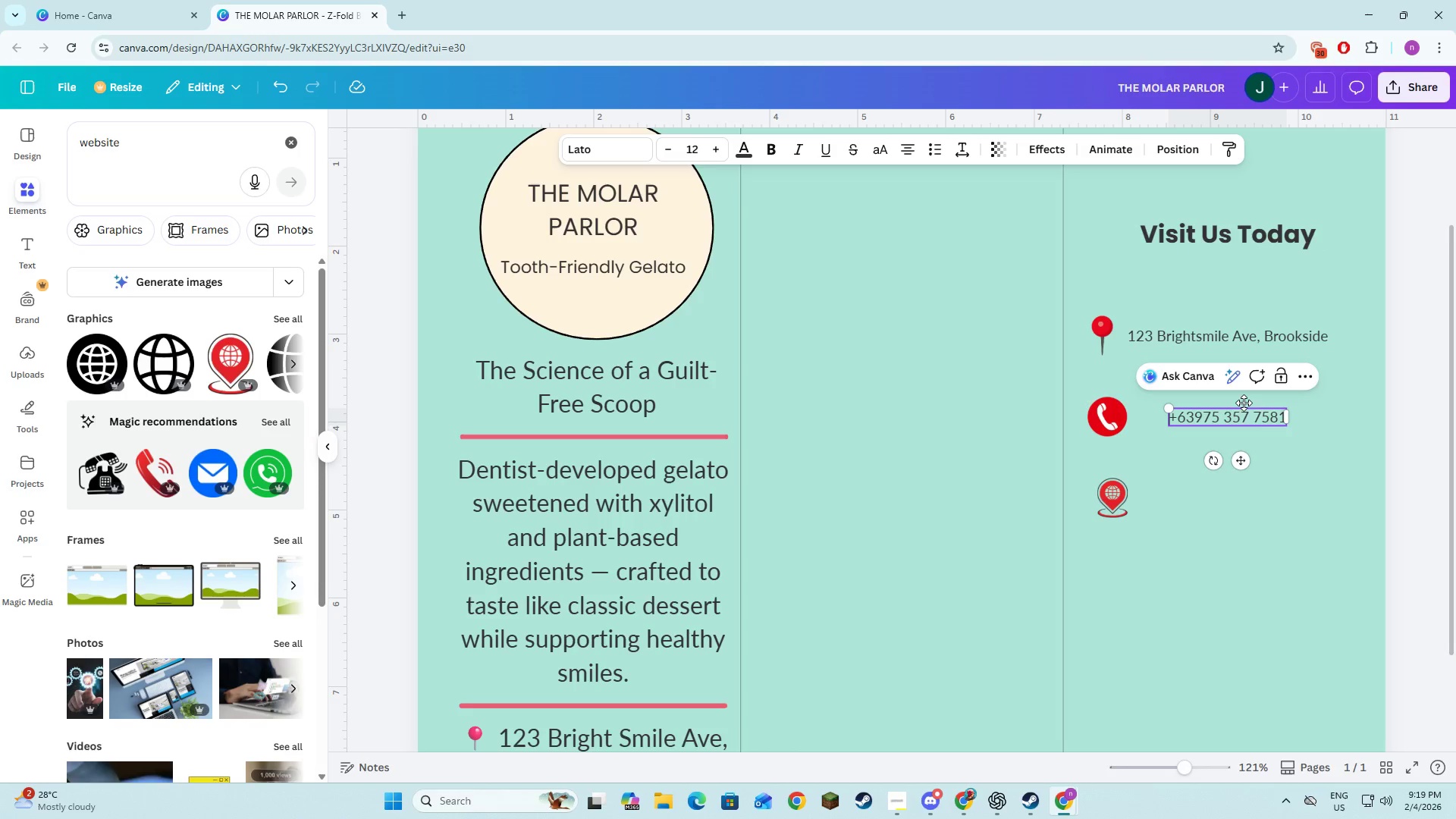 
left_click([1292, 457])
 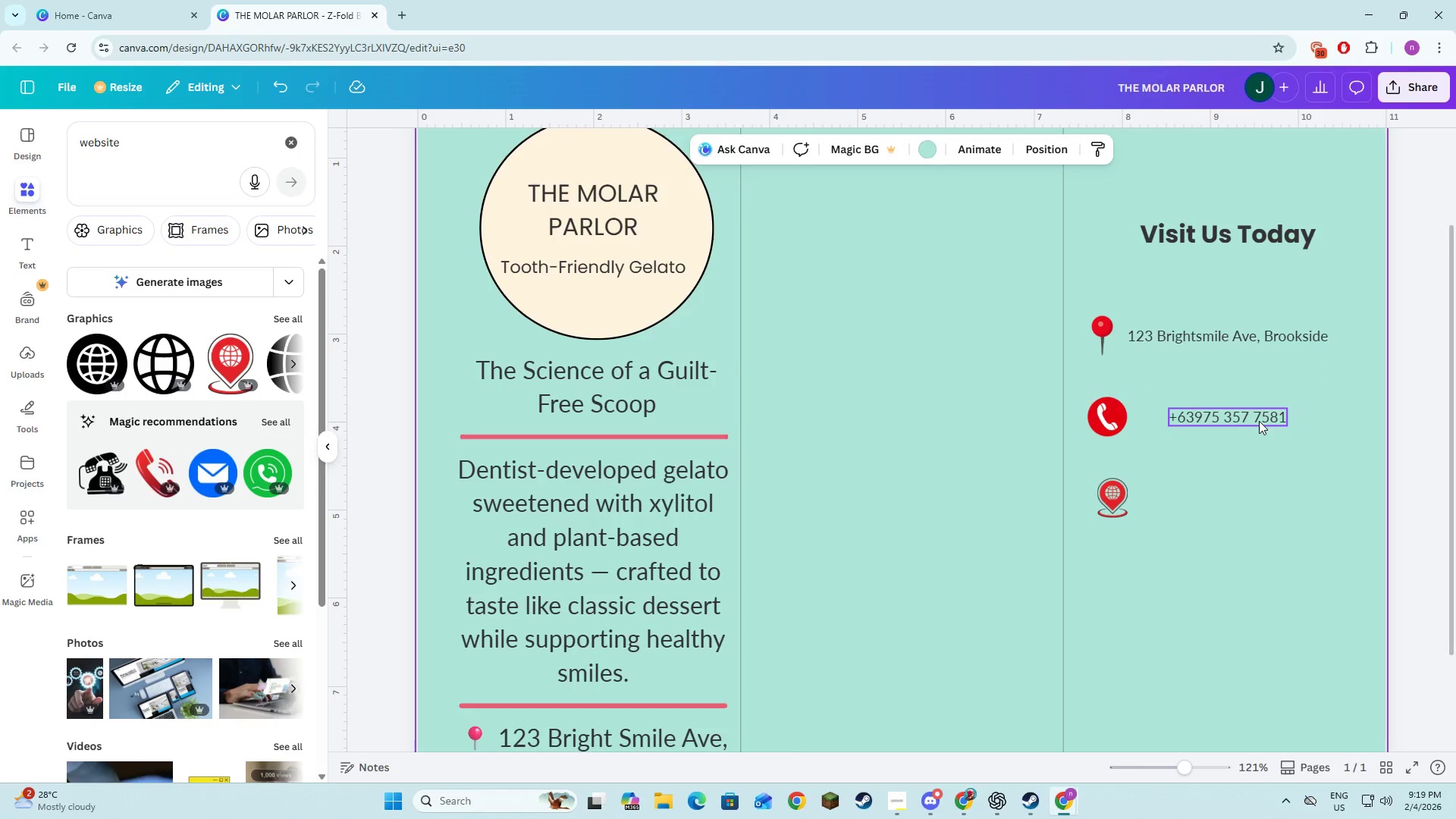 
left_click([1259, 419])
 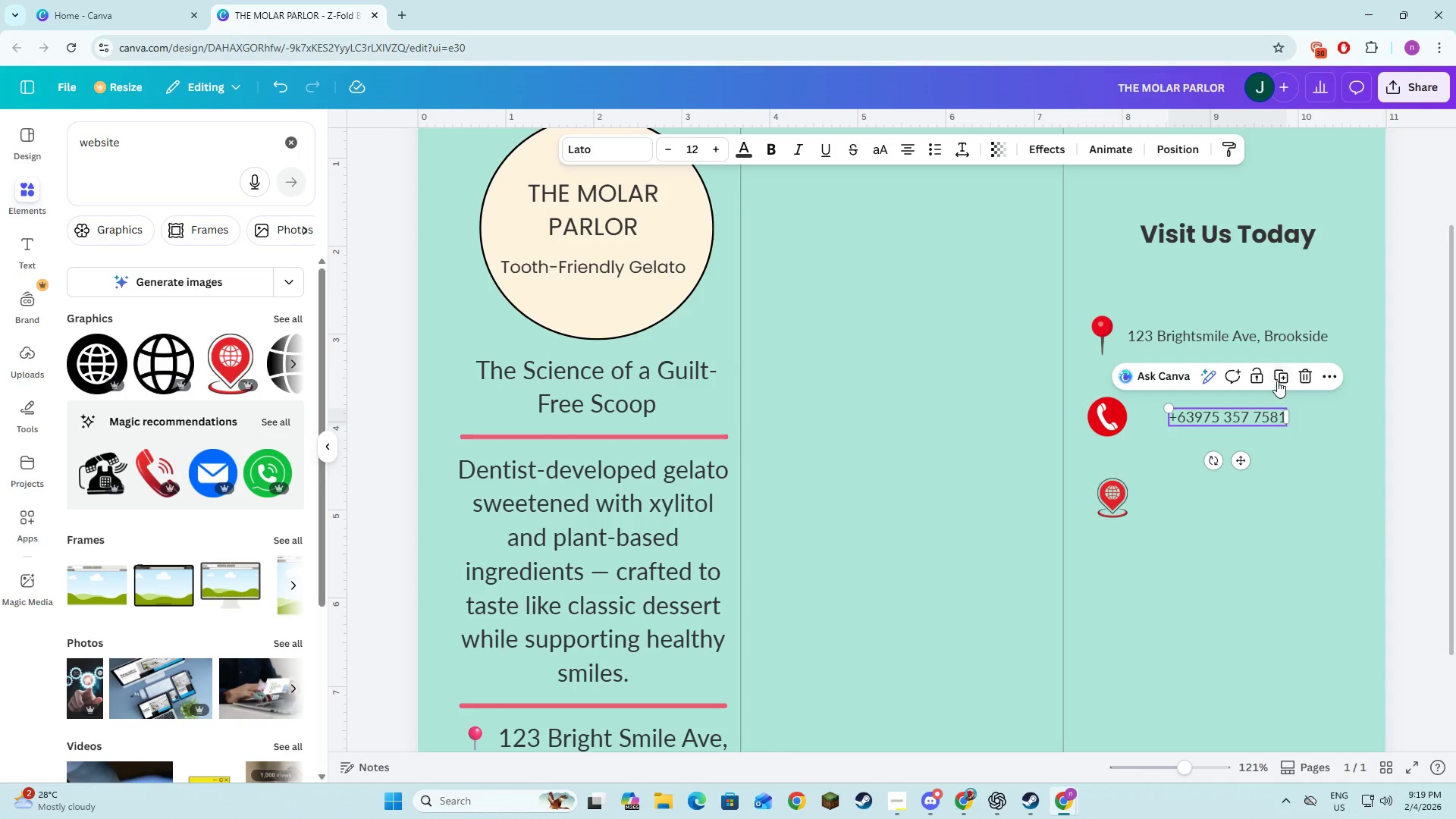 
left_click([1282, 377])
 